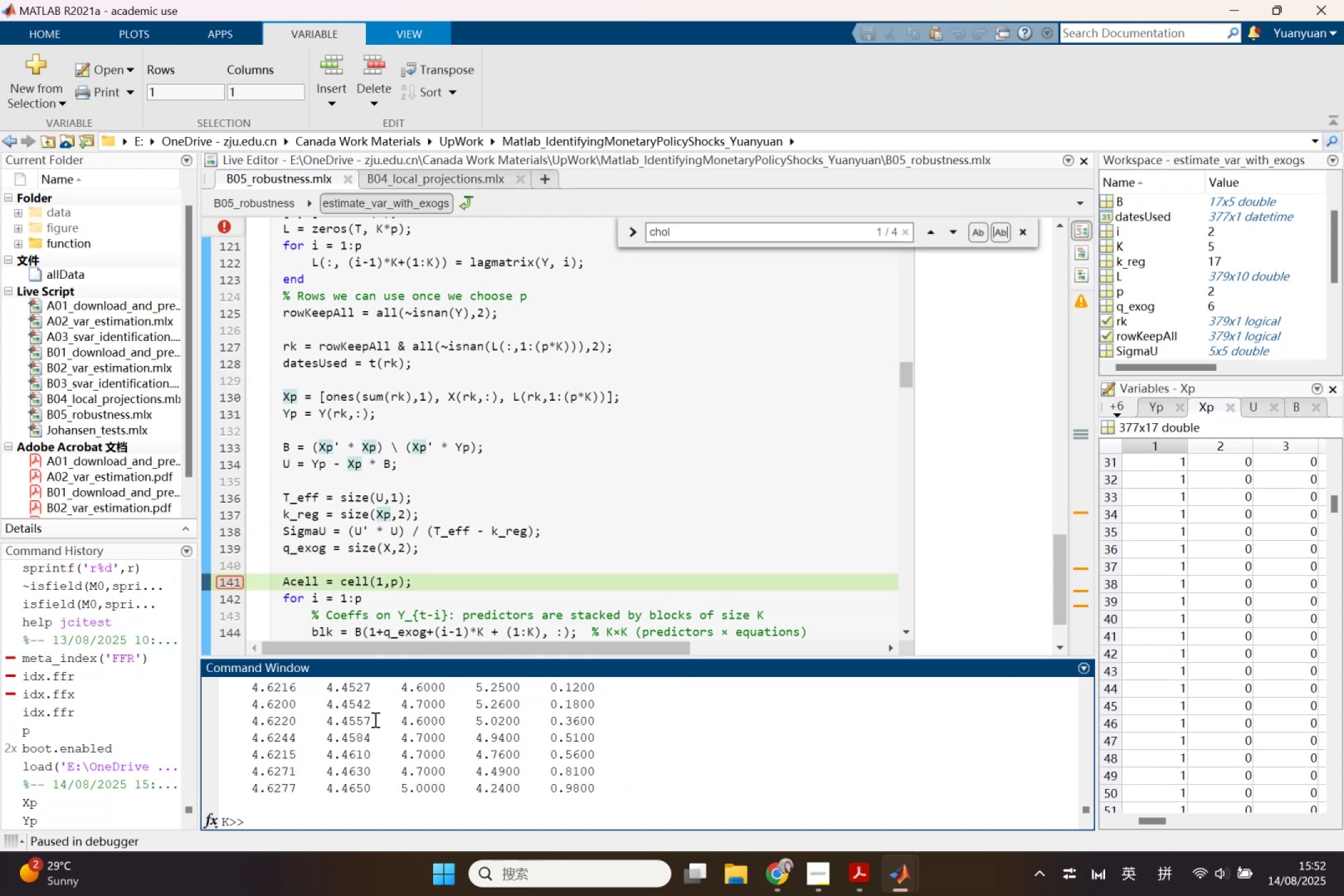 
key(Shift+B)
 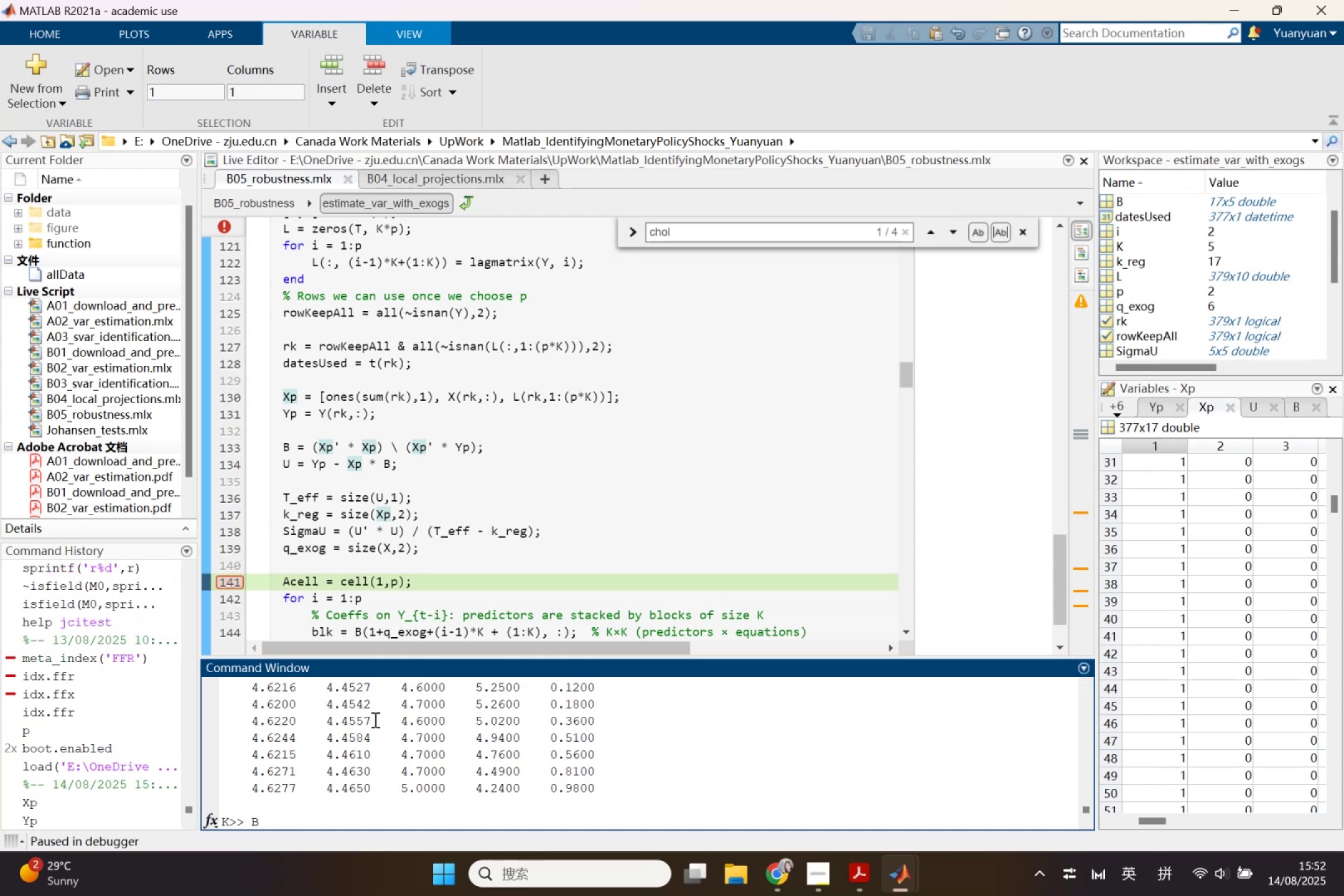 
key(Enter)
 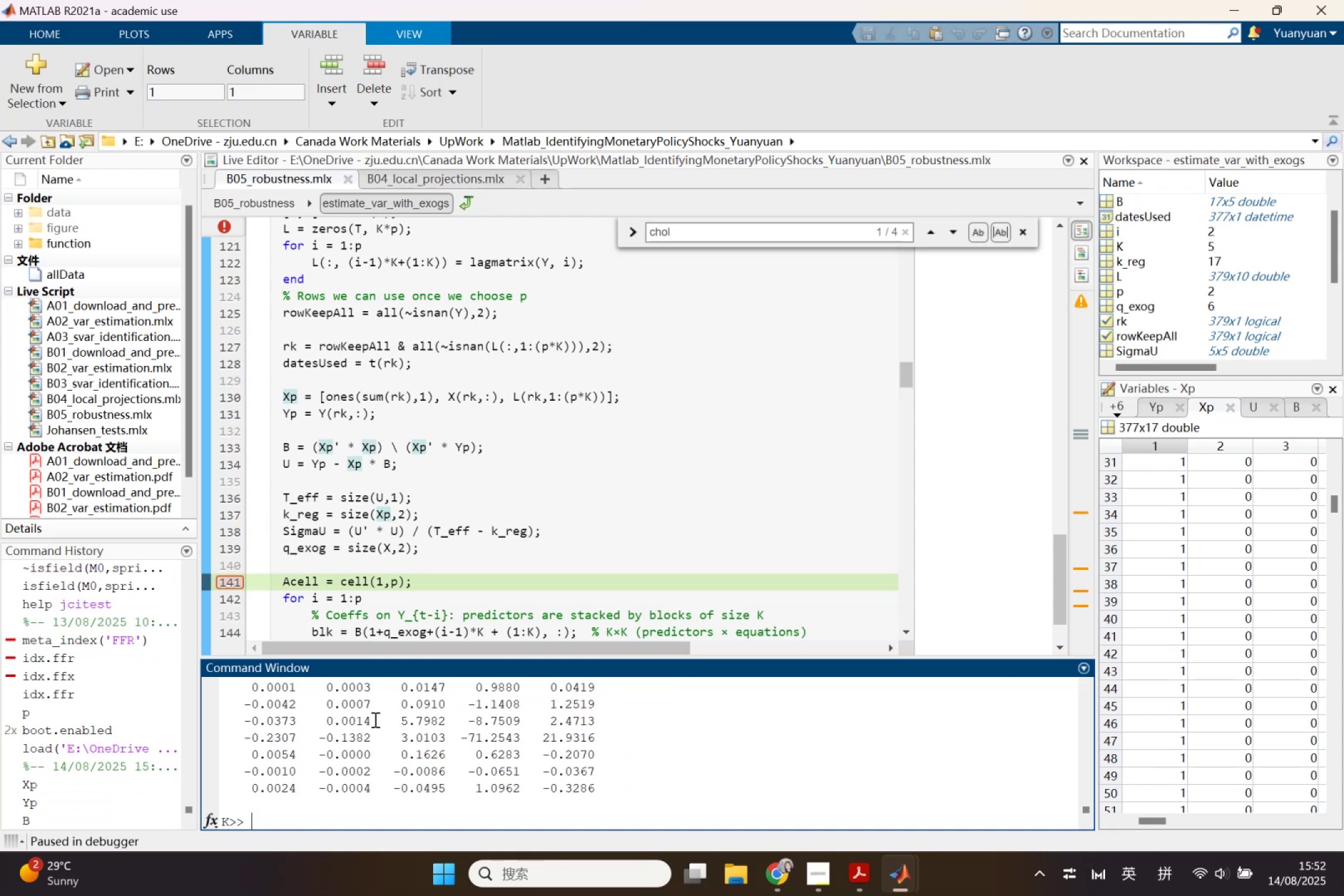 
scroll: coordinate [389, 721], scroll_direction: up, amount: 4.0
 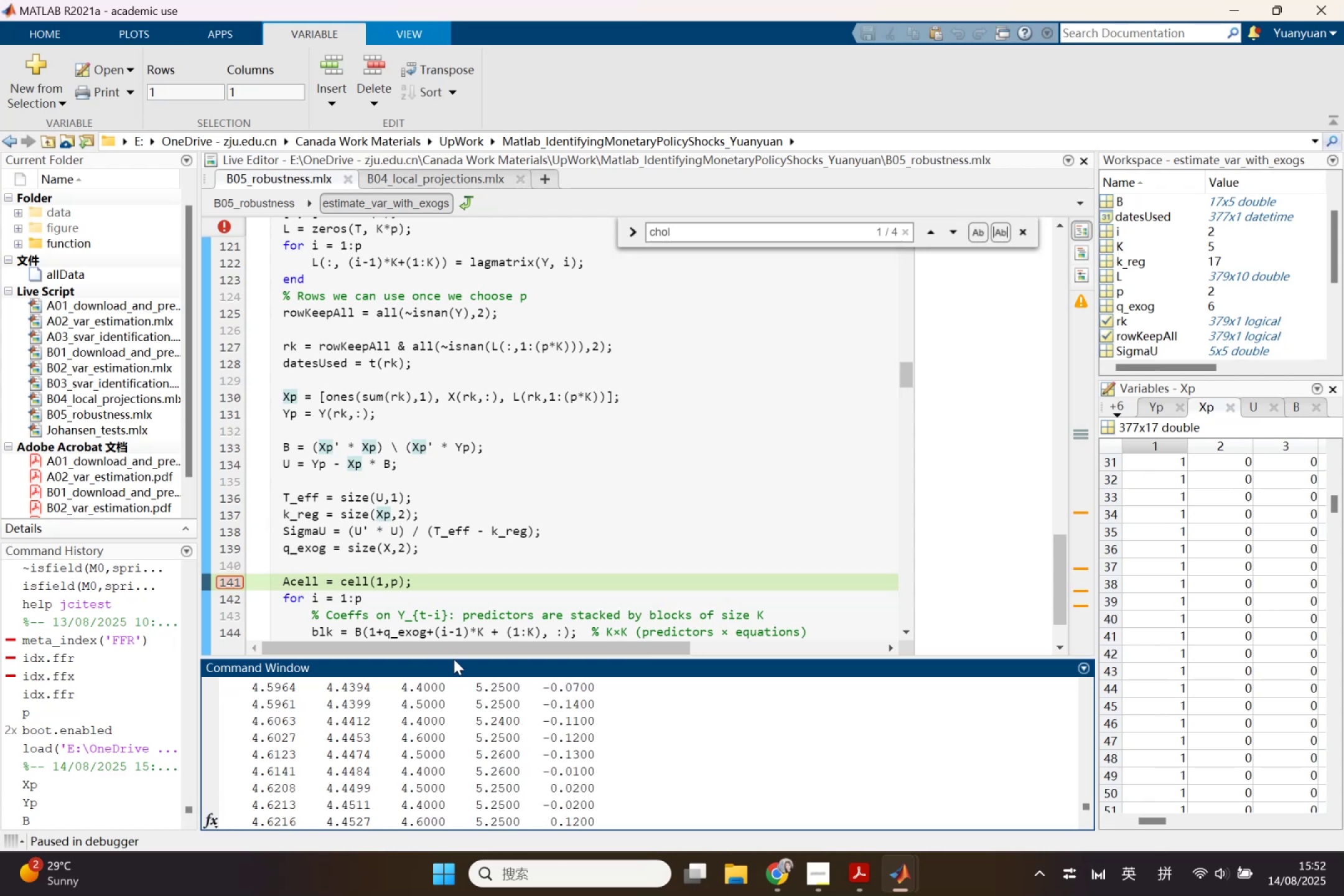 
left_click_drag(start_coordinate=[455, 656], to_coordinate=[512, 338])
 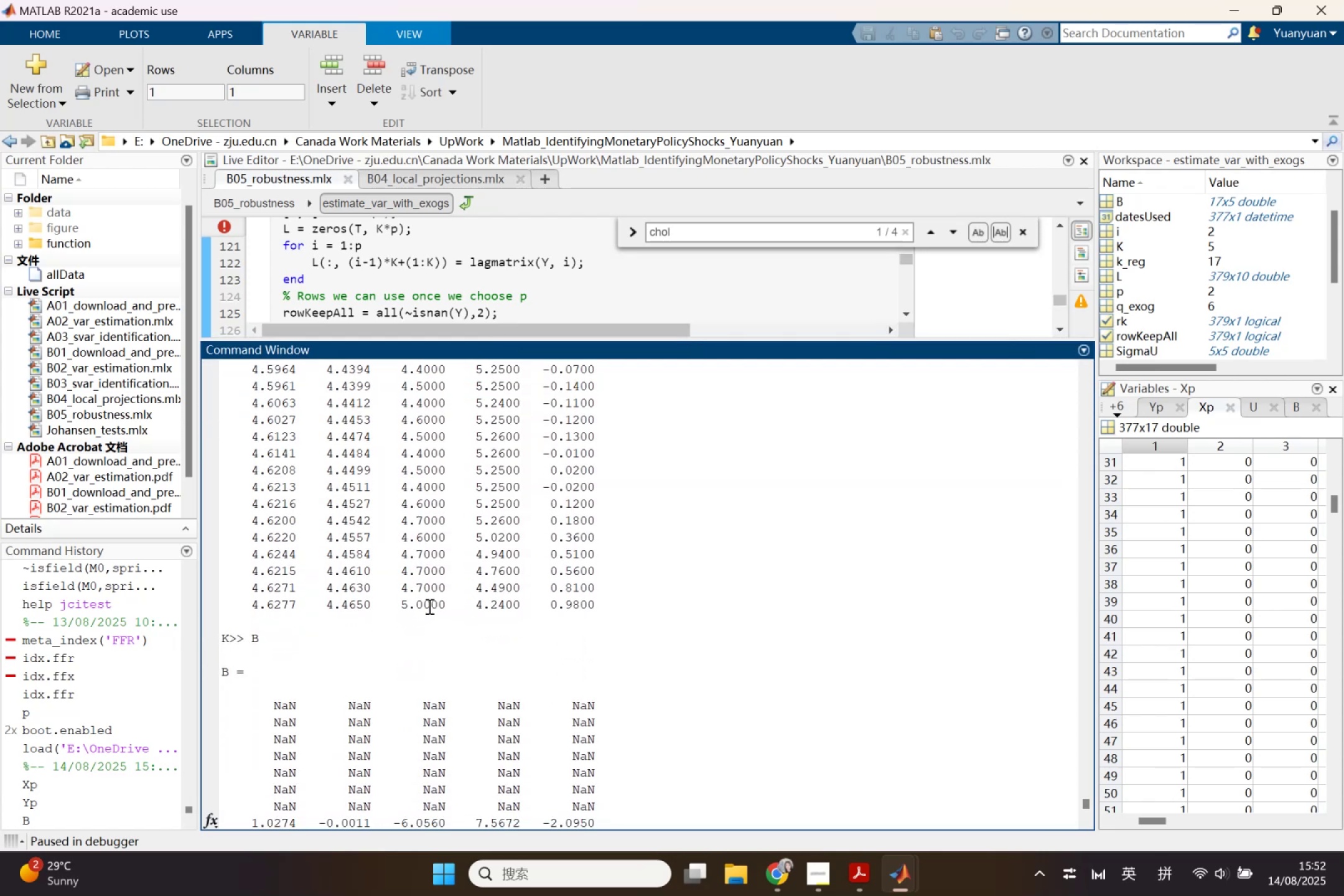 
left_click([428, 606])
 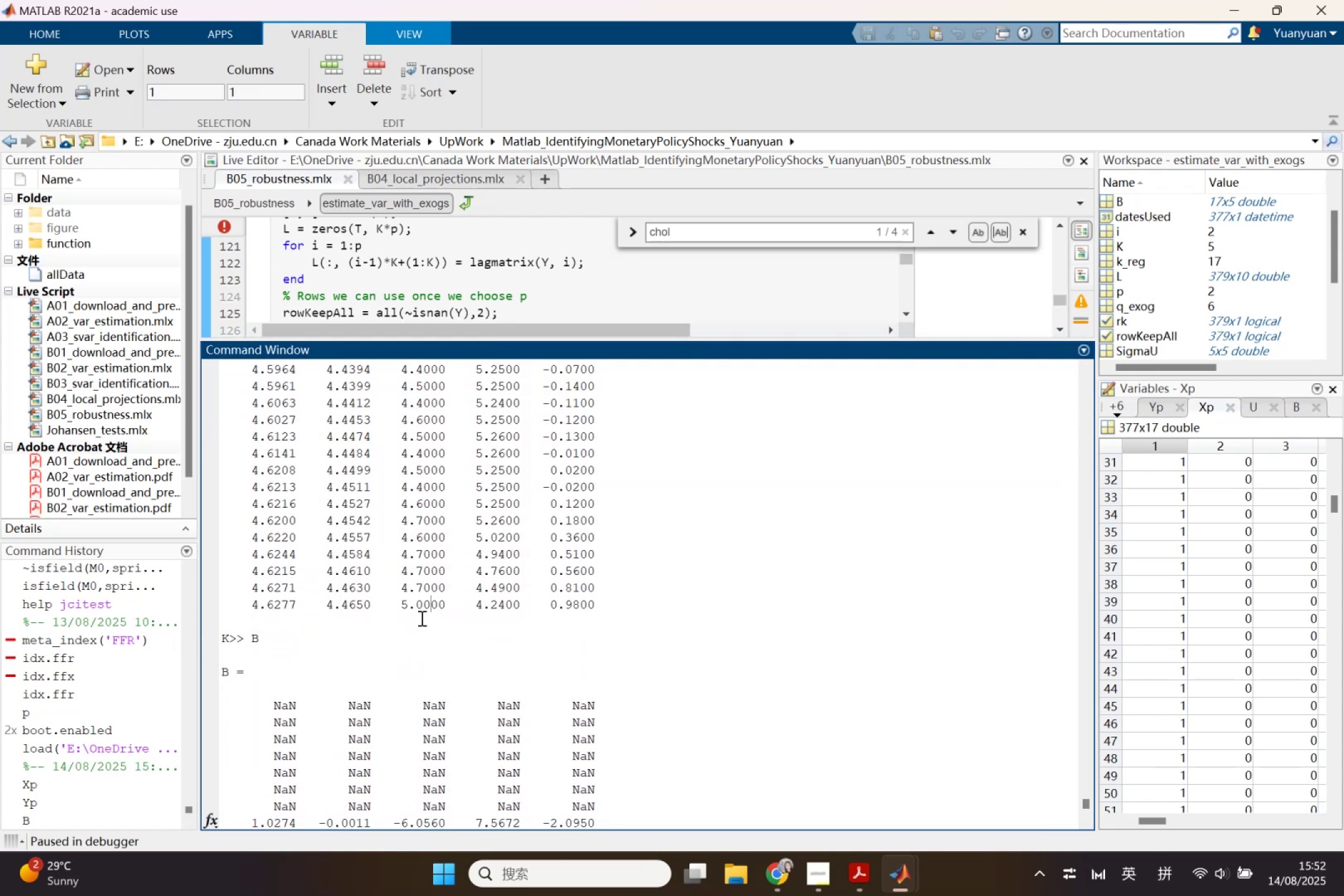 
scroll: coordinate [936, 676], scroll_direction: up, amount: 20.0
 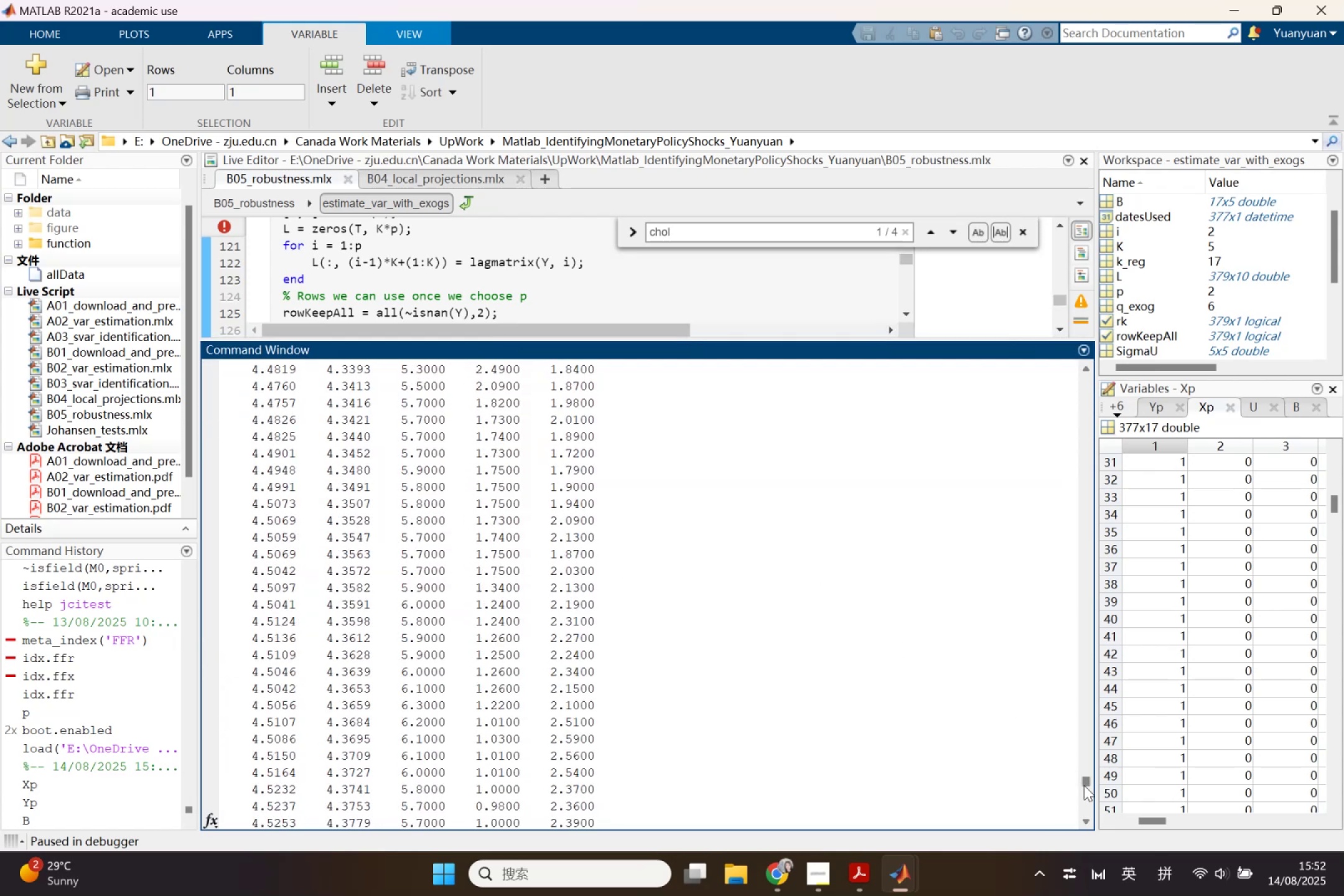 
left_click_drag(start_coordinate=[1087, 782], to_coordinate=[1090, 364])
 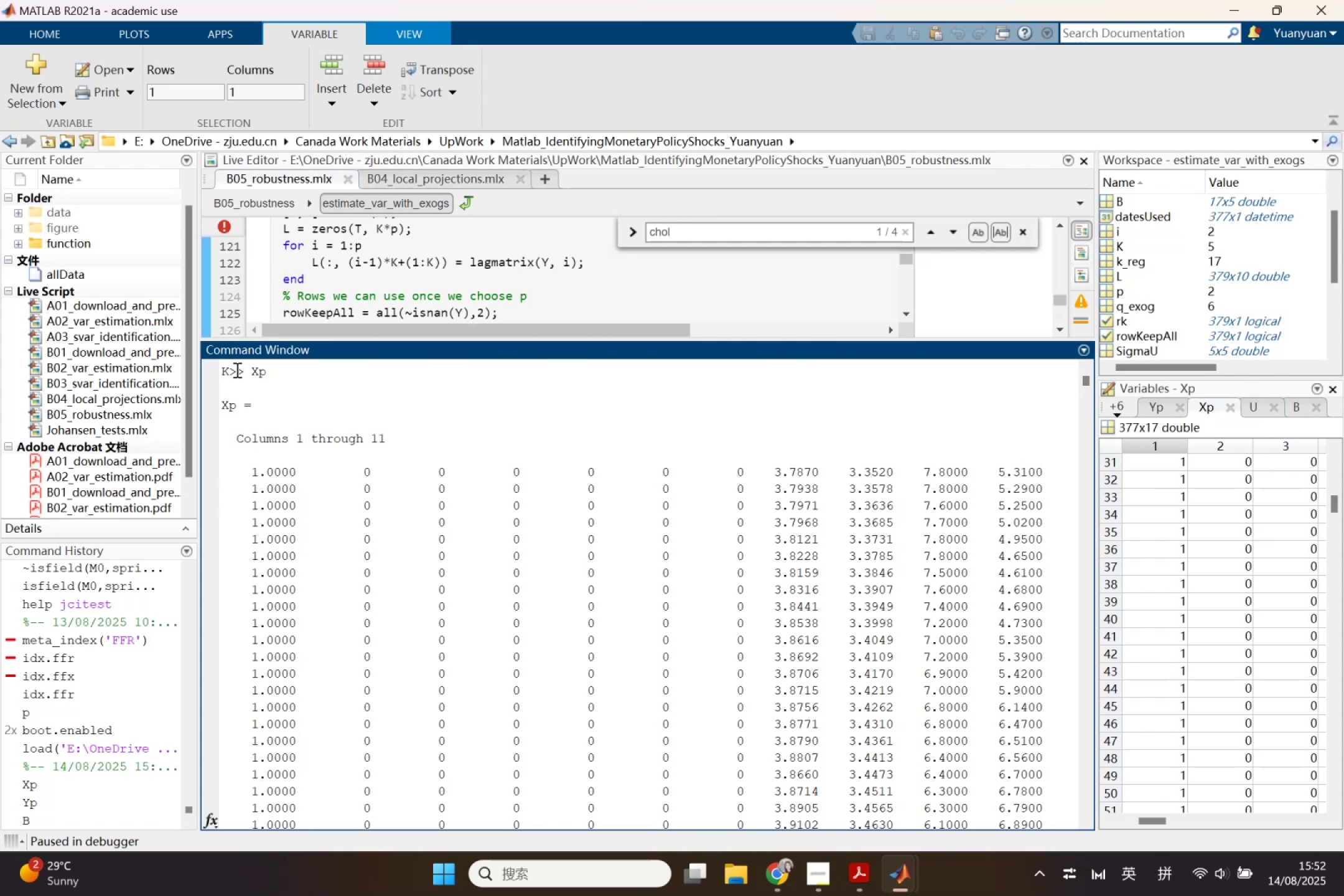 
left_click_drag(start_coordinate=[232, 369], to_coordinate=[1043, 842])
 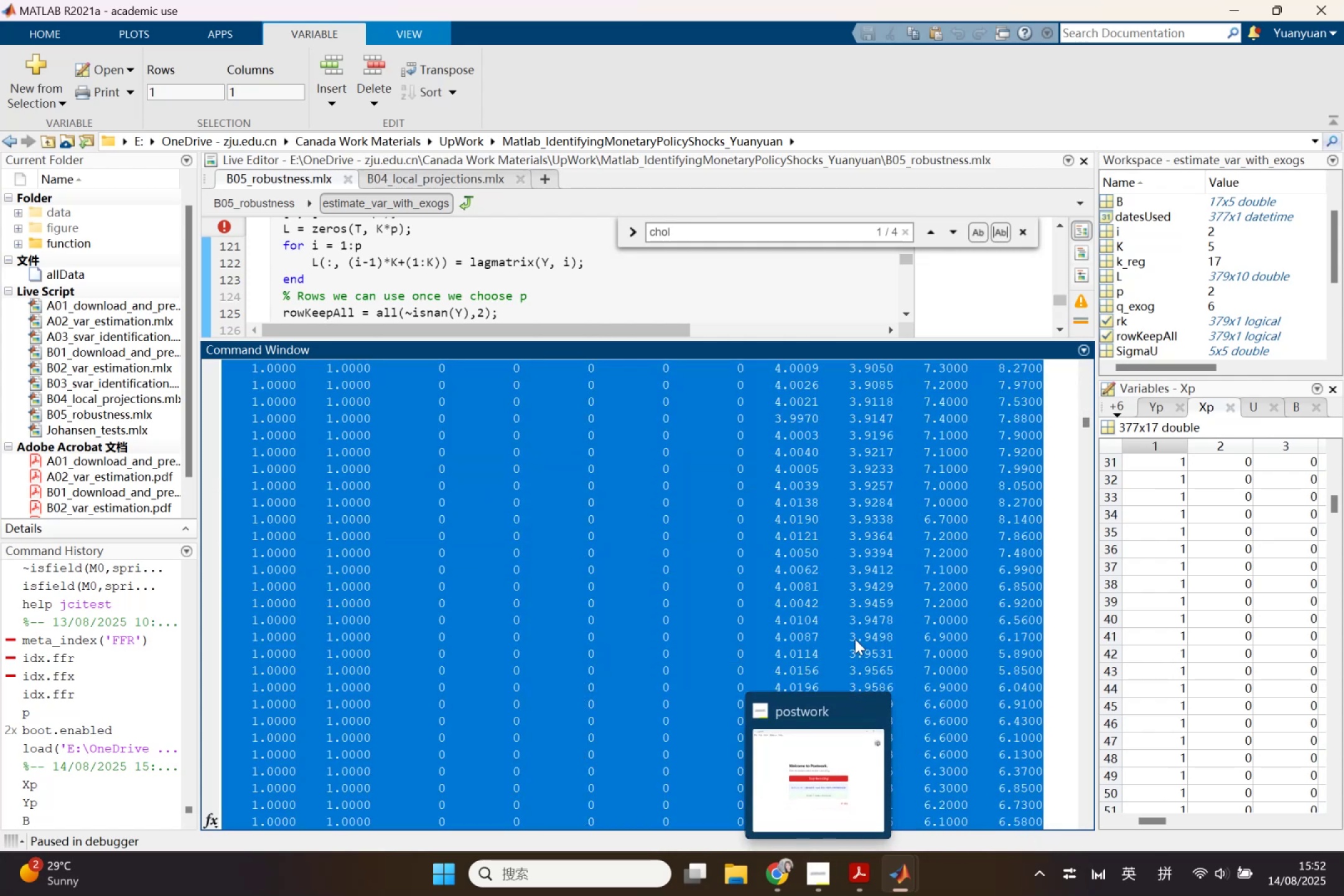 
scroll: coordinate [1043, 842], scroll_direction: down, amount: 65.0
 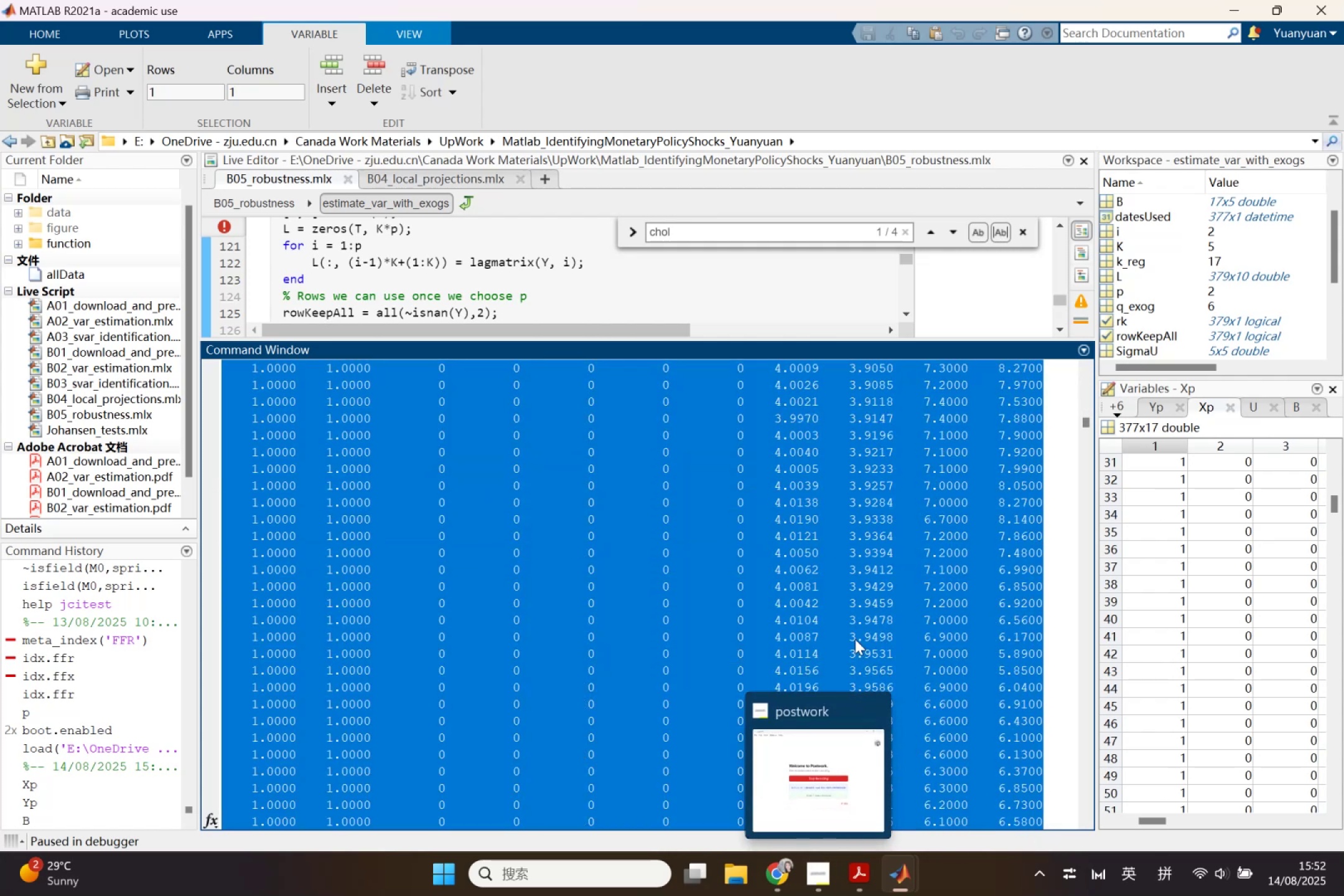 
right_click([852, 615])
 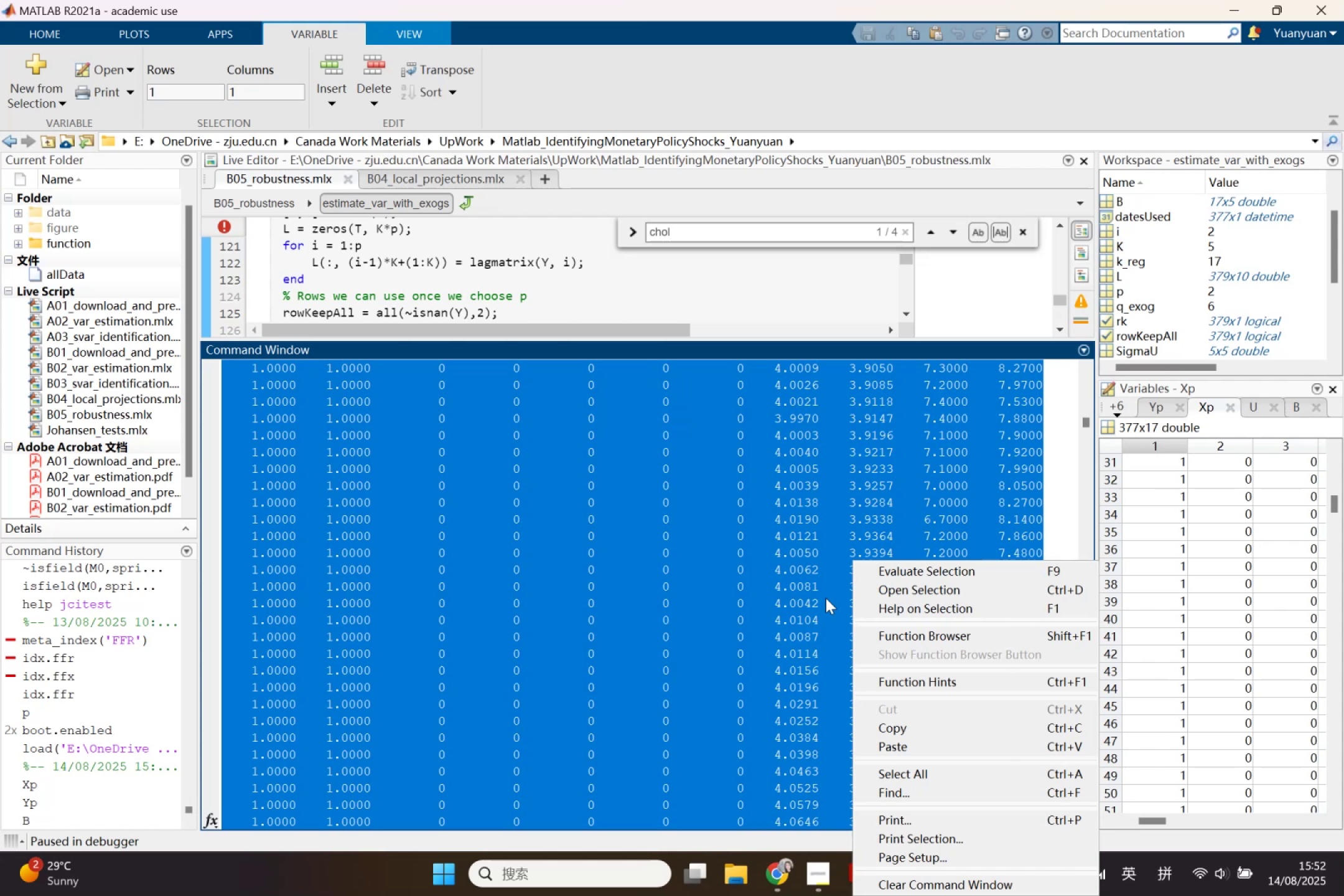 
left_click([734, 582])
 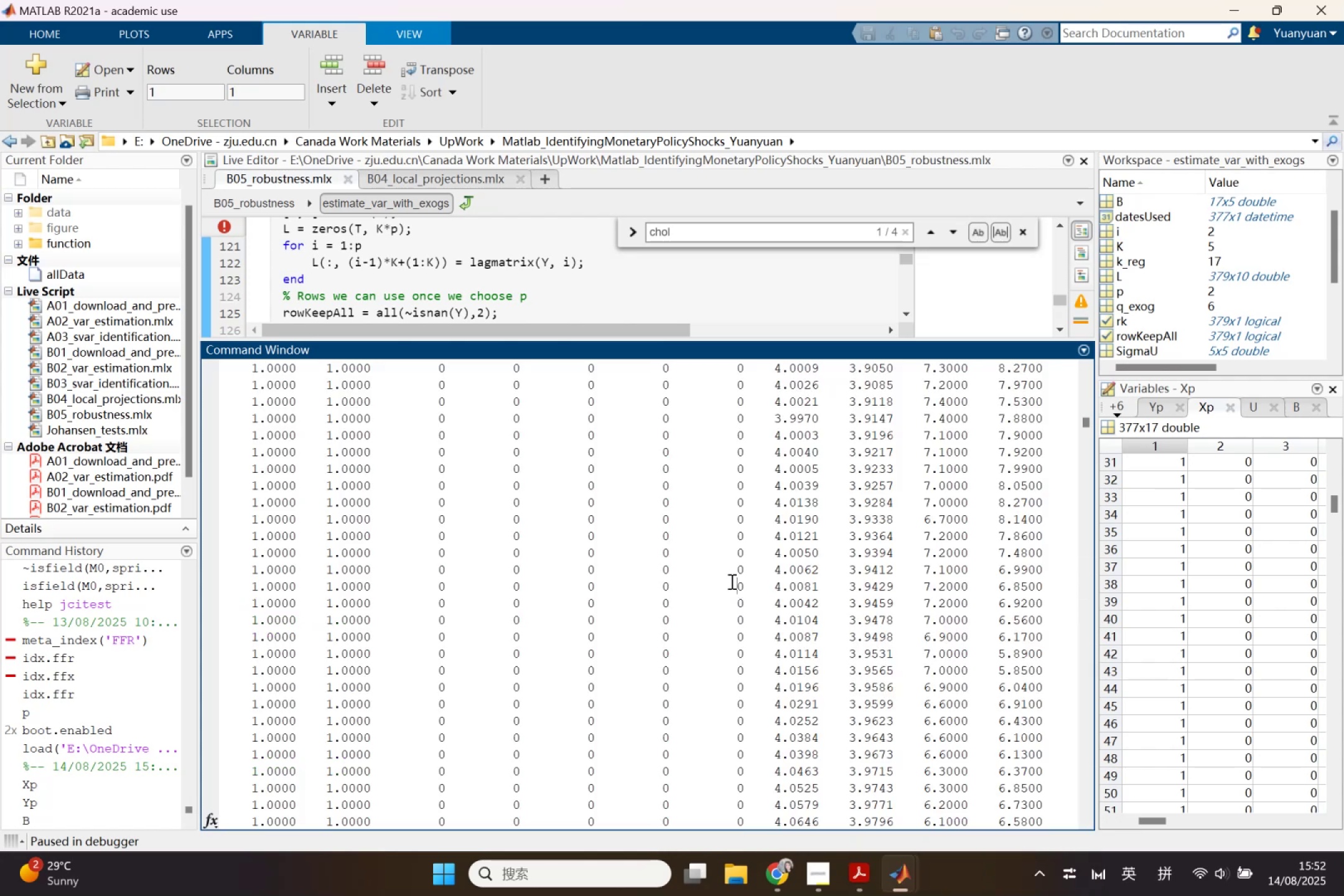 
key(Control+A)
 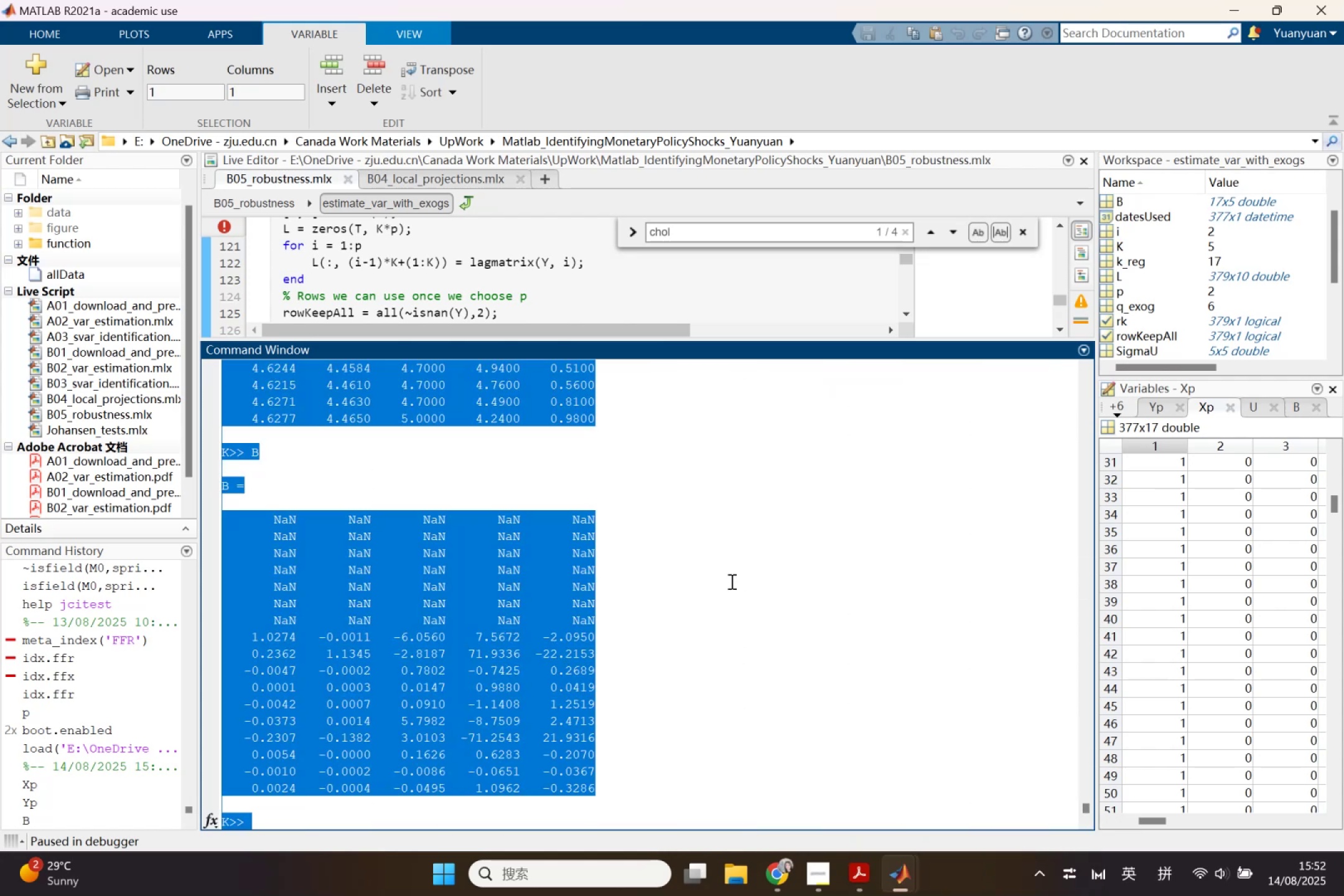 
key(Control+C)
 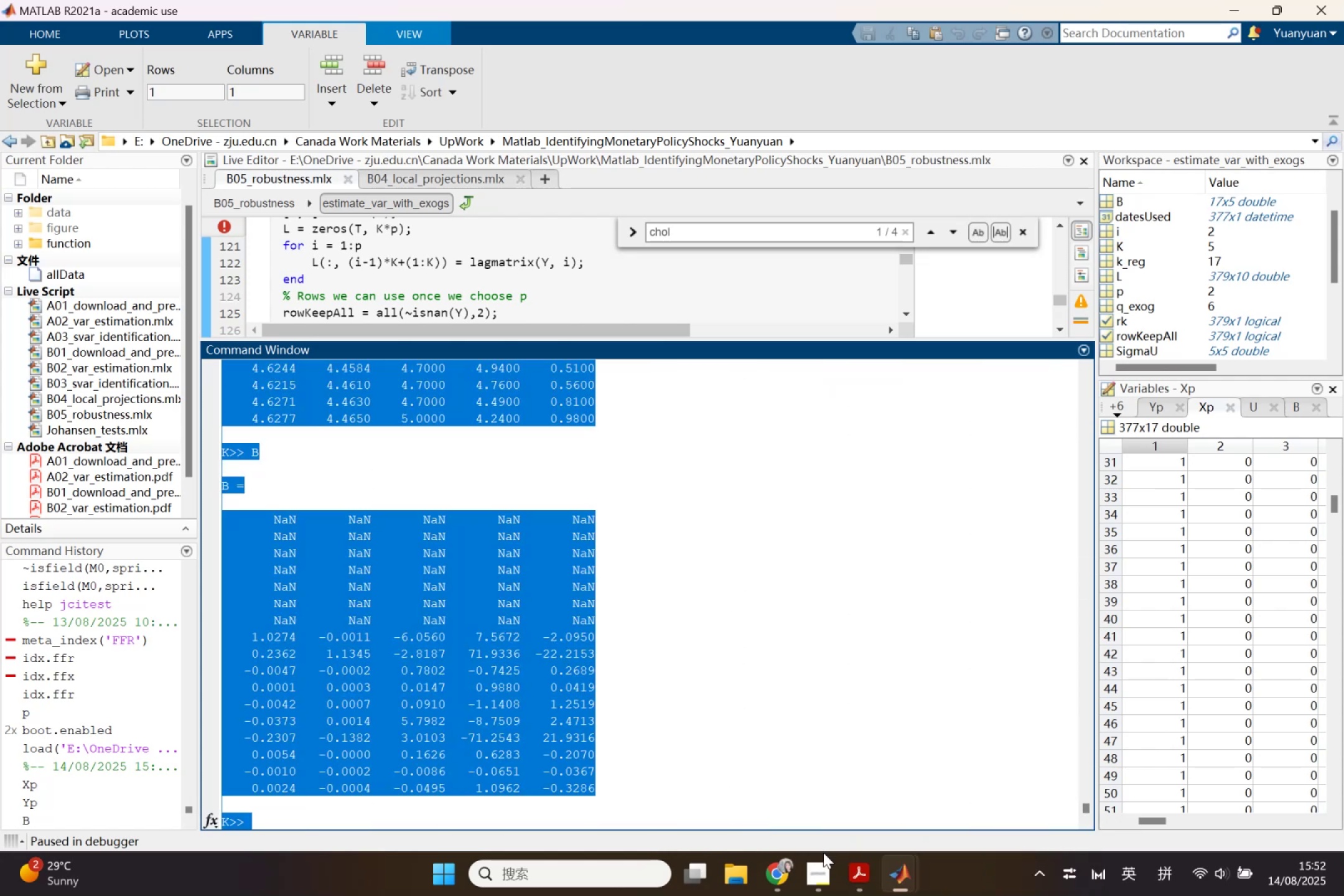 
left_click([781, 868])
 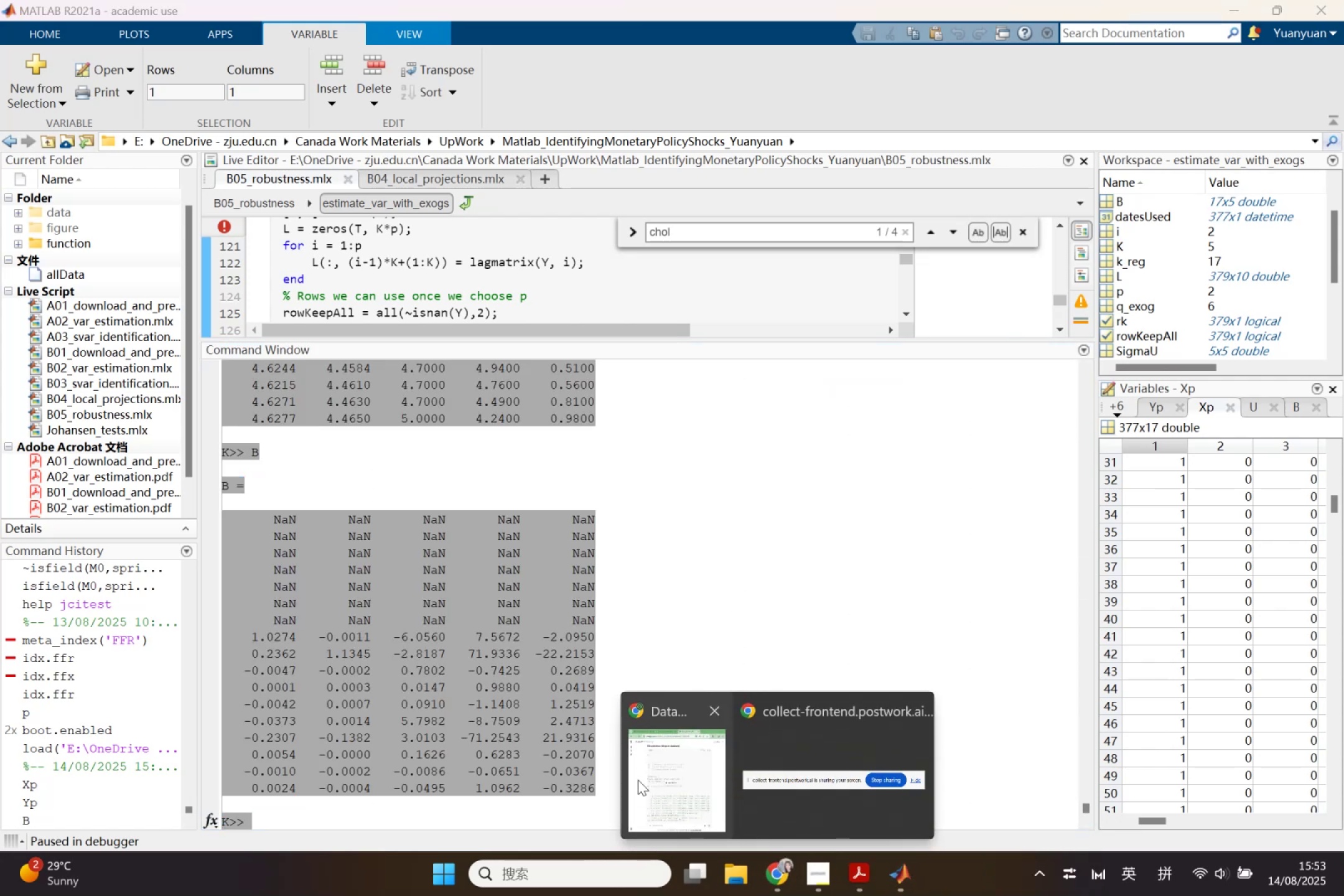 
left_click([642, 778])
 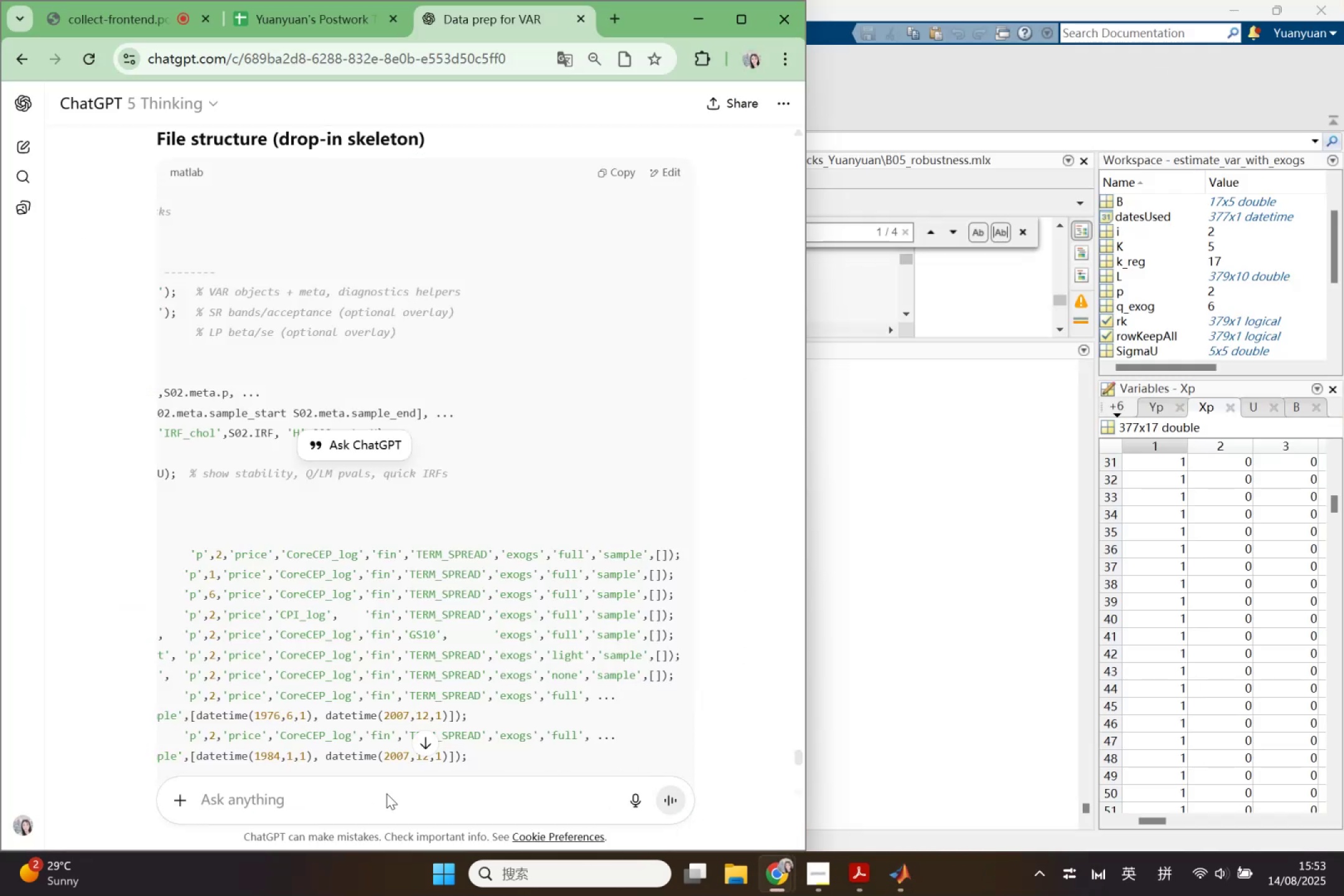 
left_click([384, 798])
 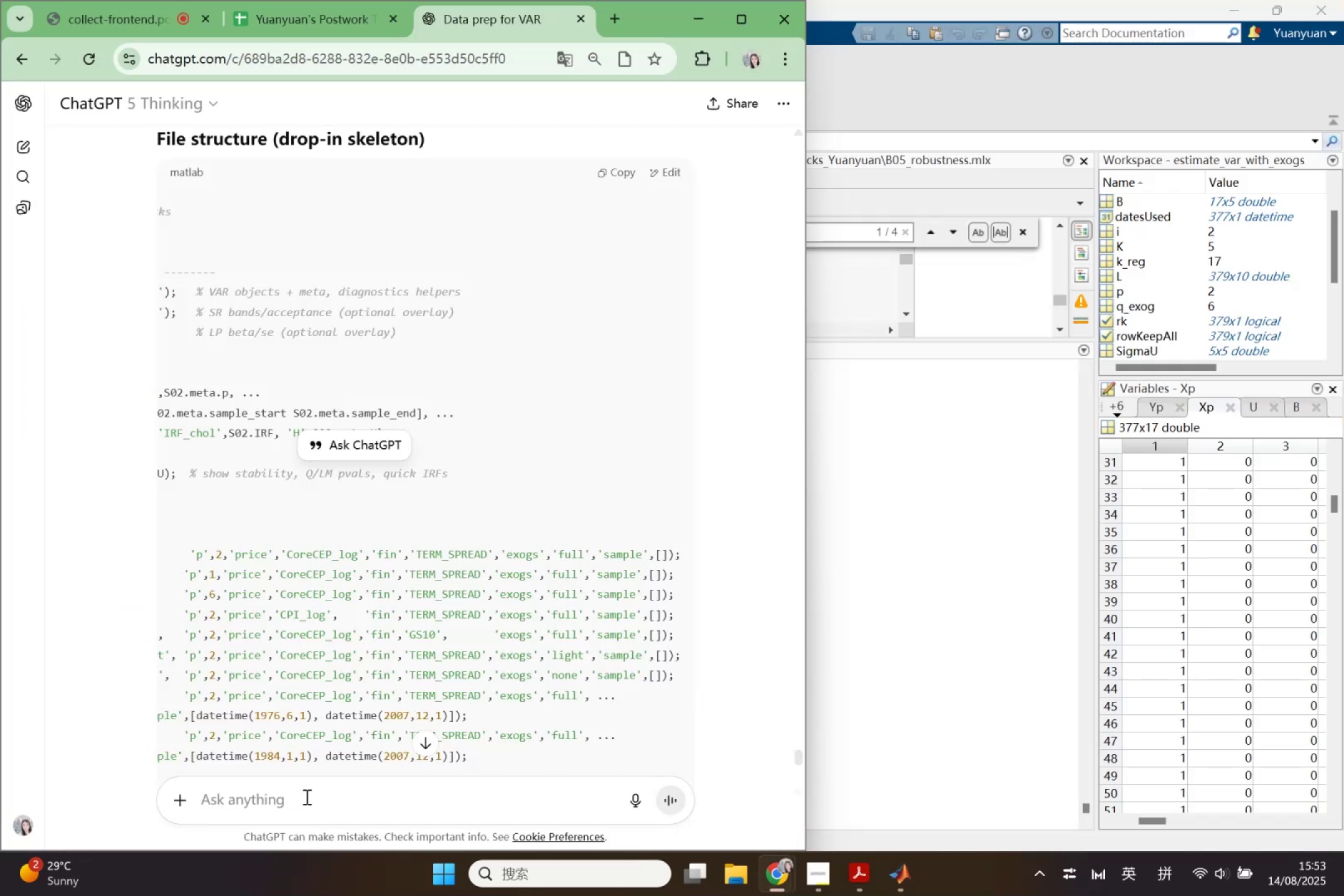 
left_click([297, 796])
 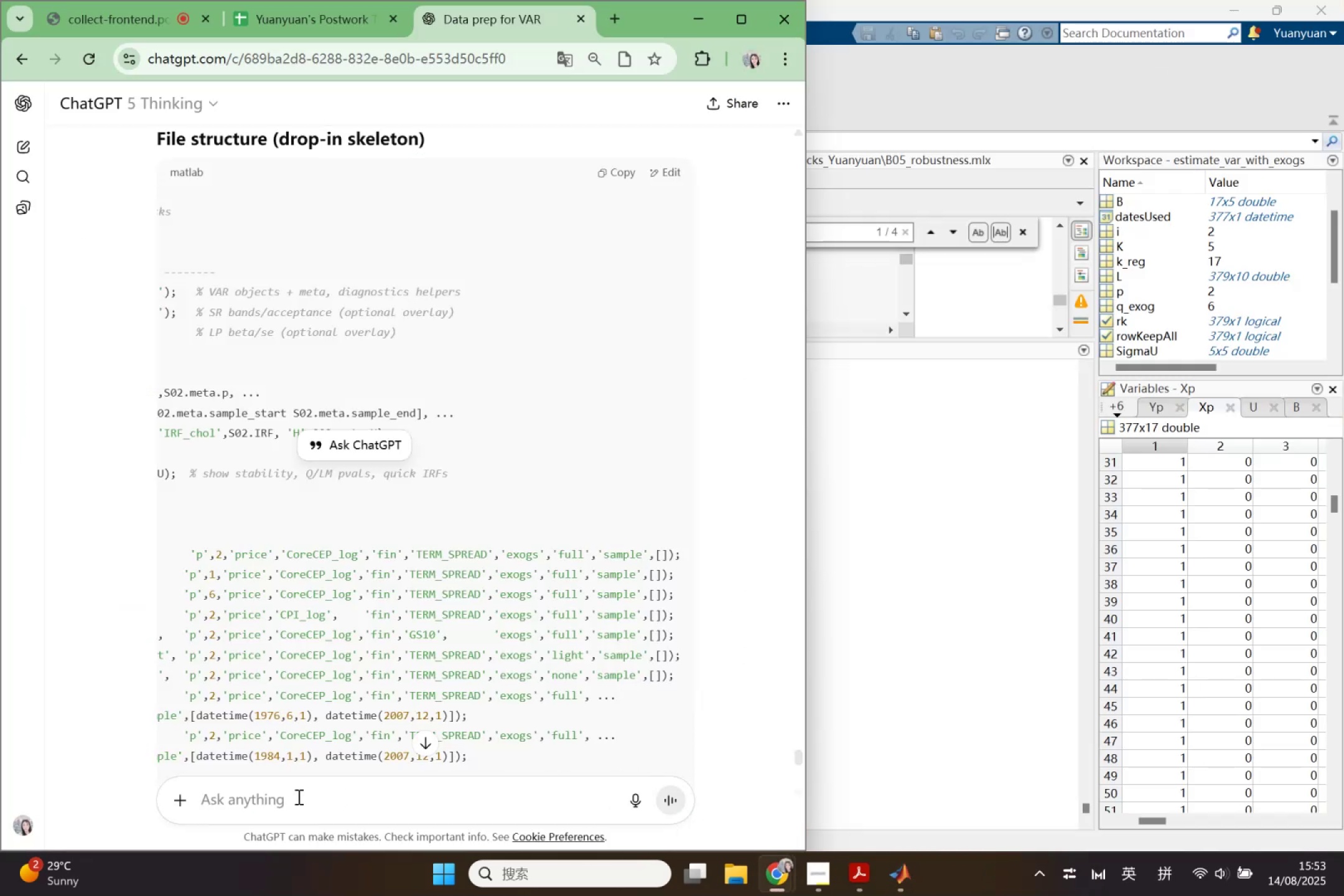 
key(Control+V)
 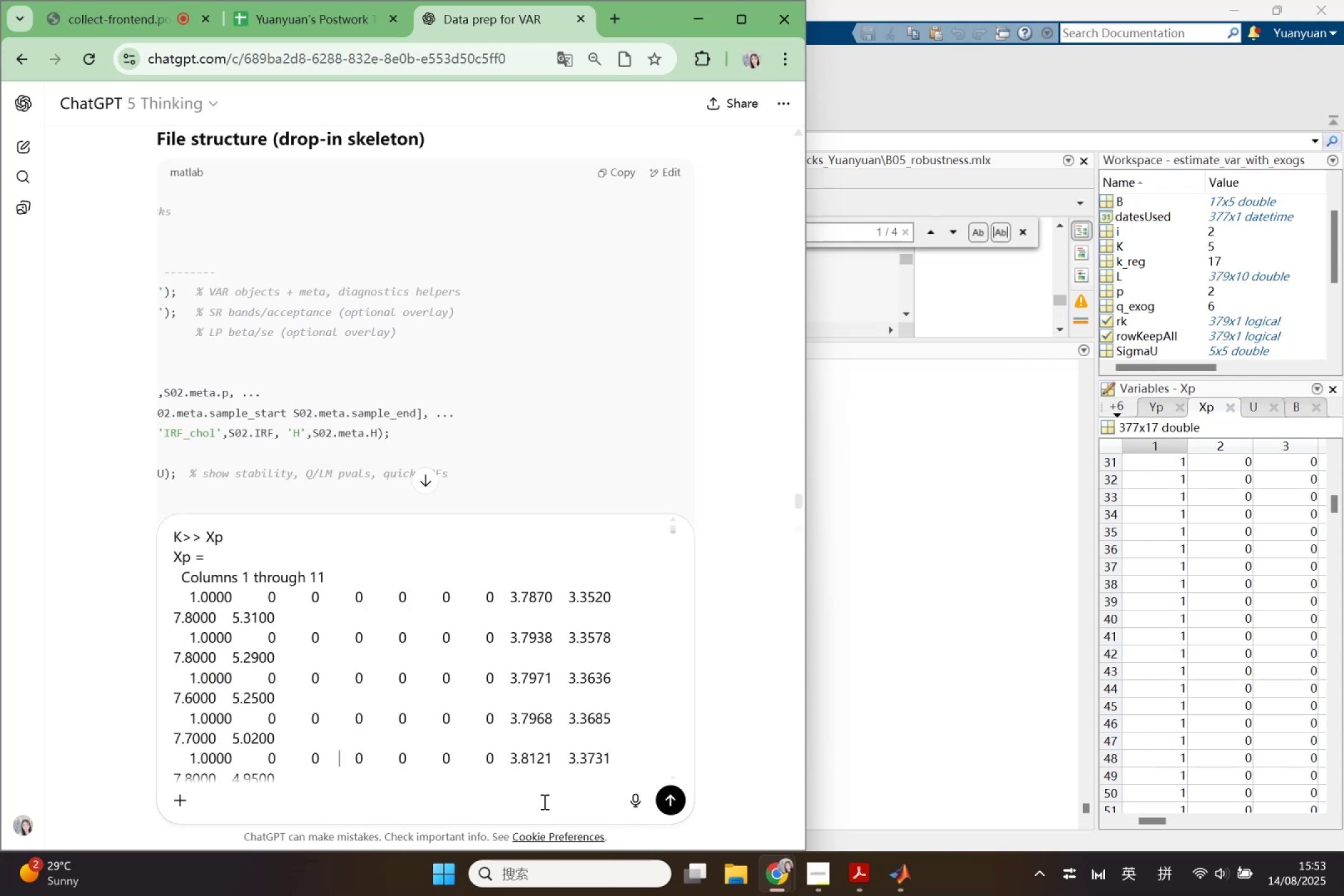 
left_click([676, 800])
 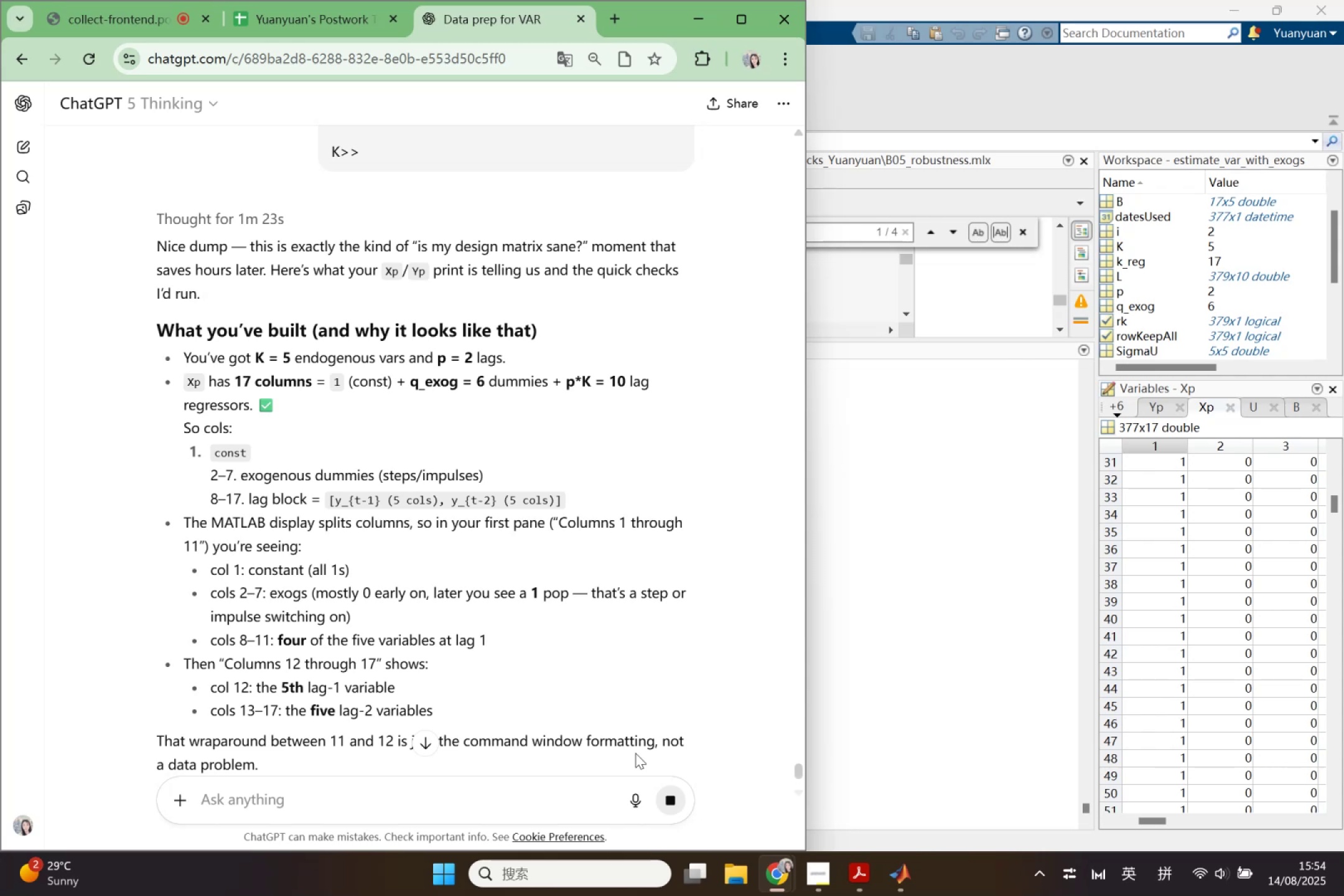 
wait(111.46)
 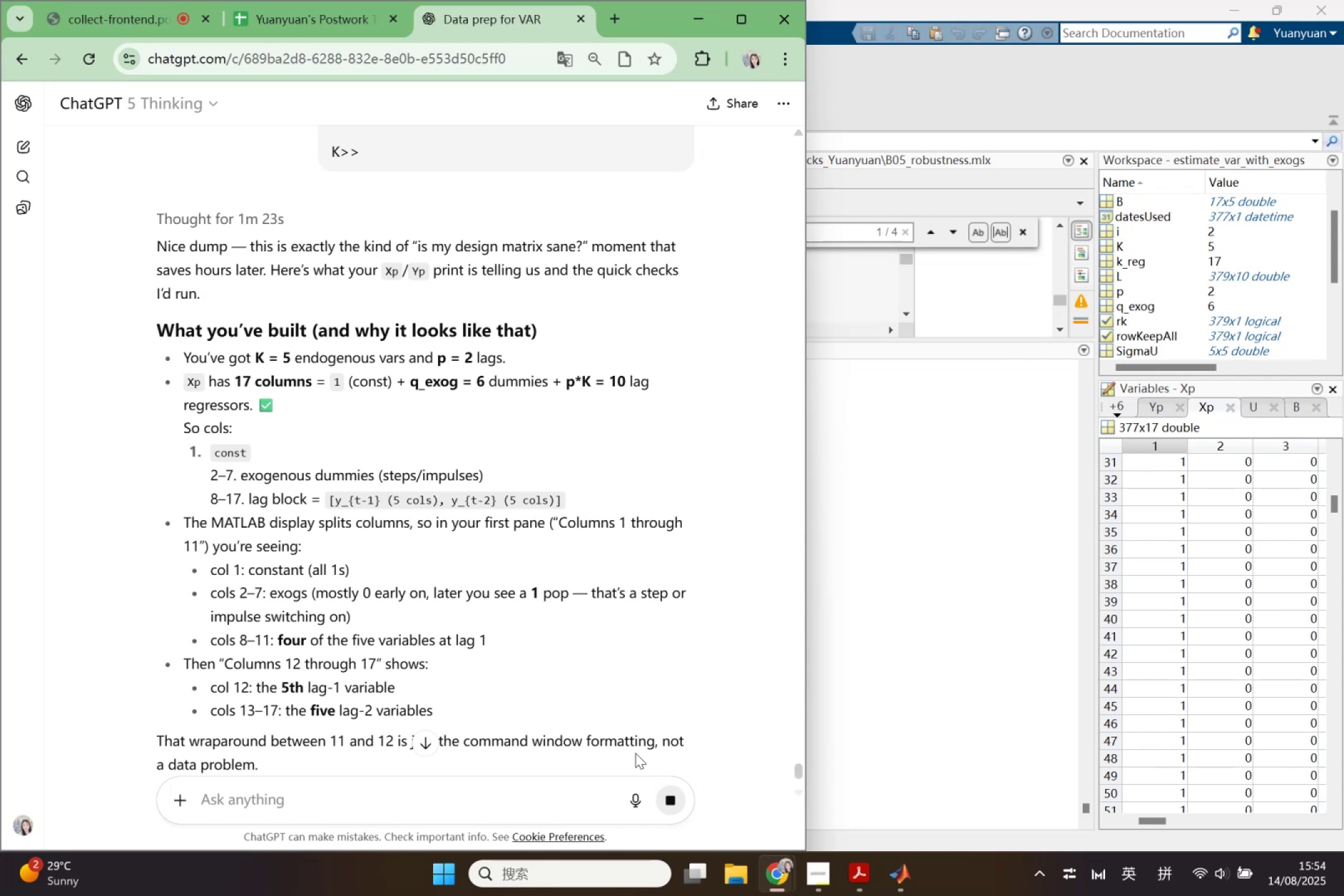 
scroll: coordinate [529, 658], scroll_direction: down, amount: 5.0
 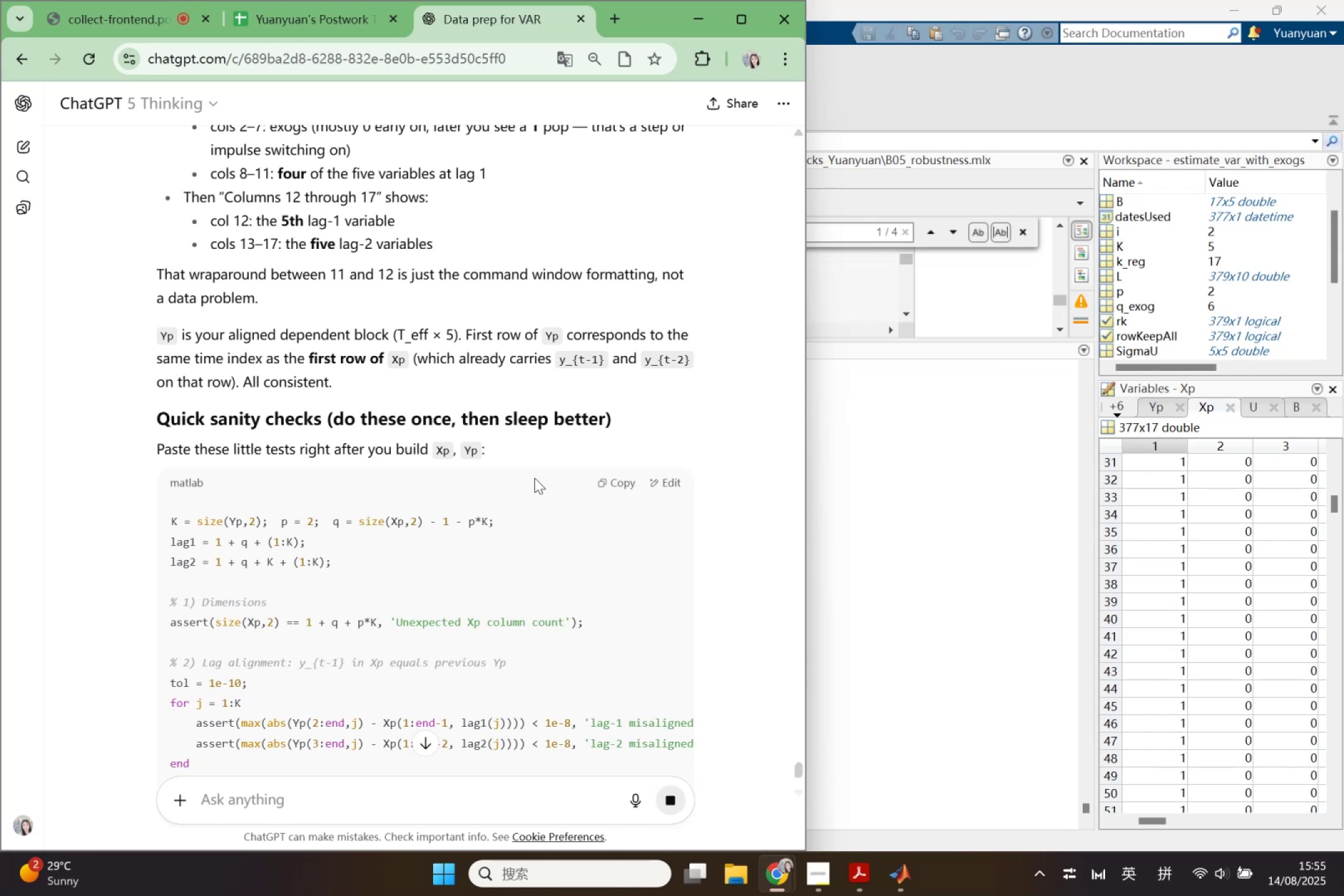 
wait(11.27)
 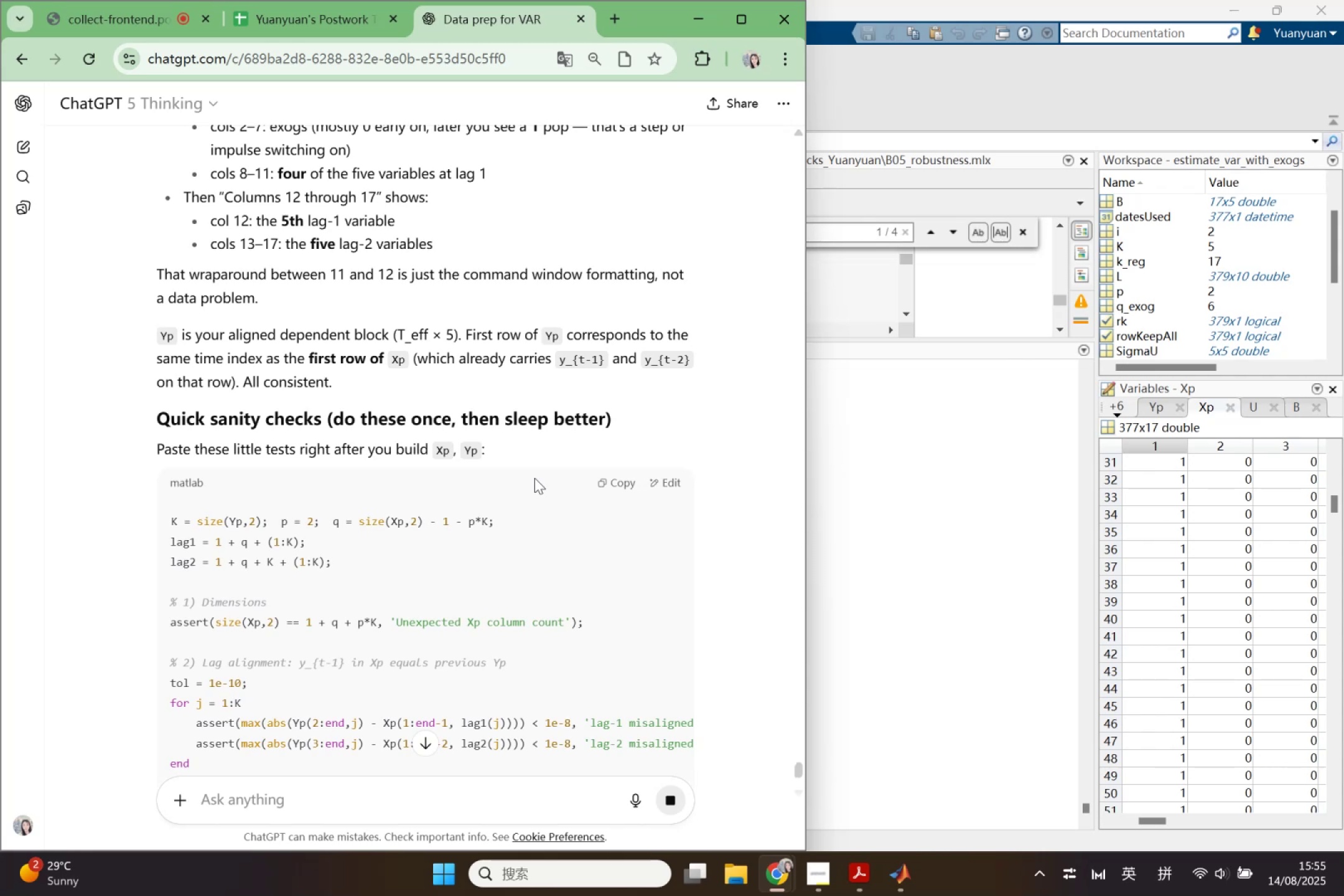 
scroll: coordinate [456, 513], scroll_direction: down, amount: 3.0
 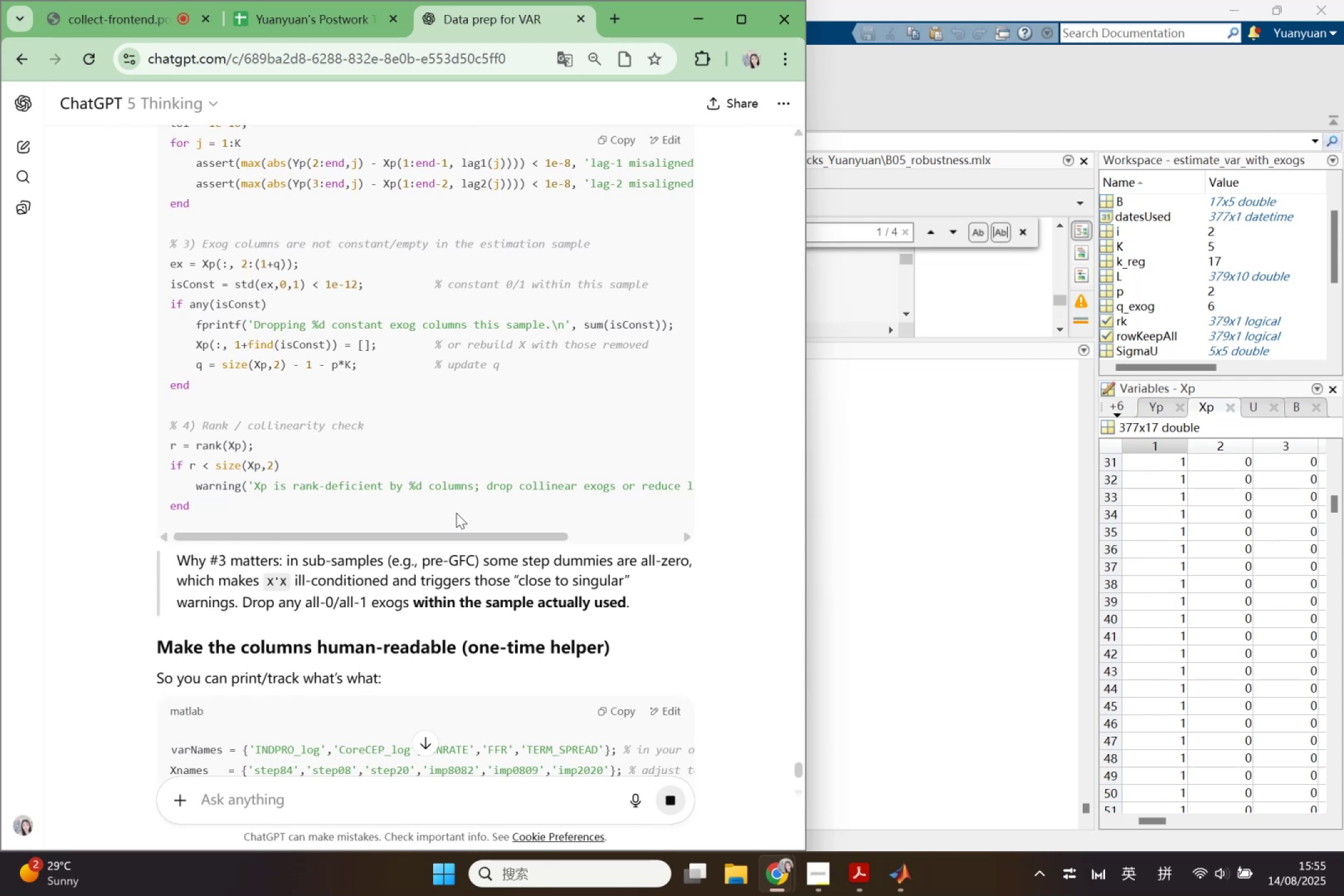 
scroll: coordinate [520, 447], scroll_direction: up, amount: 4.0
 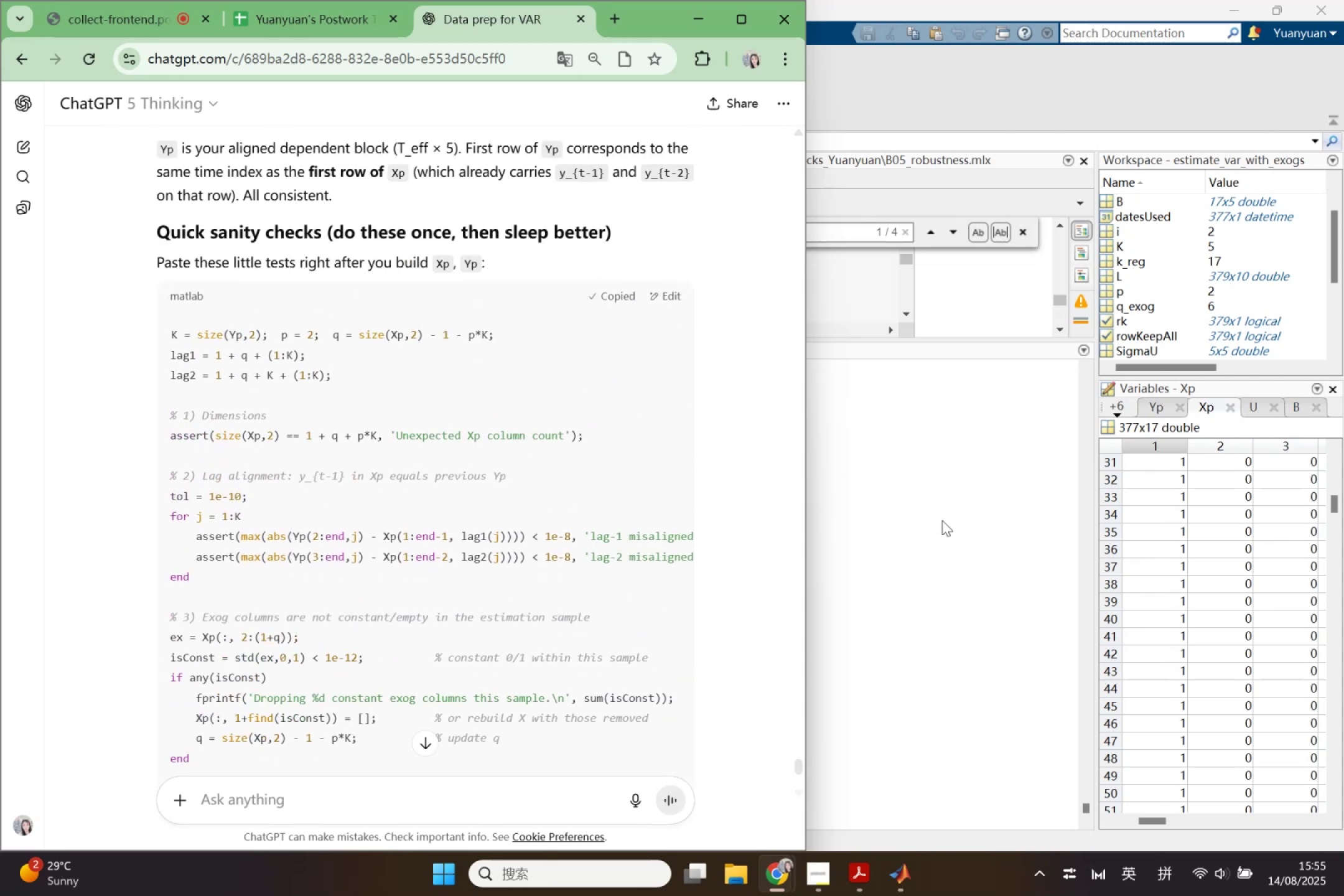 
scroll: coordinate [671, 662], scroll_direction: down, amount: 3.0
 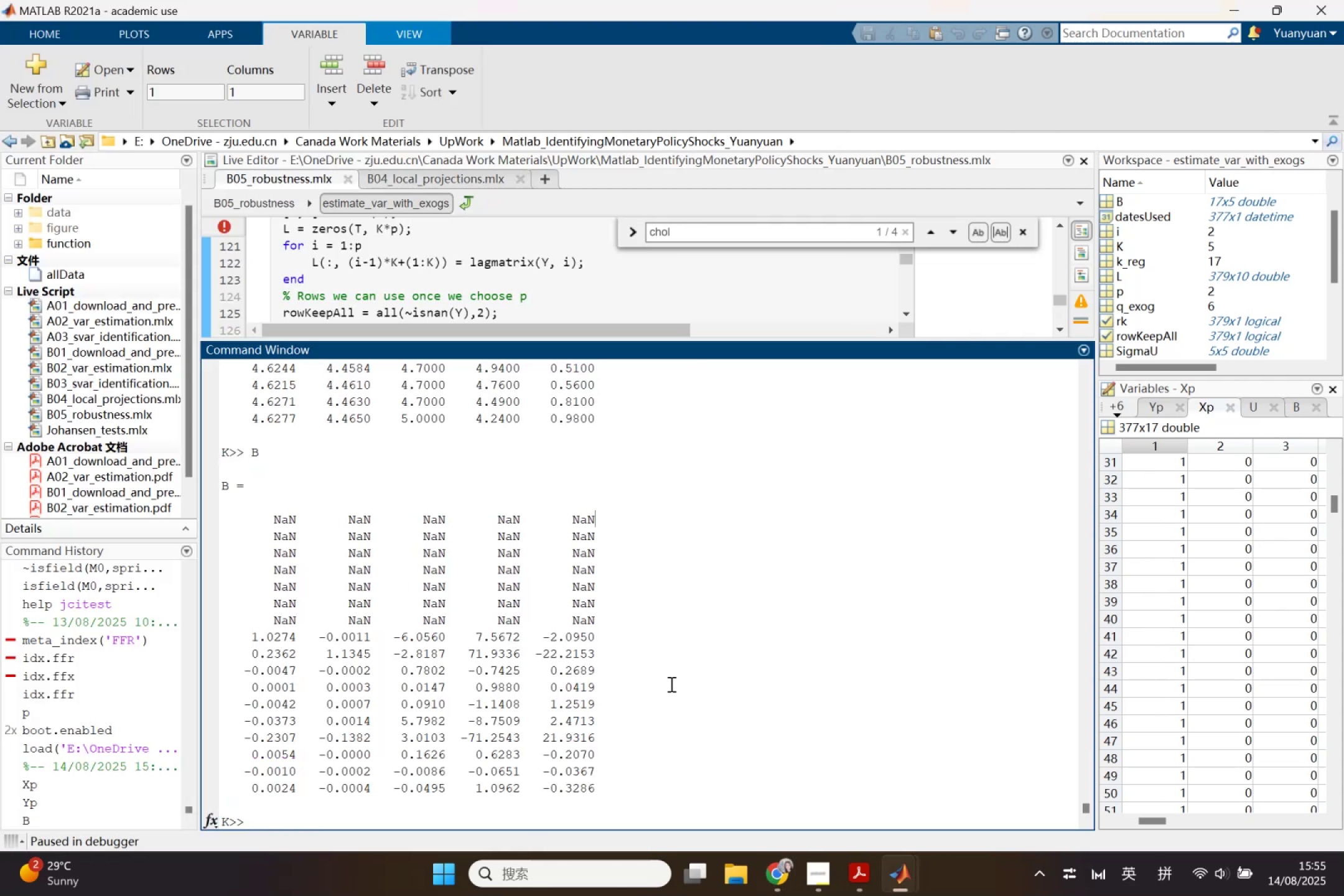 
key(Control+V)
 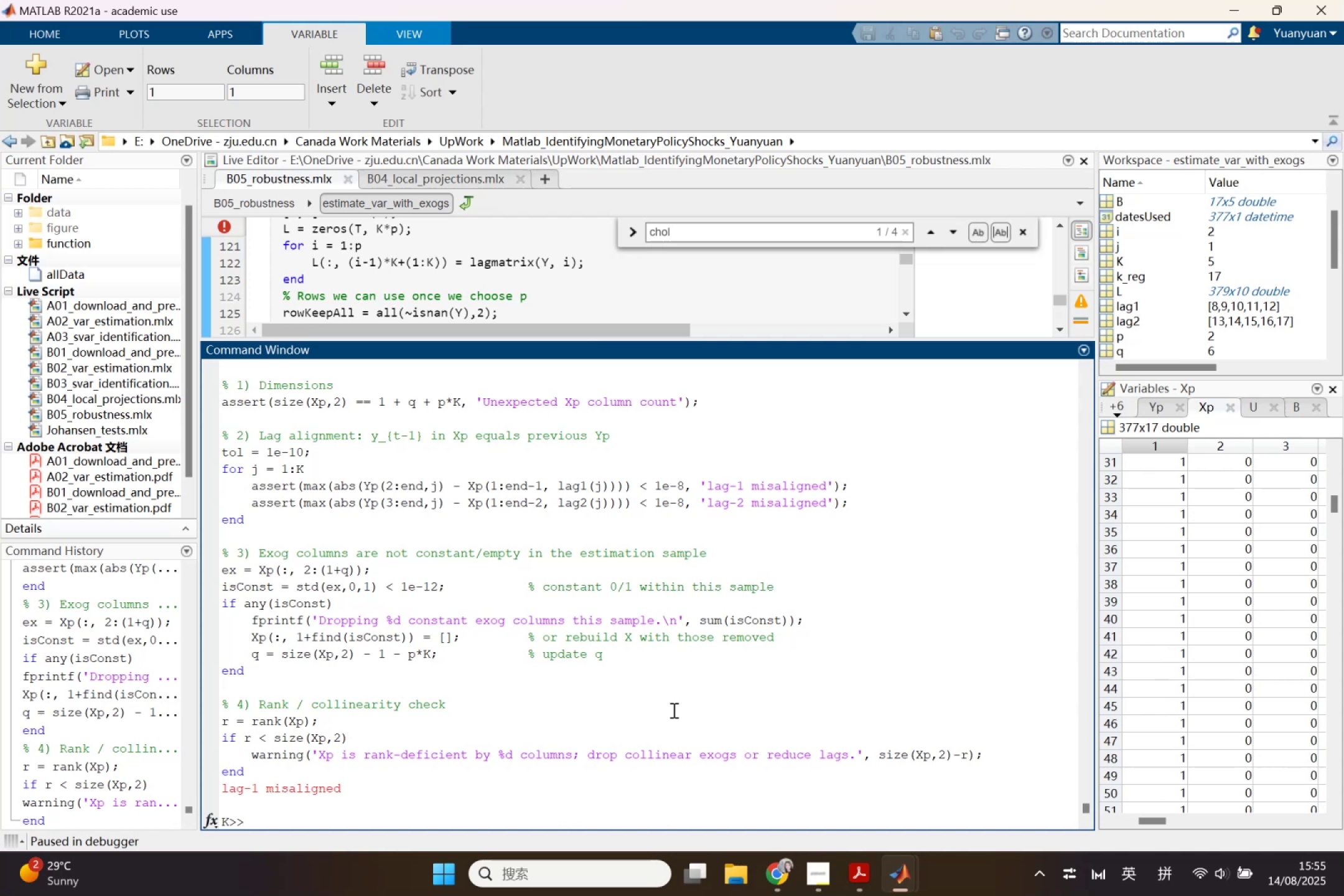 
wait(6.19)
 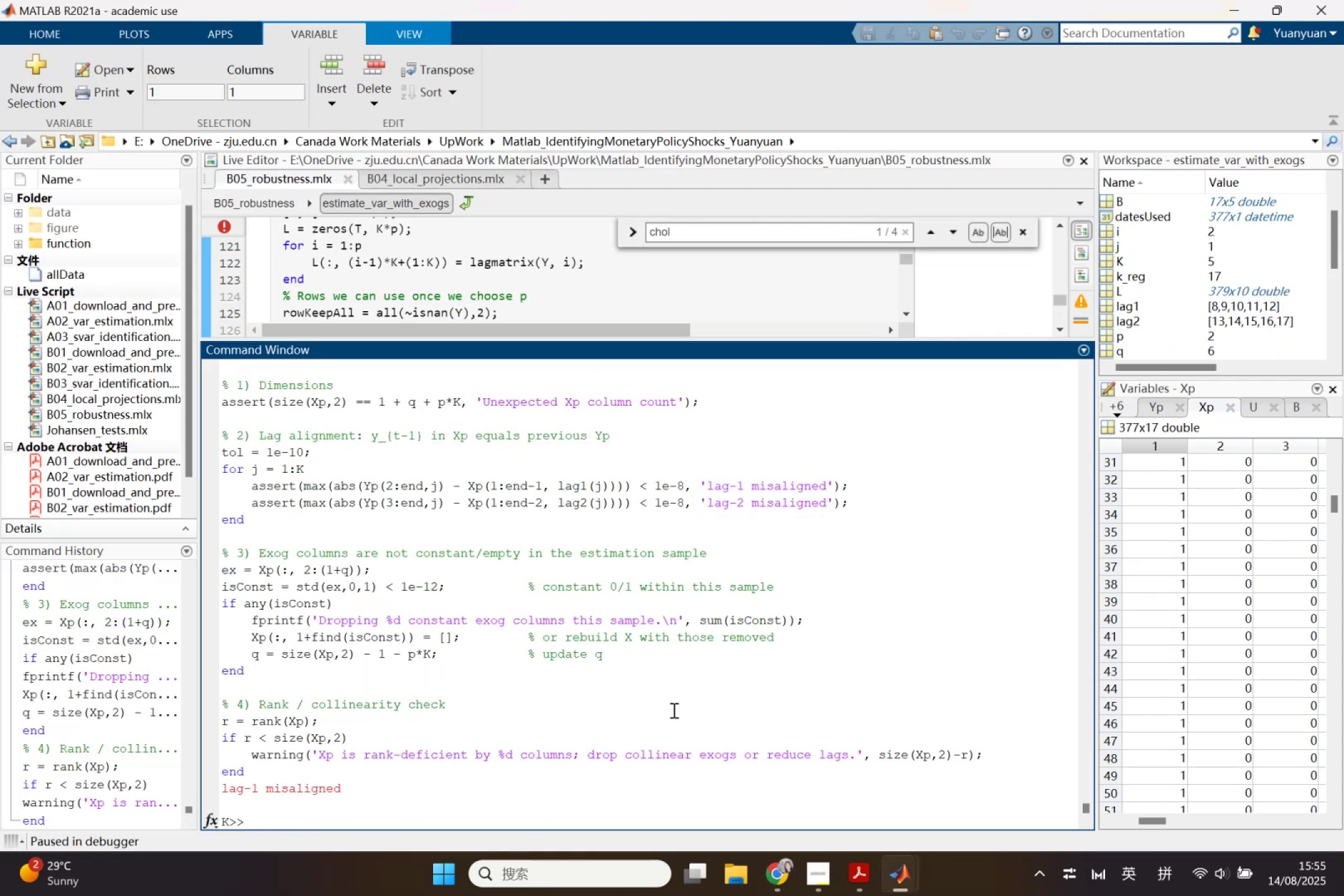 
scroll: coordinate [673, 710], scroll_direction: up, amount: 2.0
 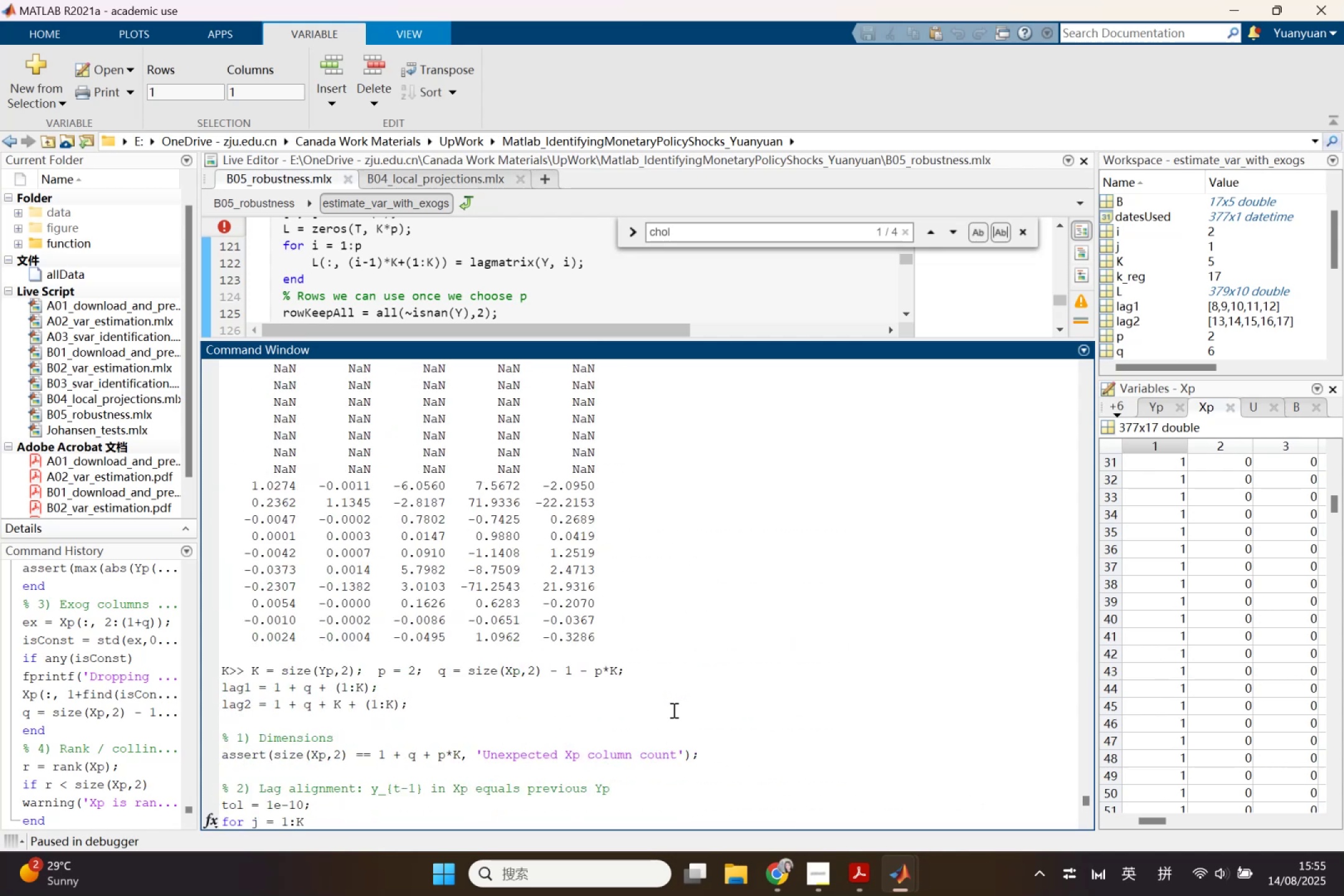 
scroll: coordinate [673, 710], scroll_direction: down, amount: 7.0
 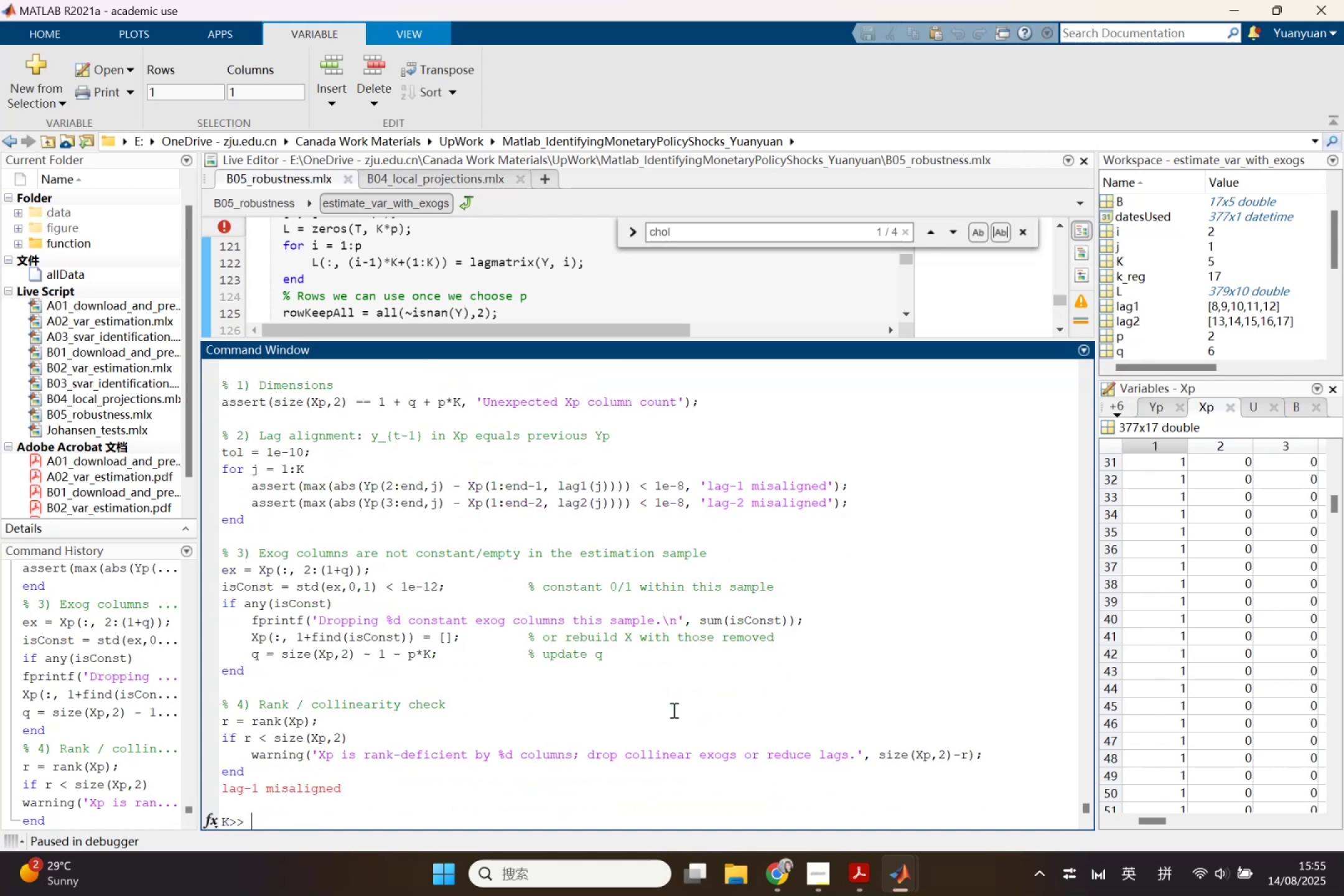 
wait(10.42)
 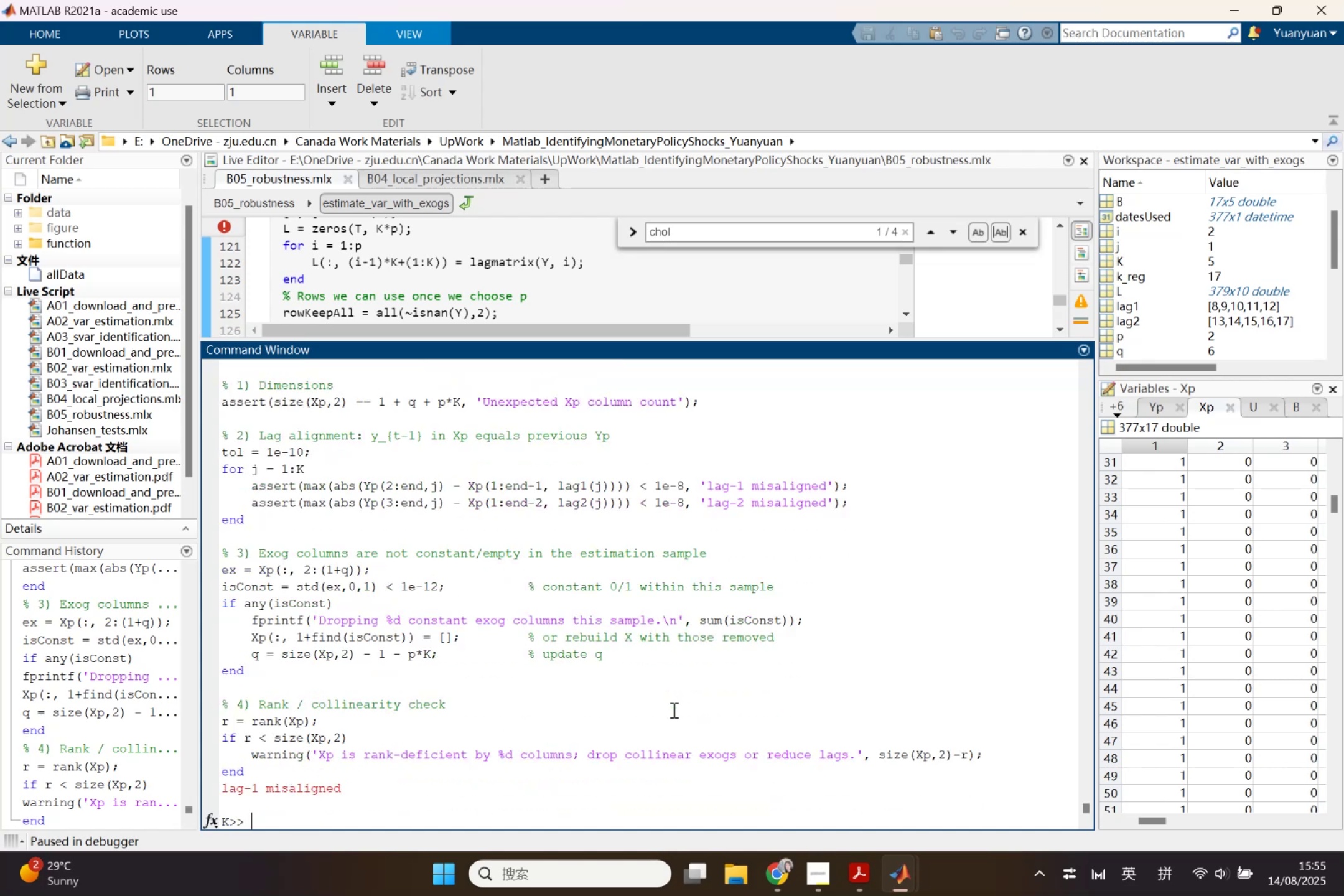 
scroll: coordinate [673, 711], scroll_direction: down, amount: 2.0
 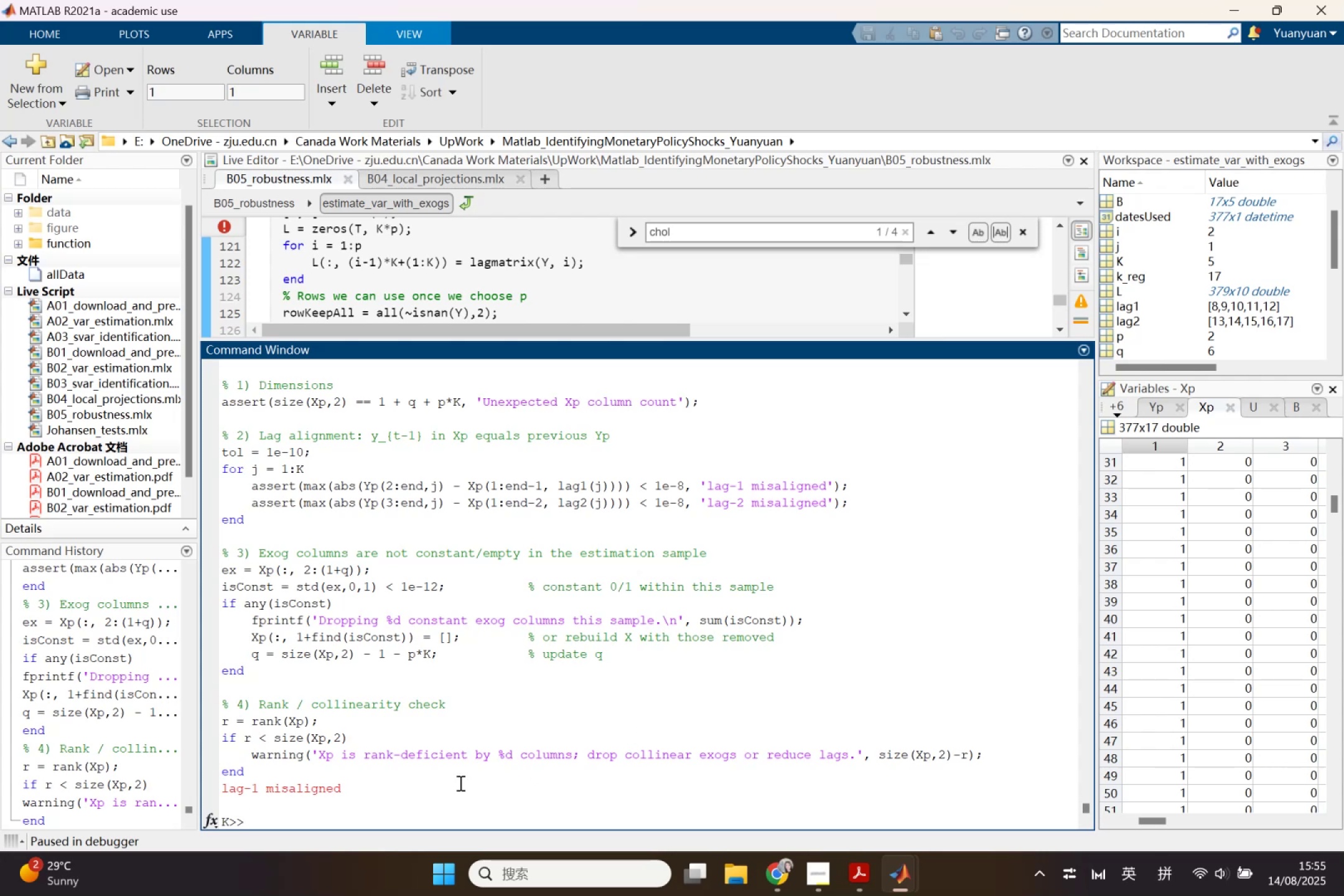 
left_click_drag(start_coordinate=[398, 794], to_coordinate=[179, 789])
 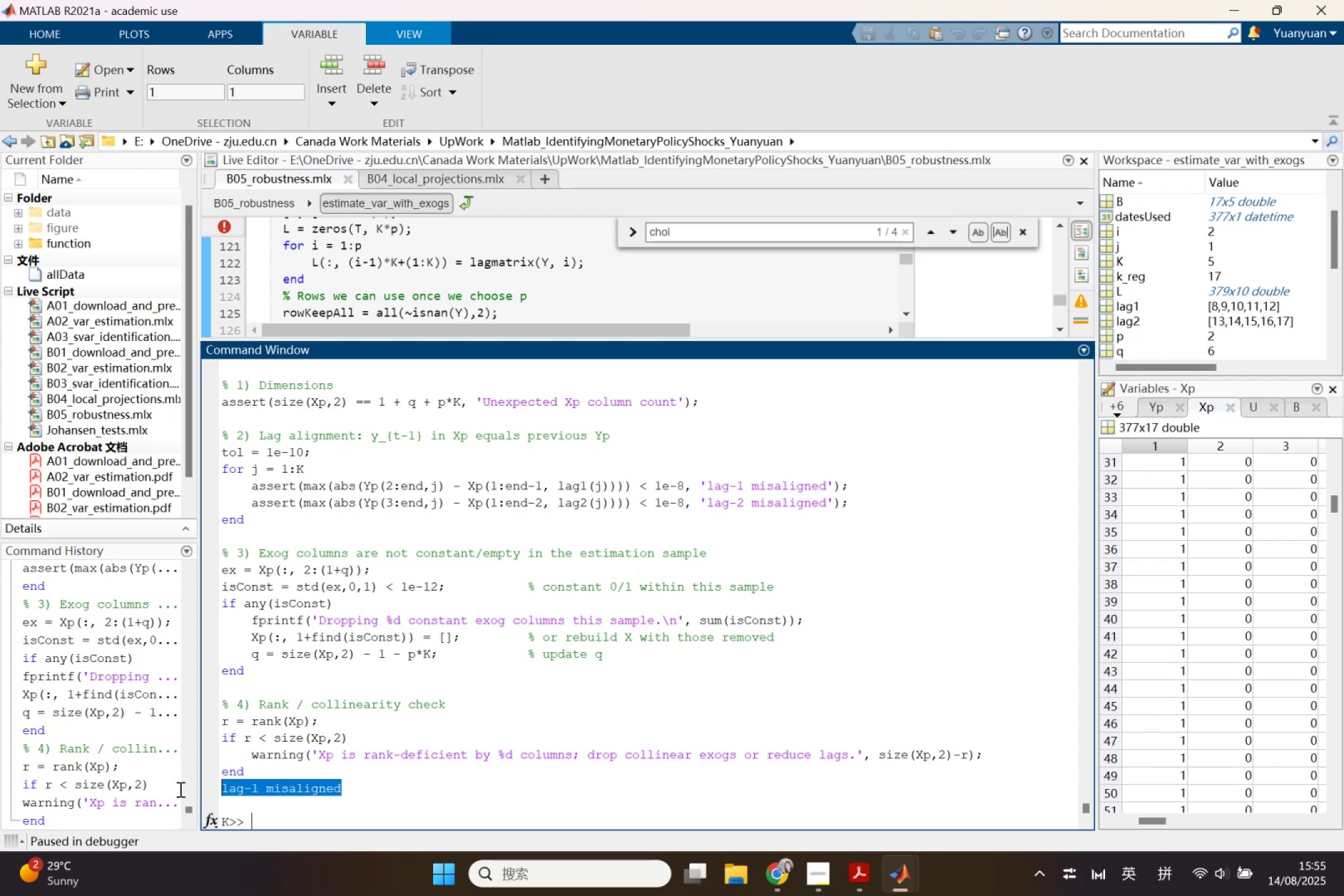 
key(Control+C)
 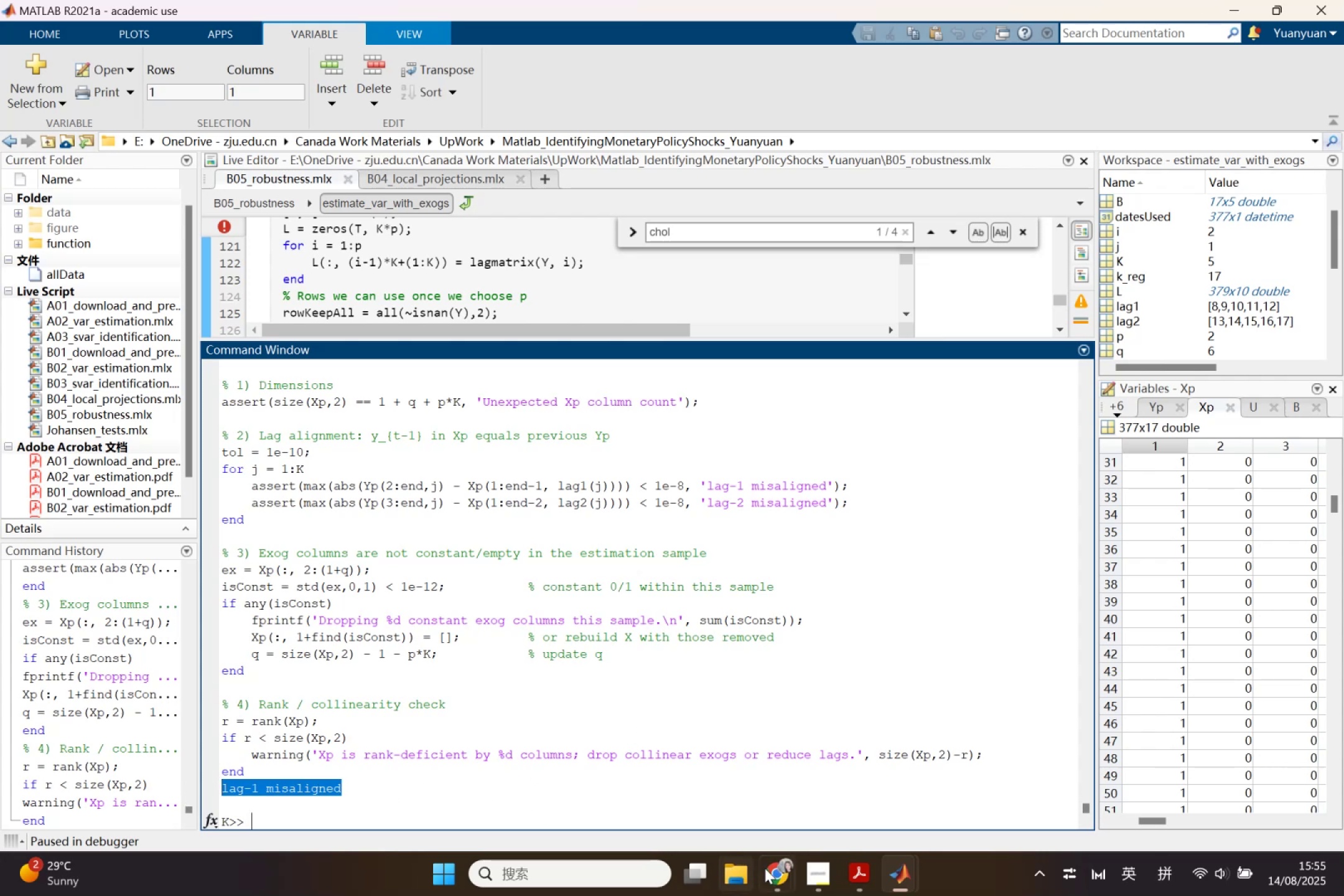 
left_click([768, 869])
 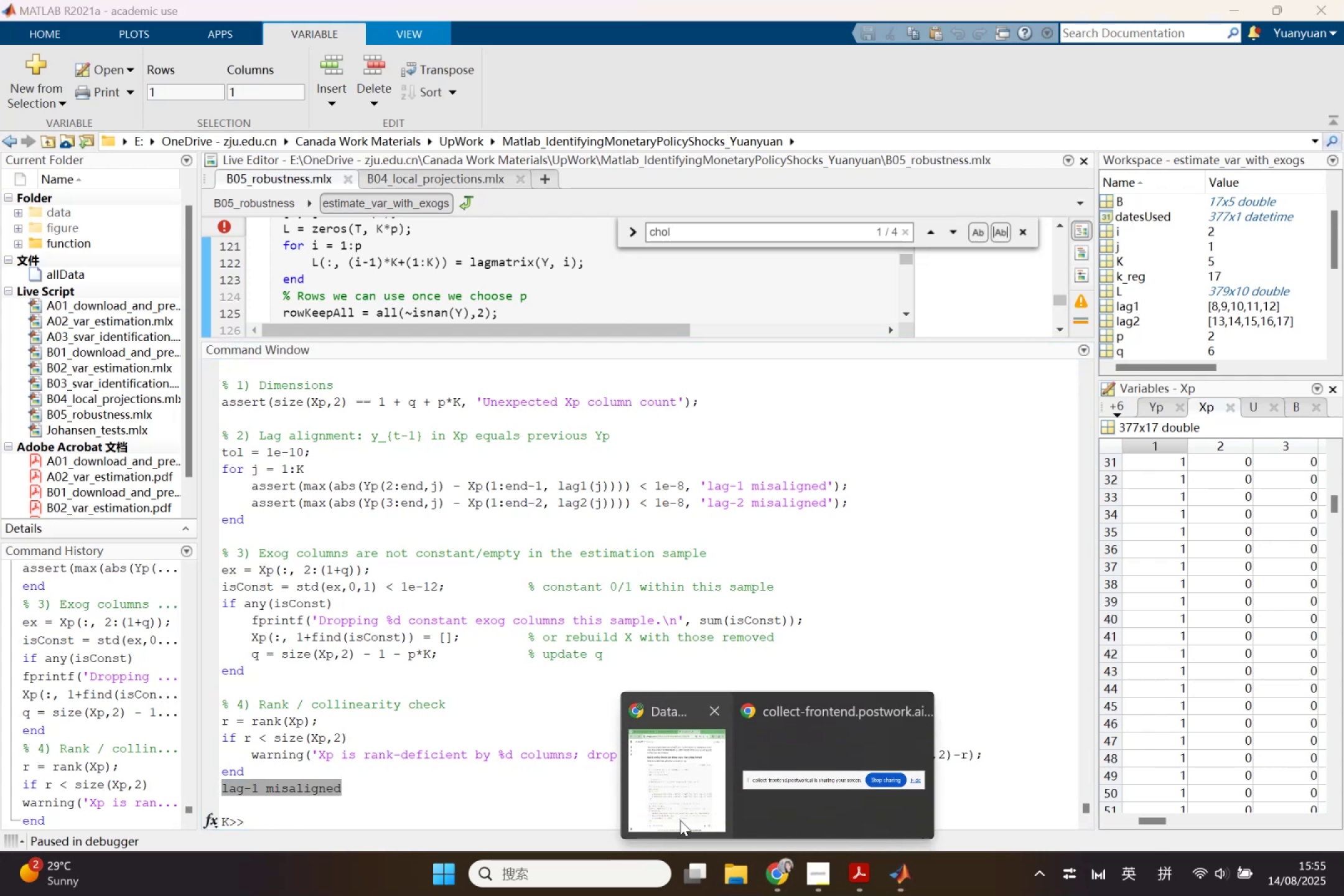 
left_click([680, 820])
 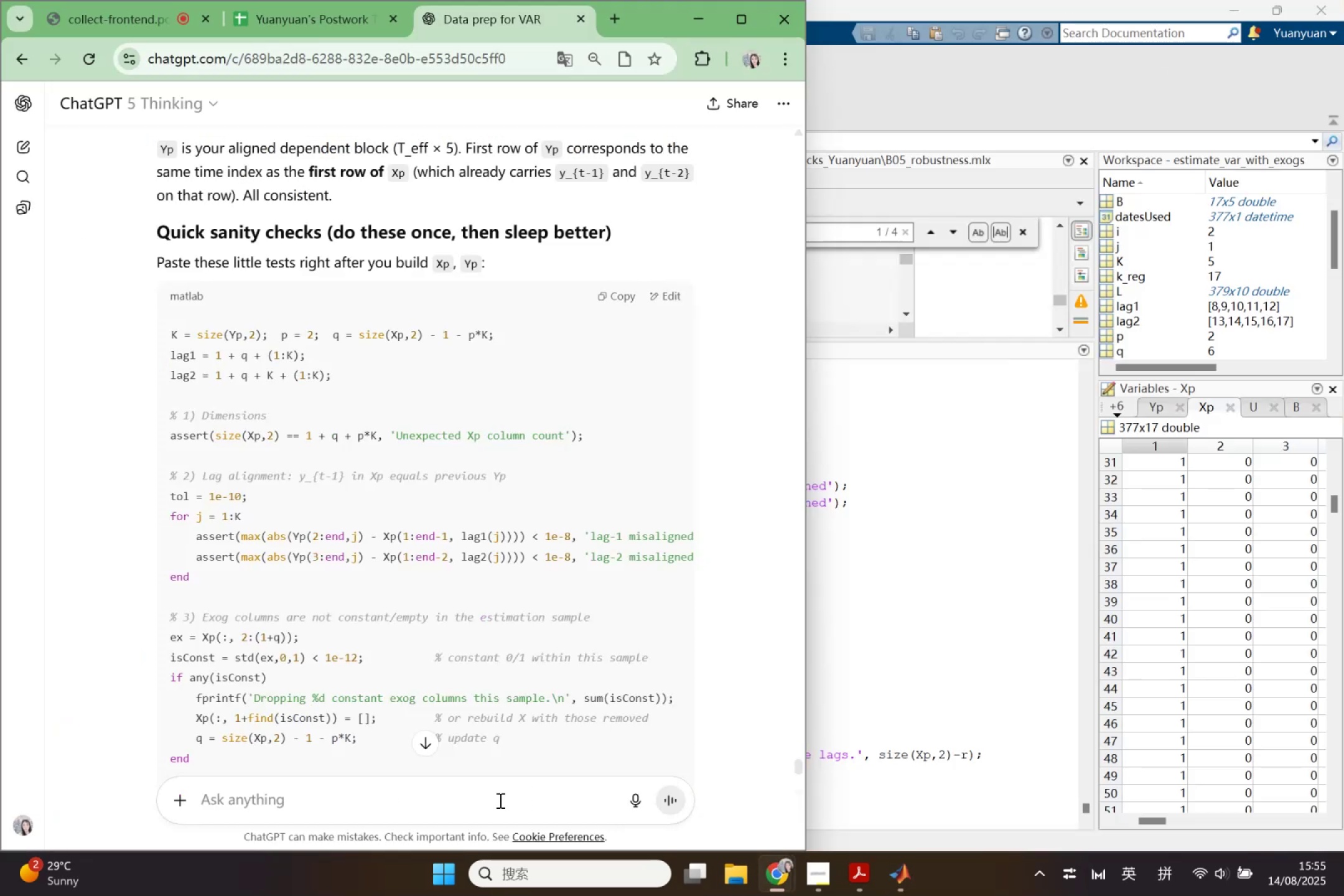 
left_click([496, 805])
 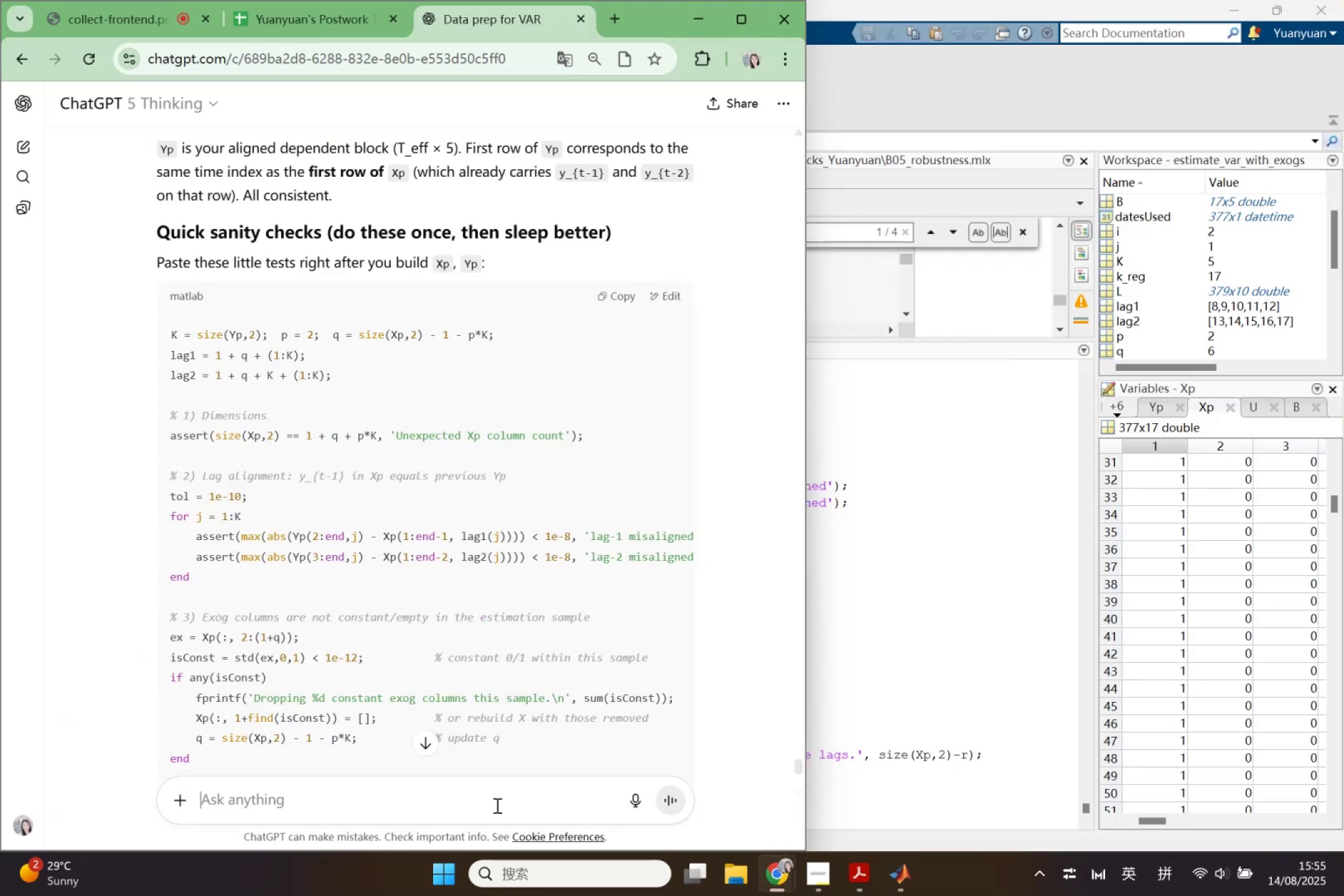 
key(Control+V)
 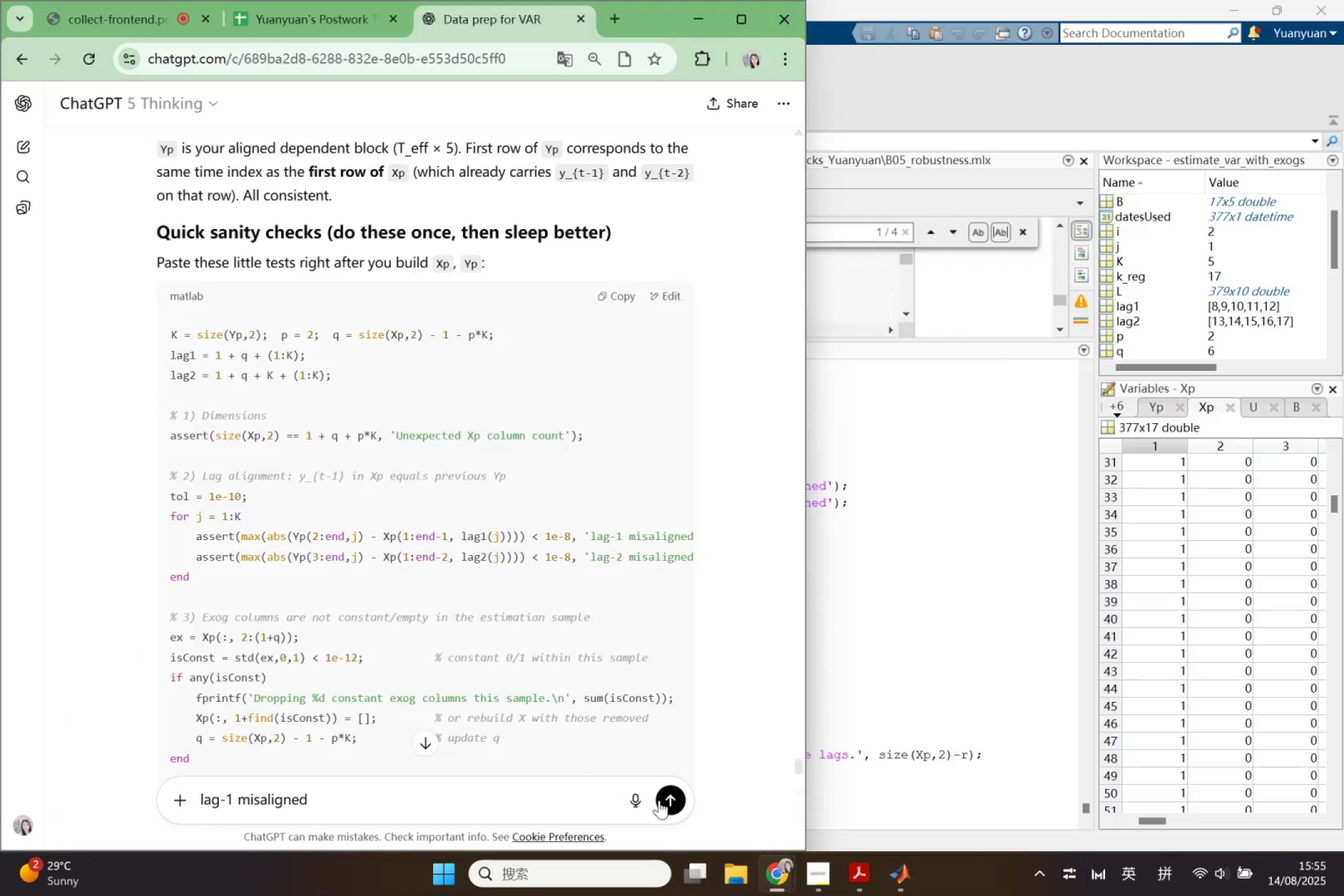 
left_click([663, 801])
 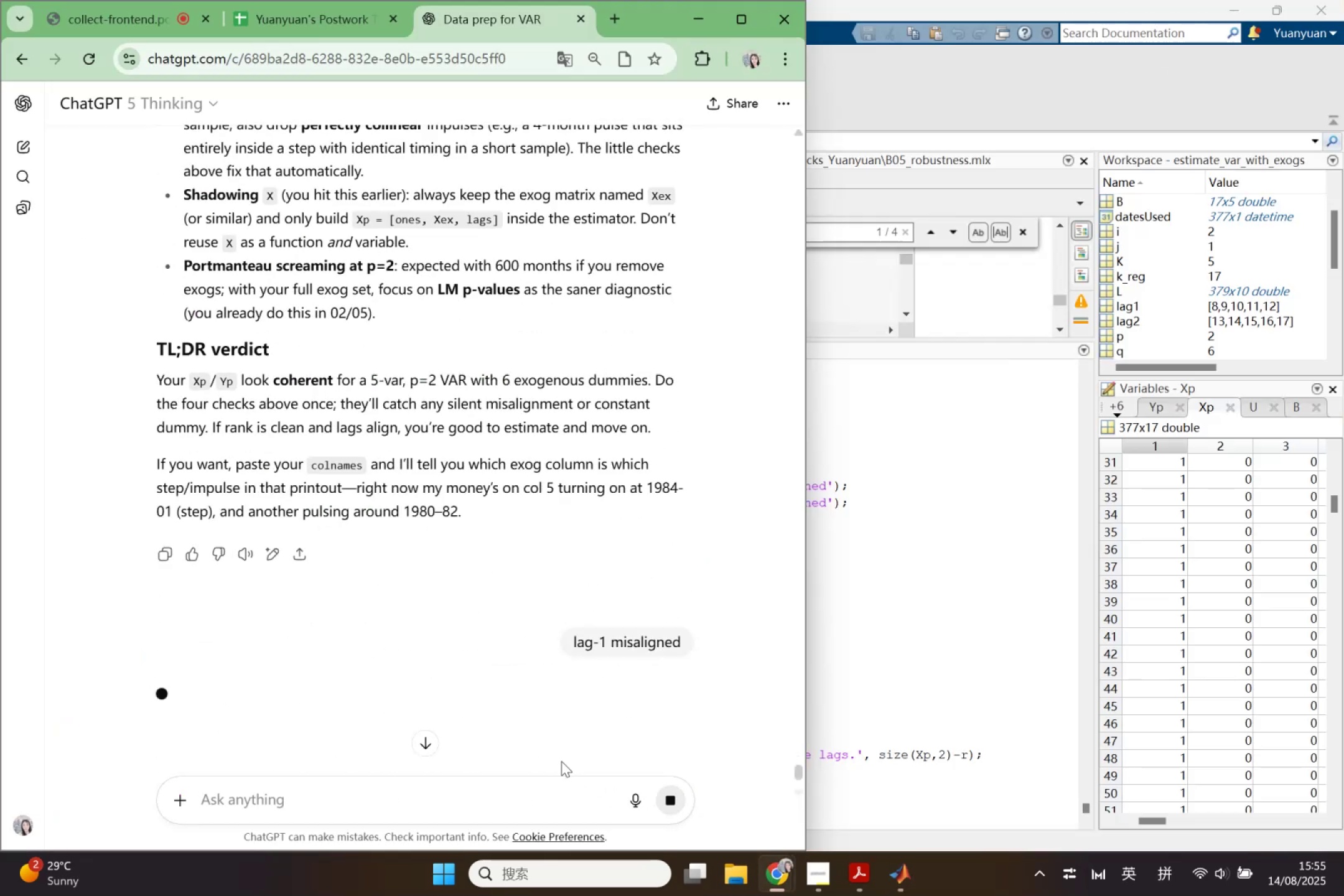 
scroll: coordinate [546, 658], scroll_direction: up, amount: 10.0
 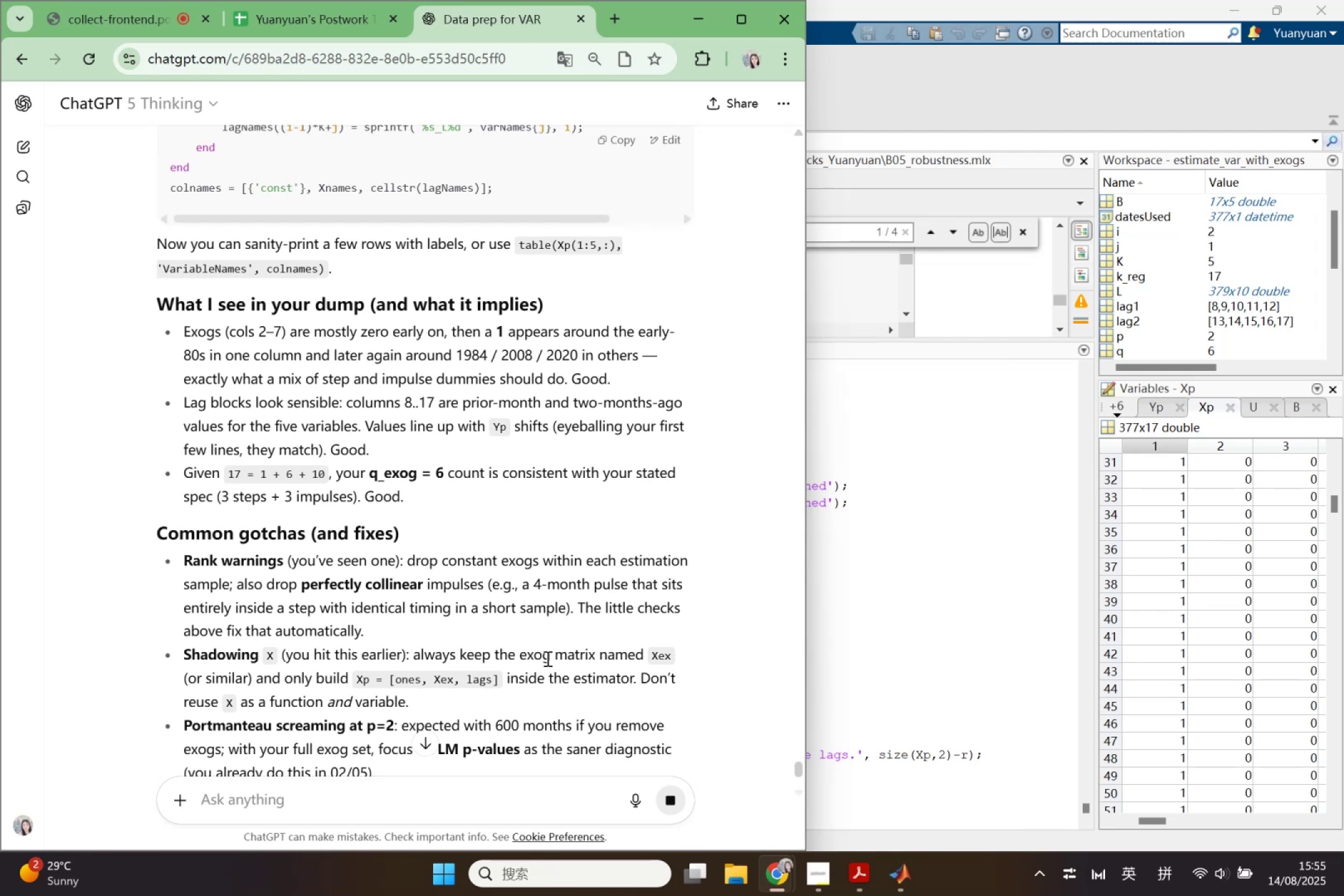 
wait(7.11)
 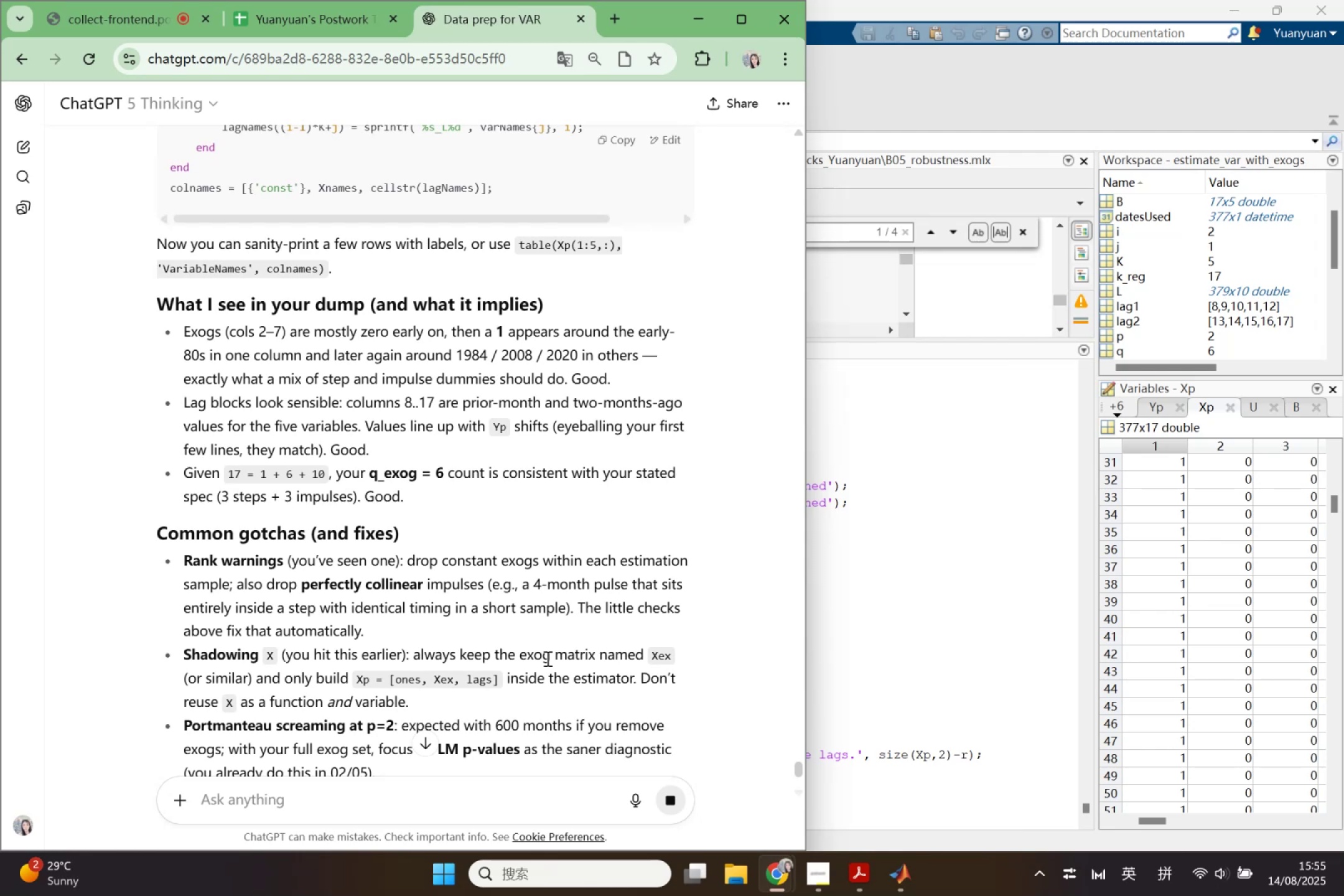 
scroll: coordinate [546, 668], scroll_direction: down, amount: 3.0
 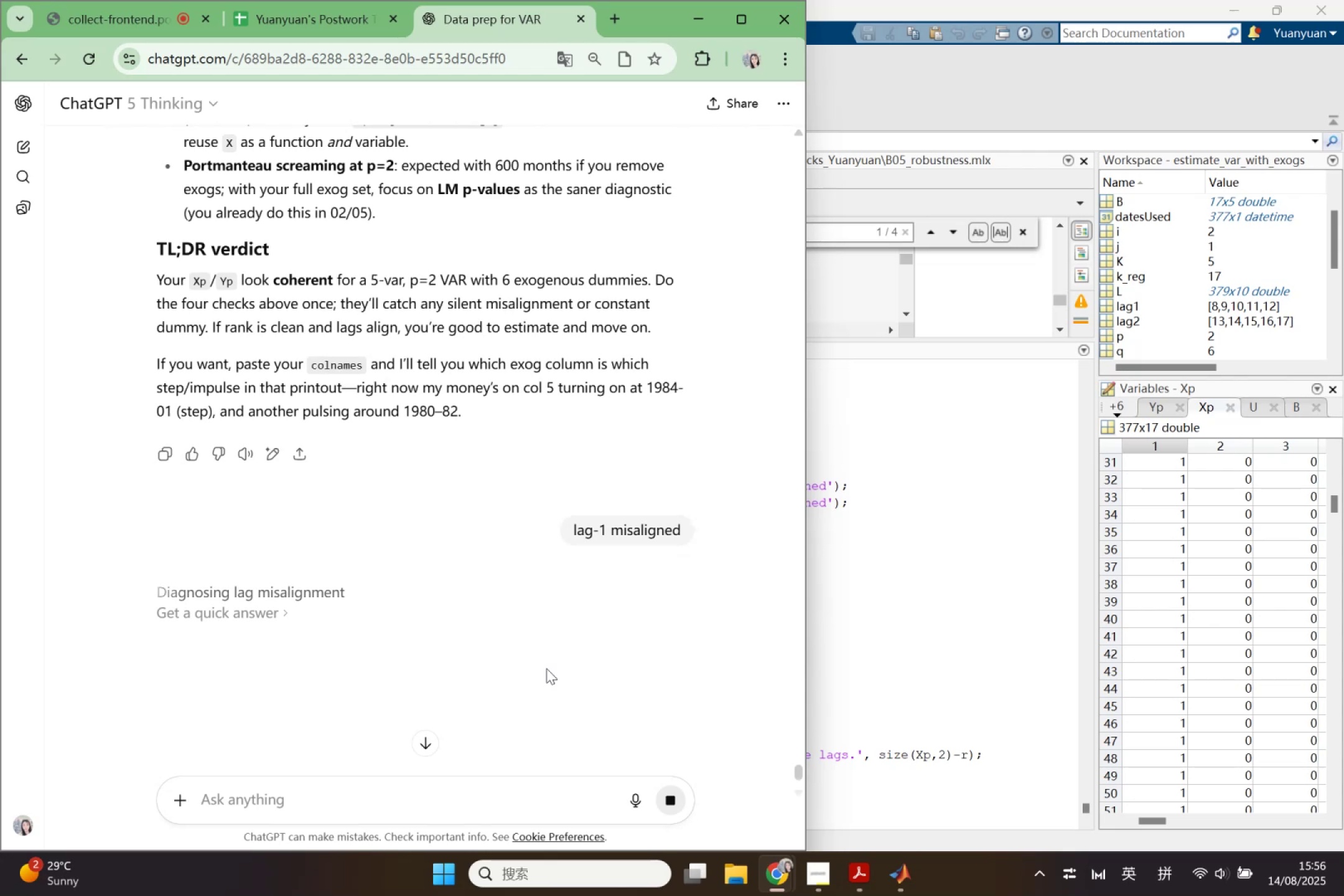 
scroll: coordinate [821, 650], scroll_direction: up, amount: 5.0
 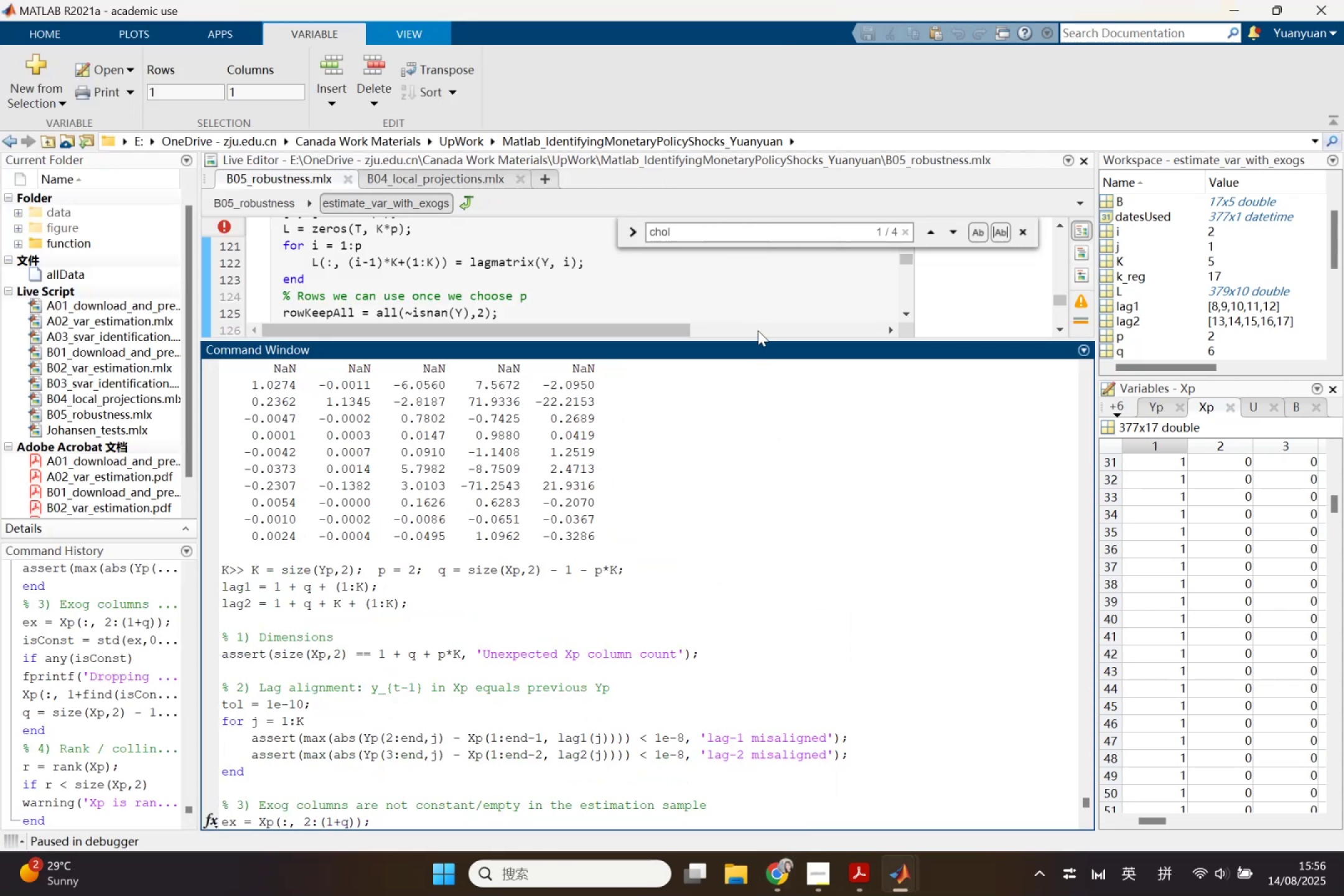 
left_click_drag(start_coordinate=[763, 340], to_coordinate=[835, 696])
 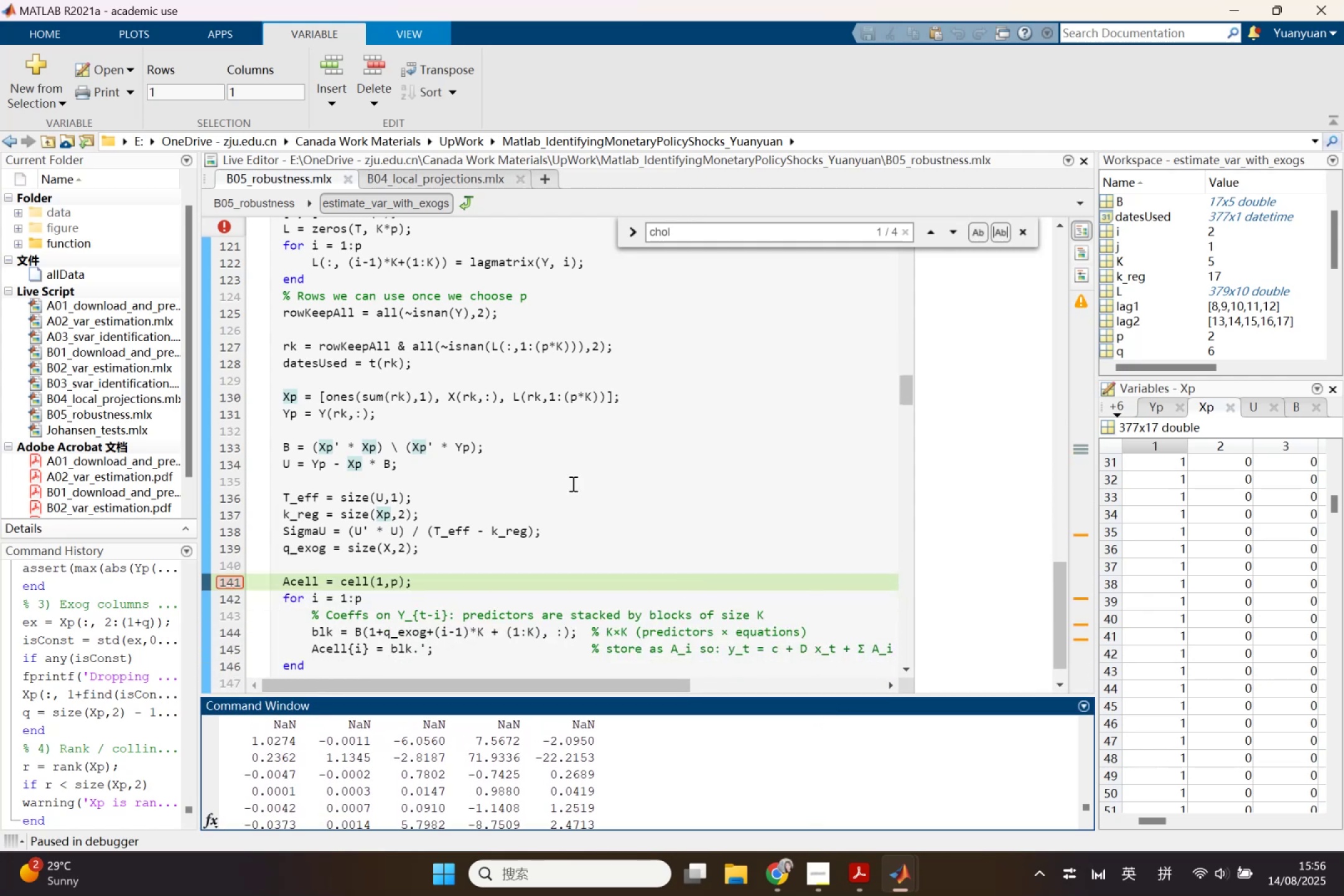 
left_click([572, 483])
 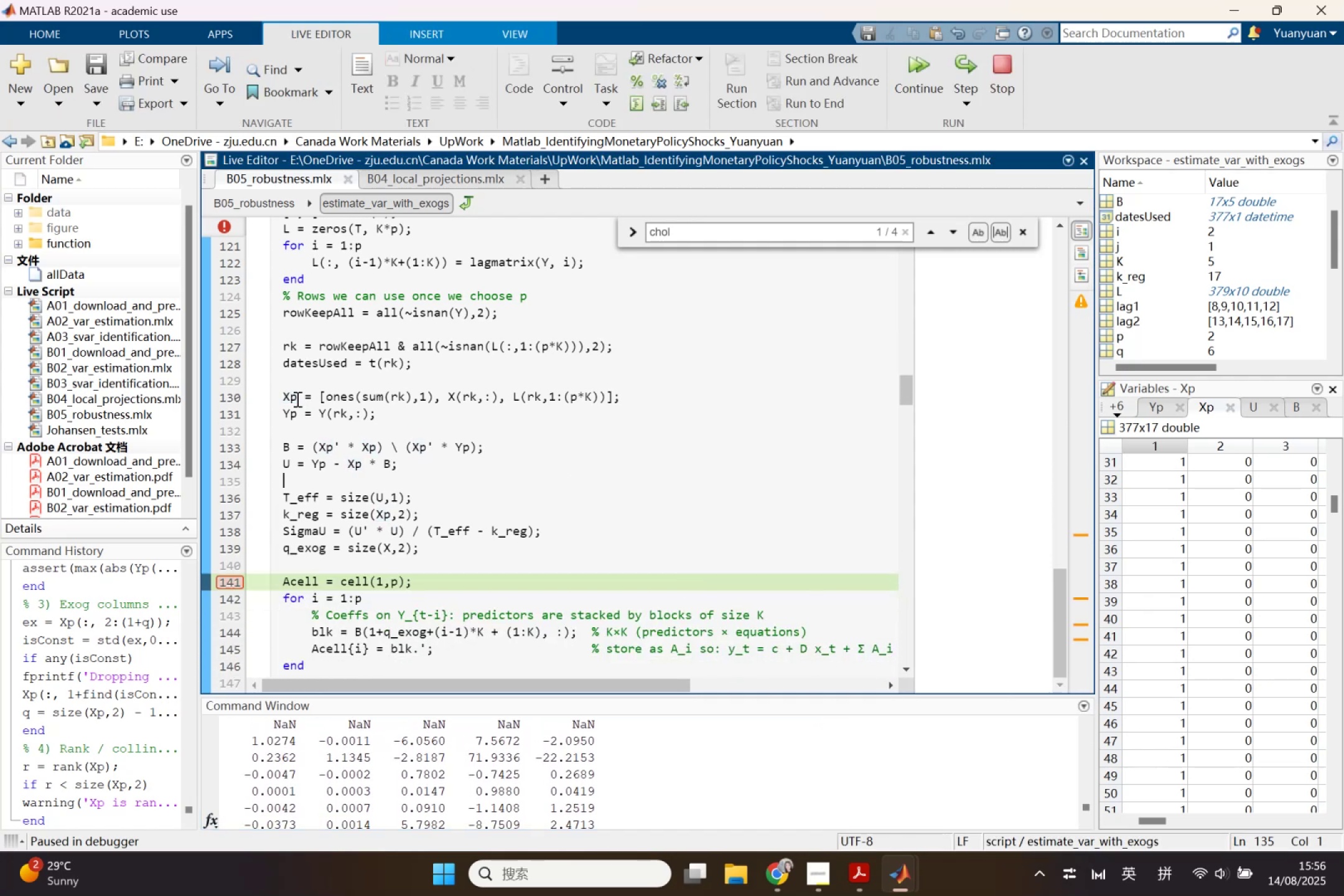 
left_click_drag(start_coordinate=[280, 393], to_coordinate=[454, 467])
 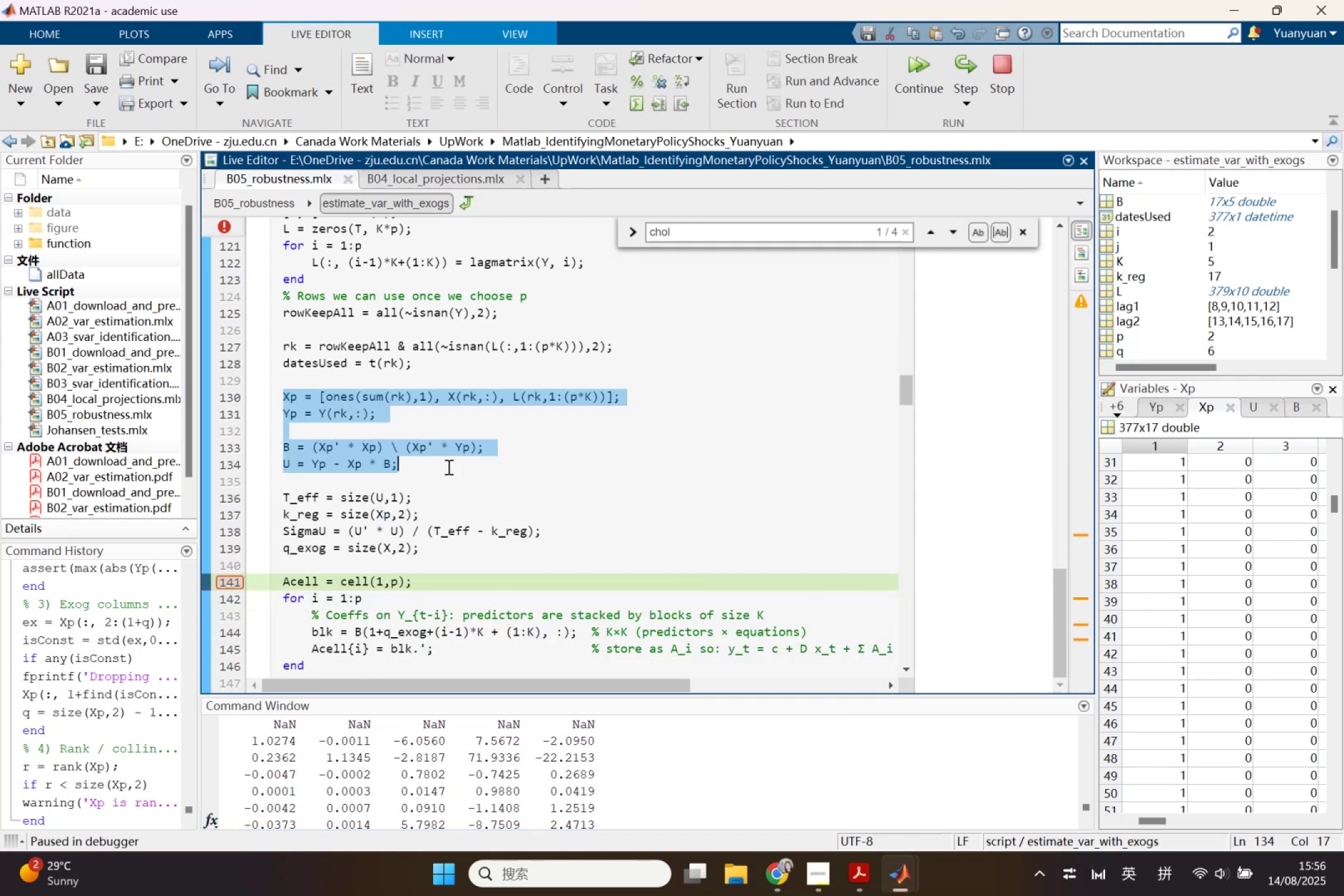 
key(Control+C)
 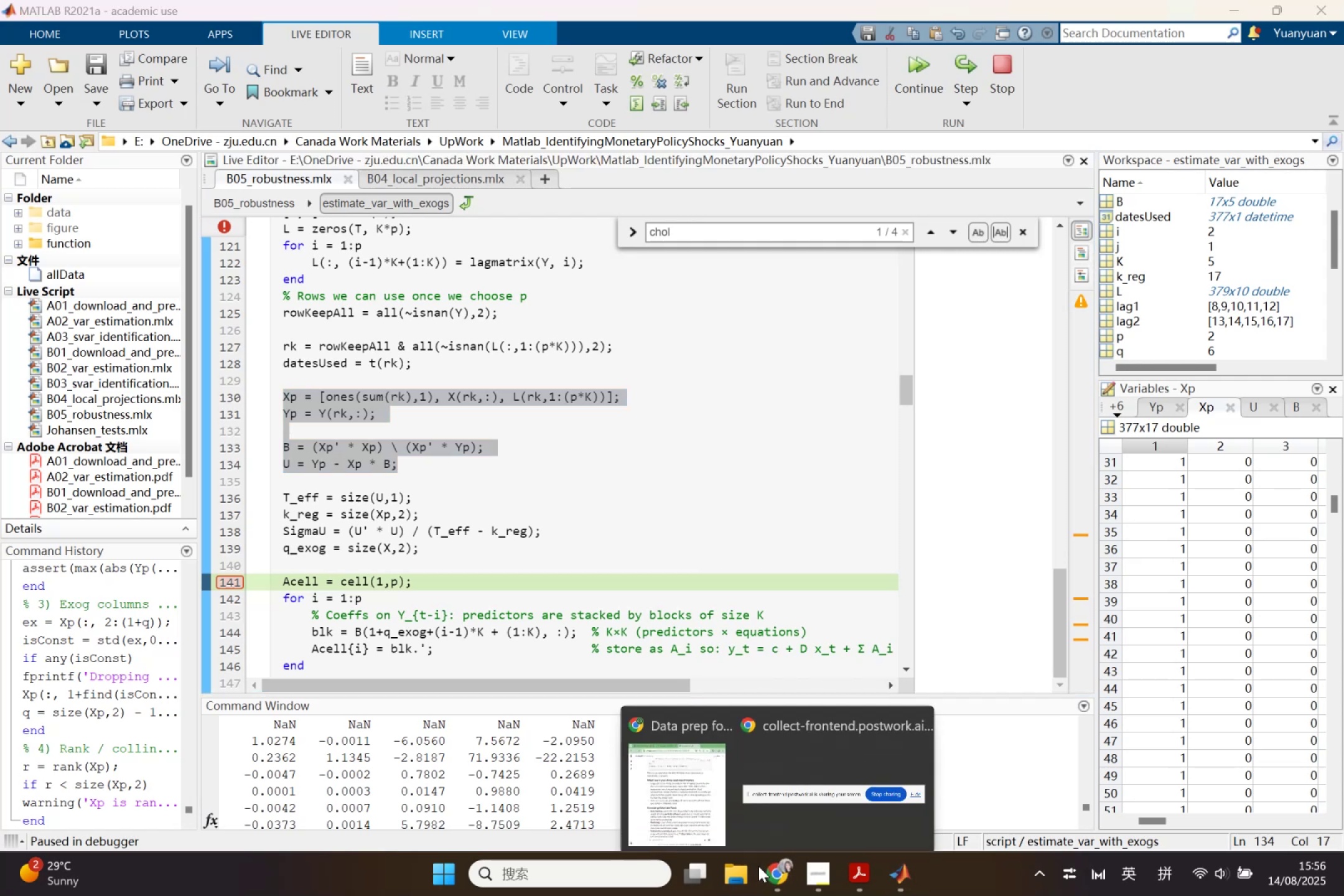 
left_click([693, 768])
 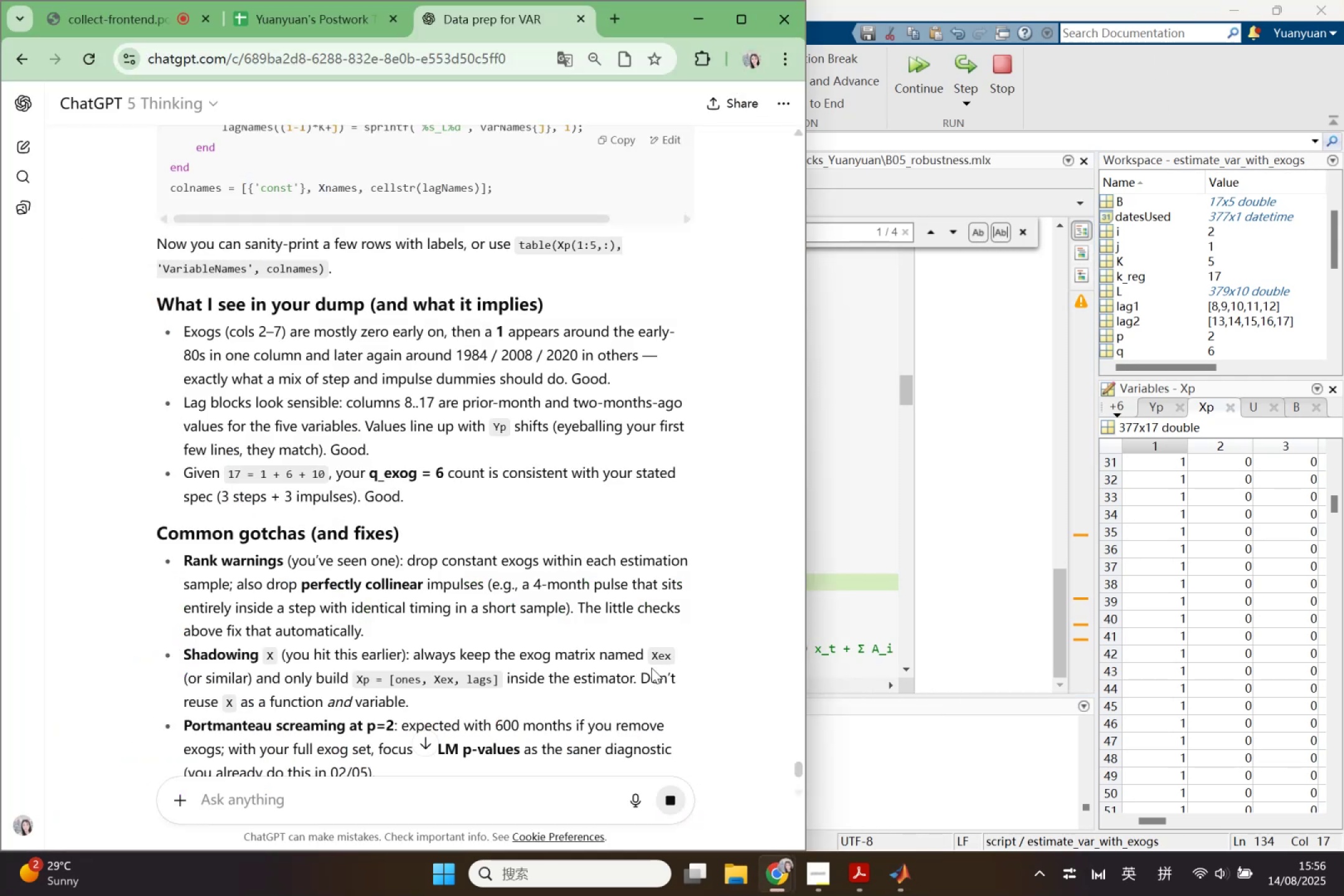 
scroll: coordinate [651, 667], scroll_direction: up, amount: 4.0
 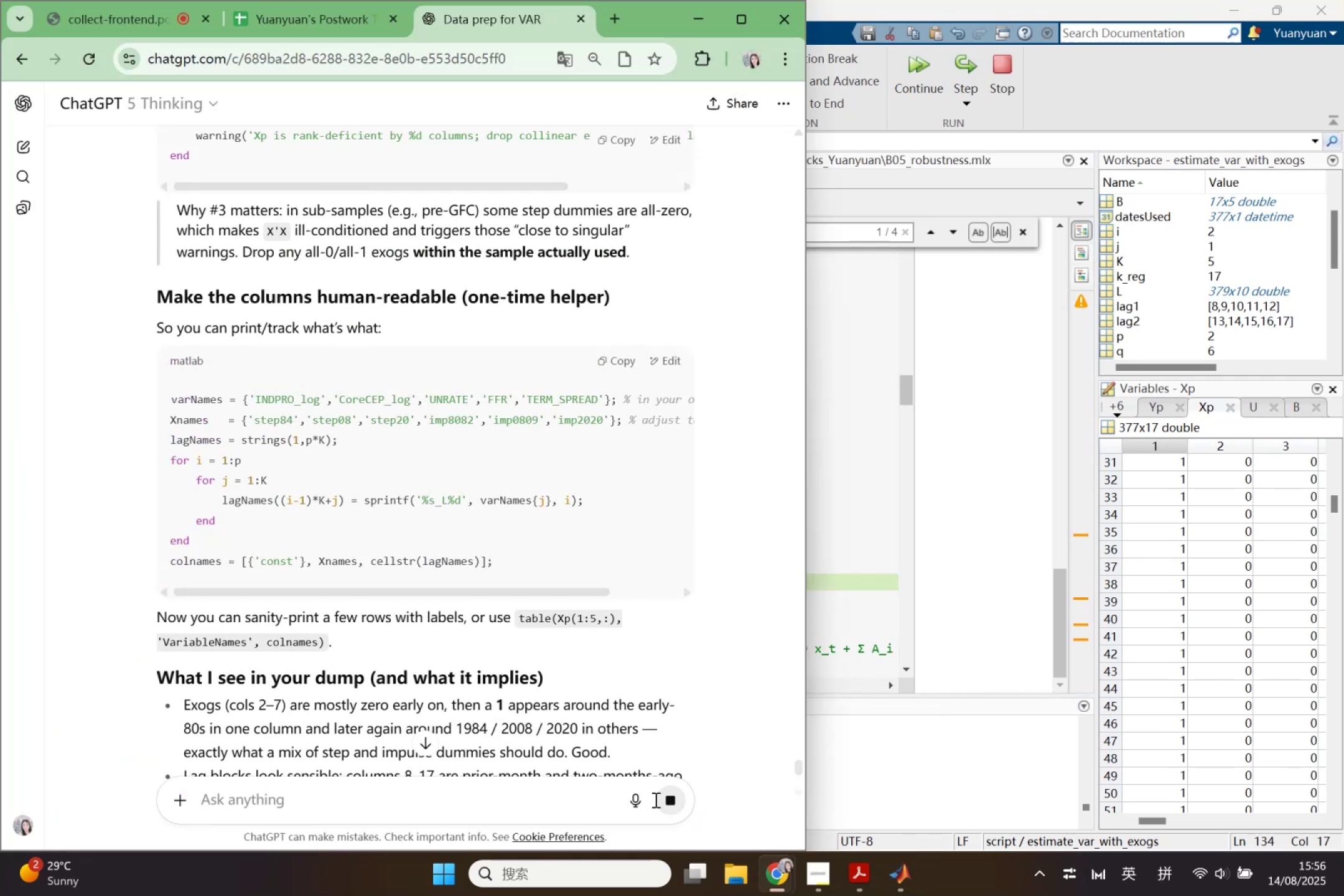 
left_click([670, 799])
 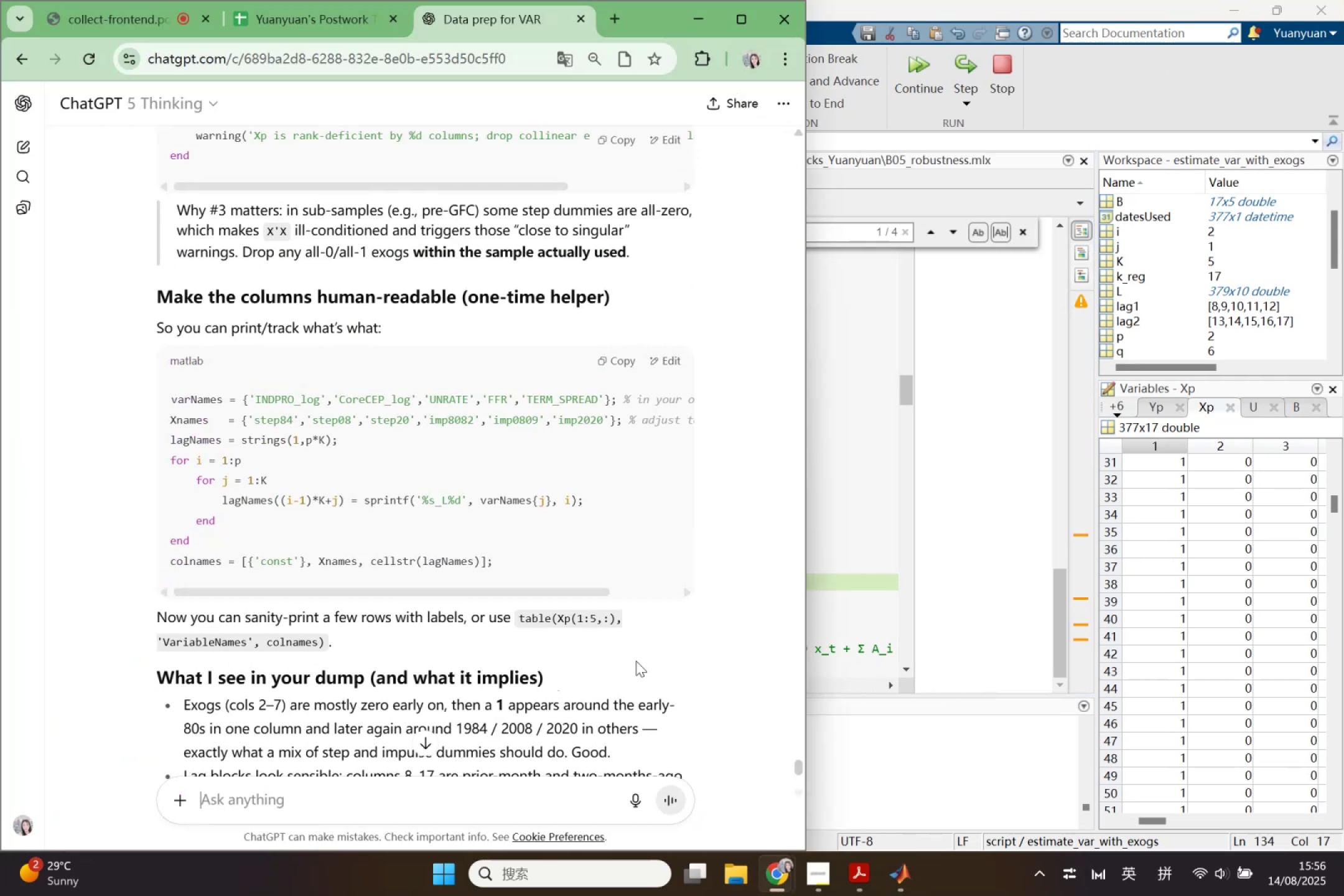 
scroll: coordinate [630, 691], scroll_direction: up, amount: 19.0
 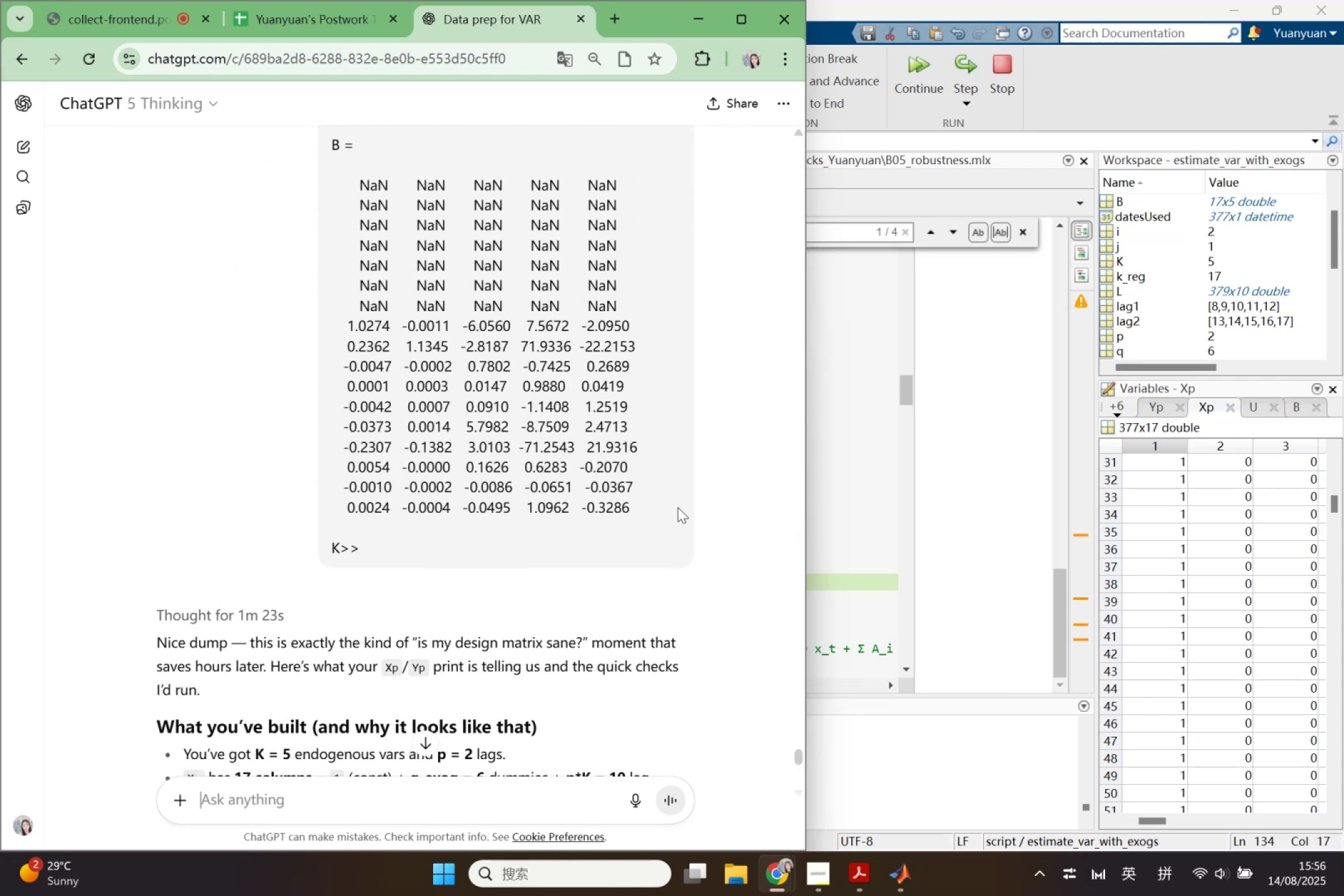 
left_click([678, 507])
 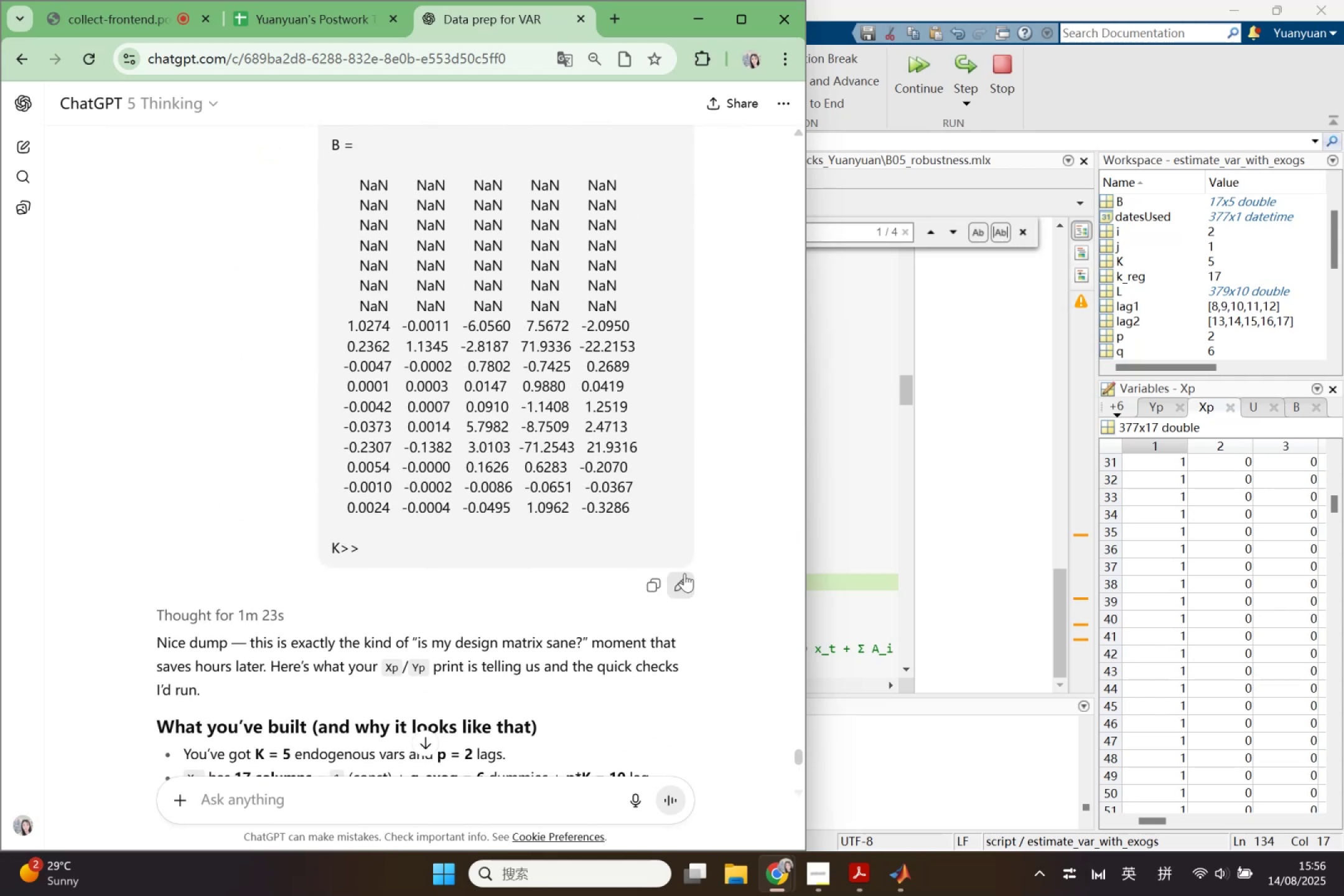 
left_click([684, 579])
 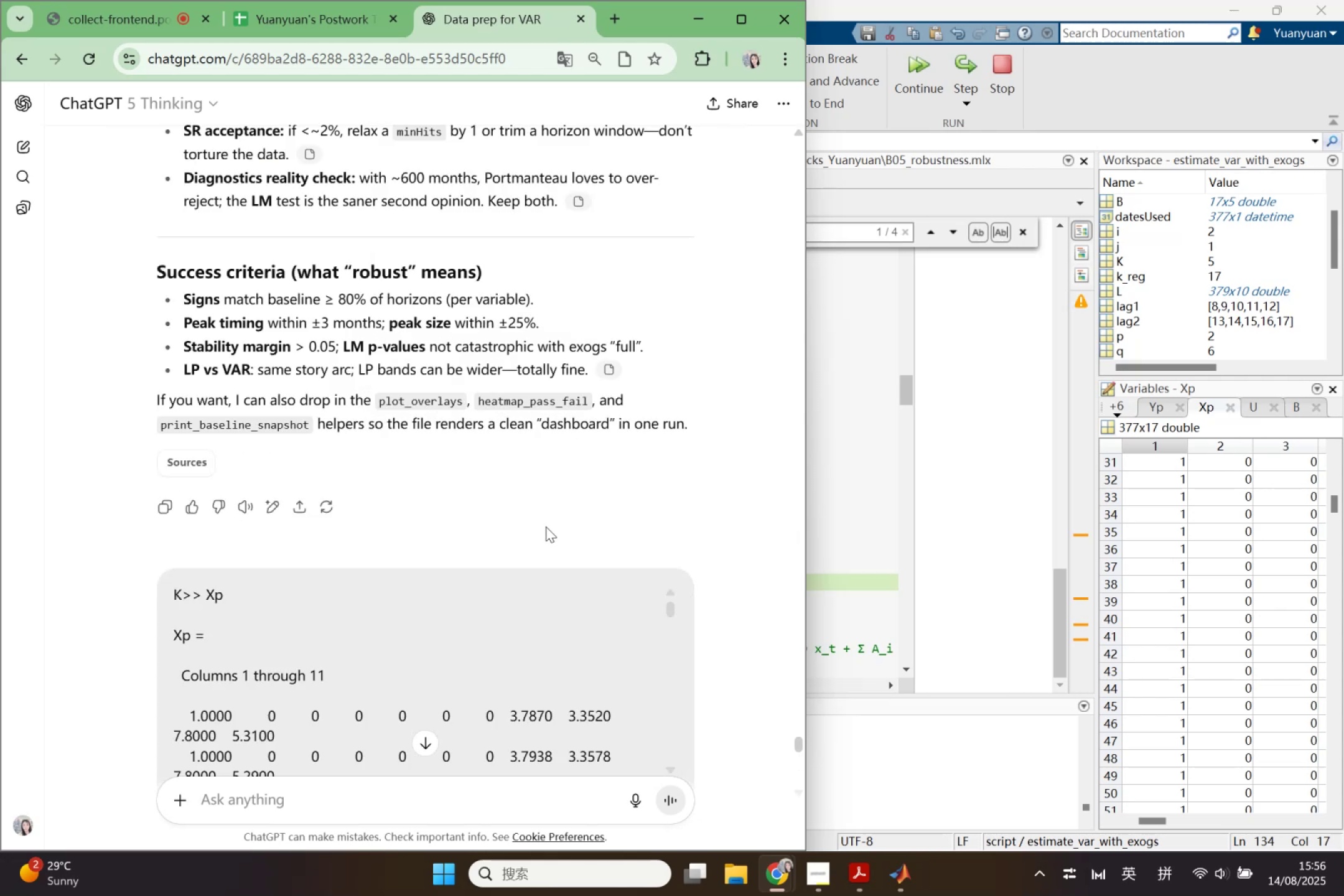 
scroll: coordinate [526, 545], scroll_direction: down, amount: 1.0
 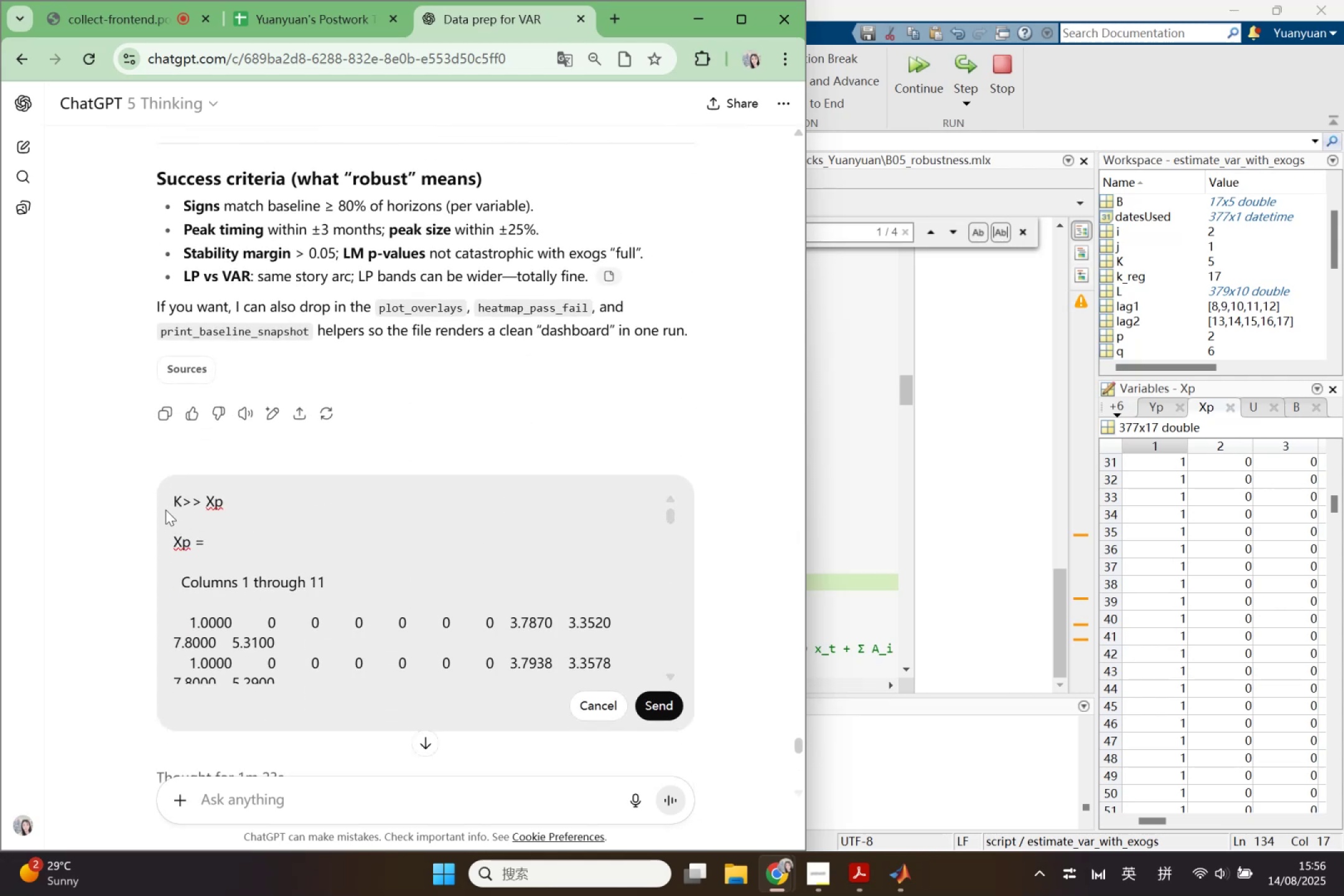 
left_click([178, 500])
 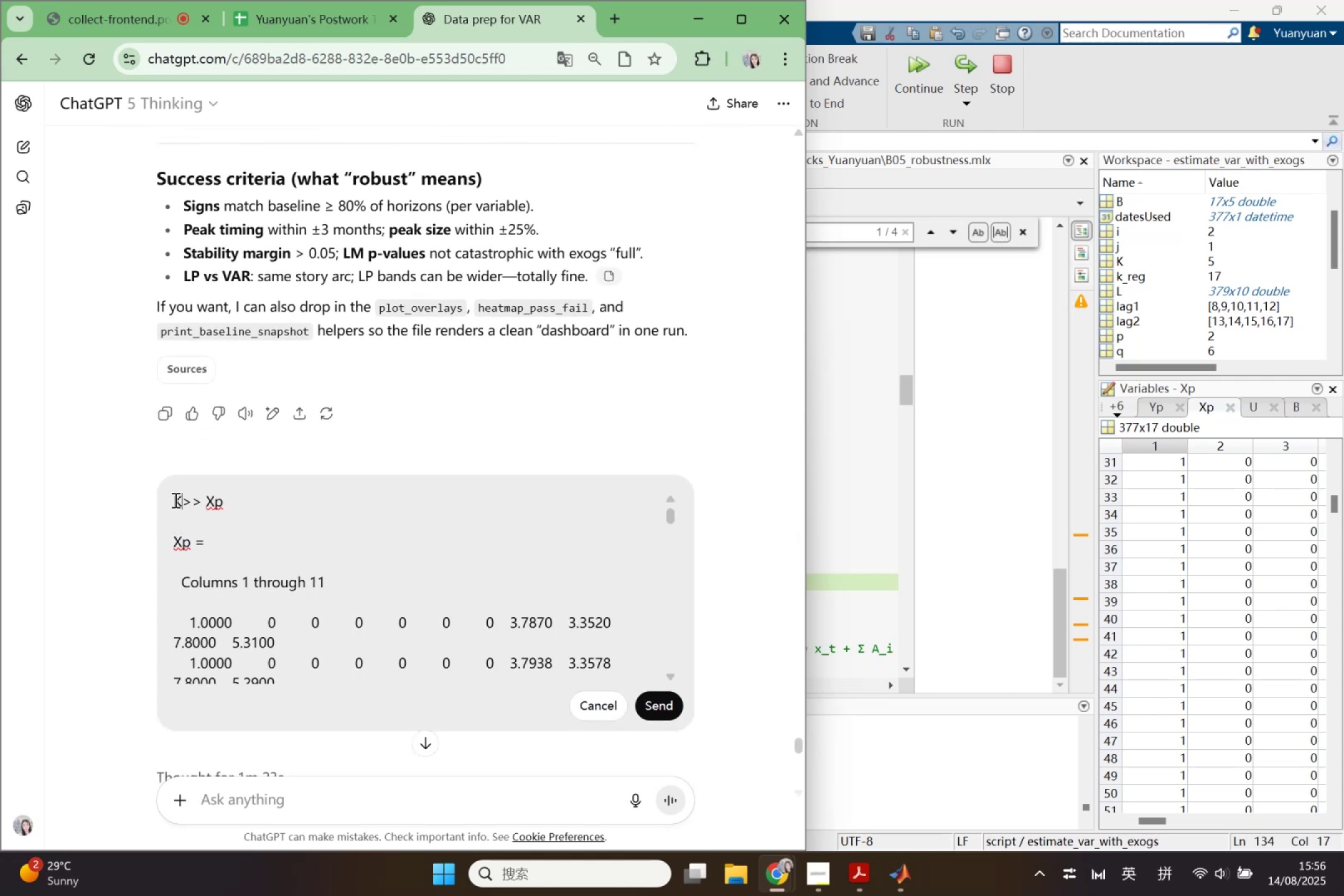 
left_click([174, 500])
 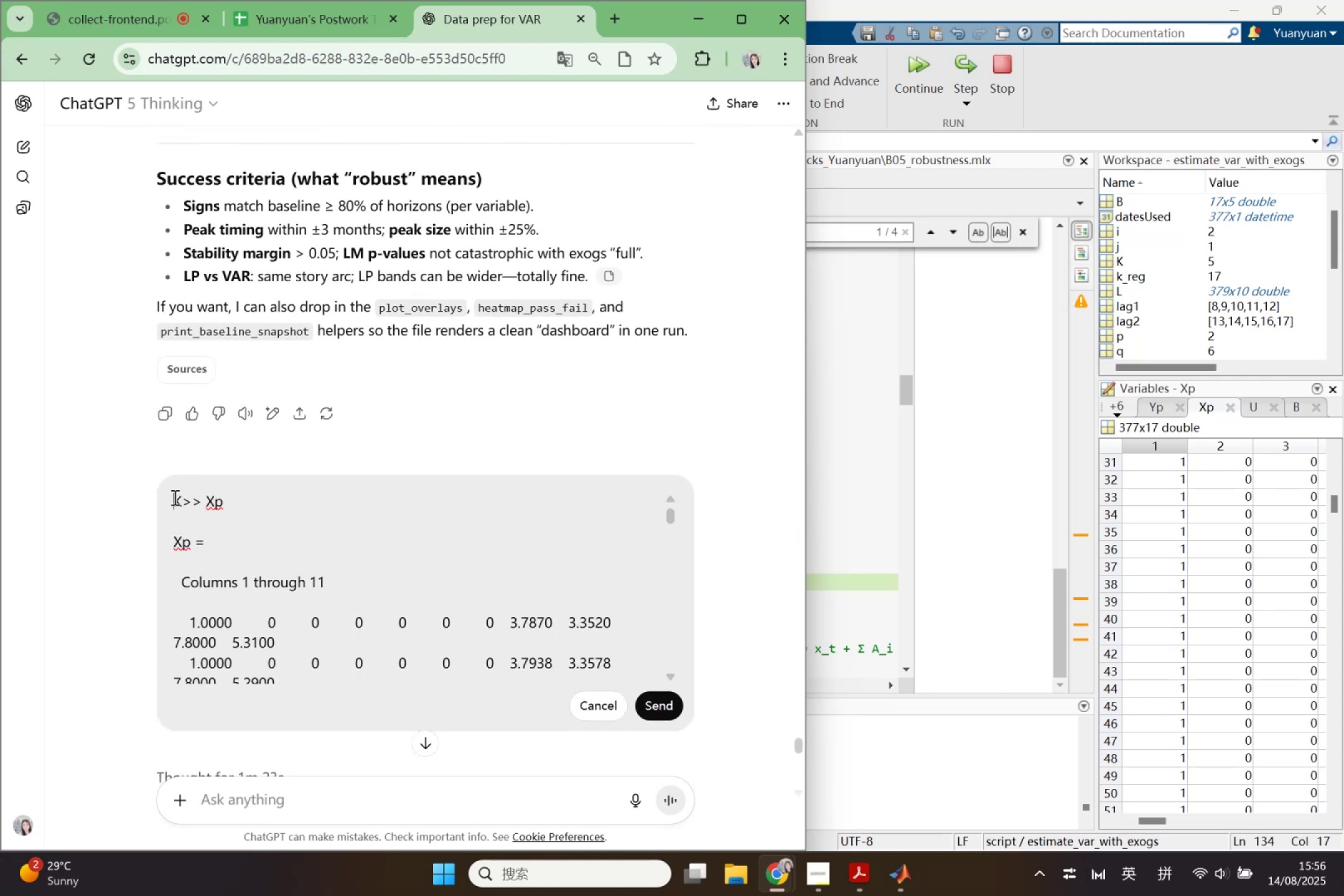 
key(Shift+Enter)
 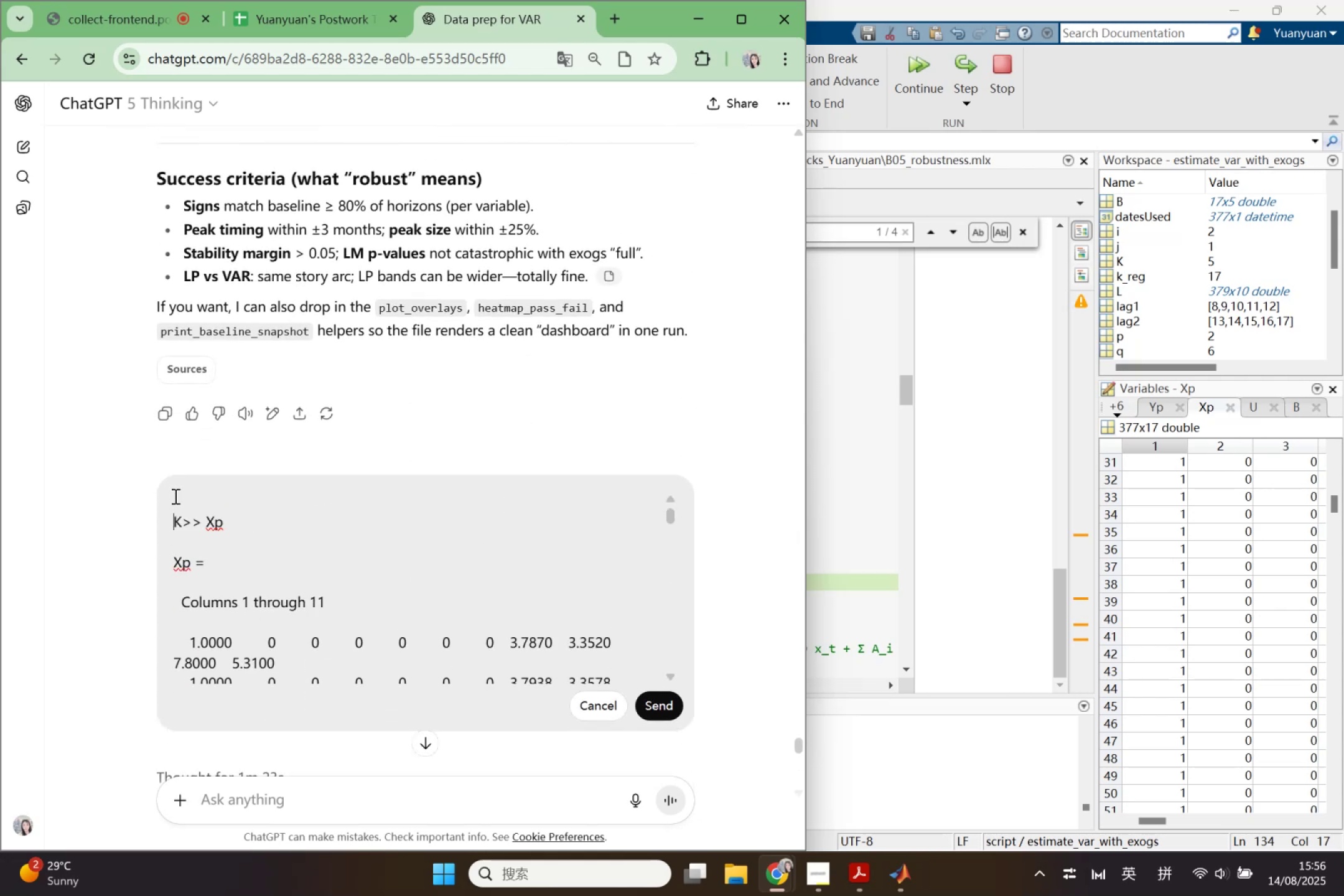 
key(Shift+Enter)
 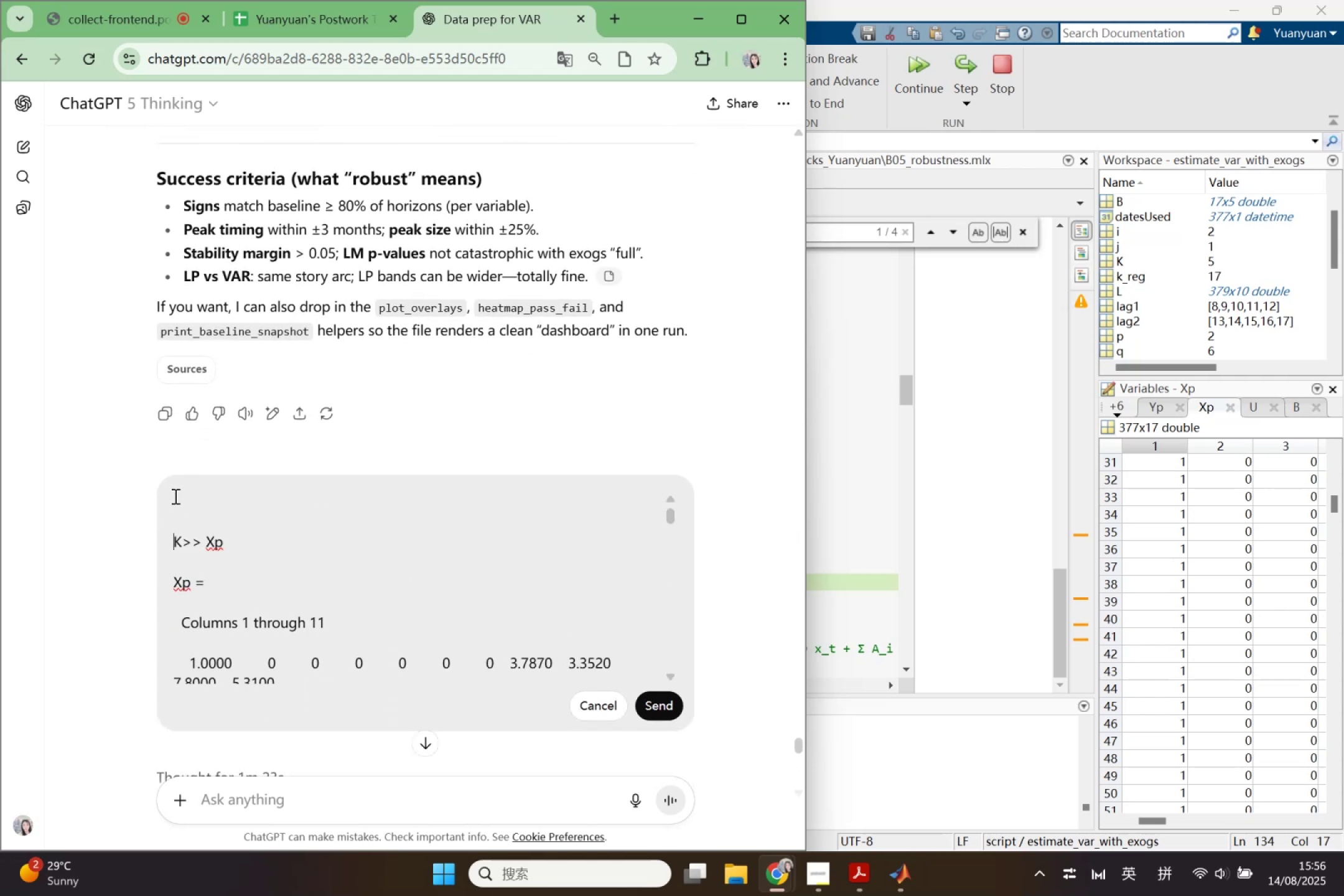 
key(ArrowUp)
 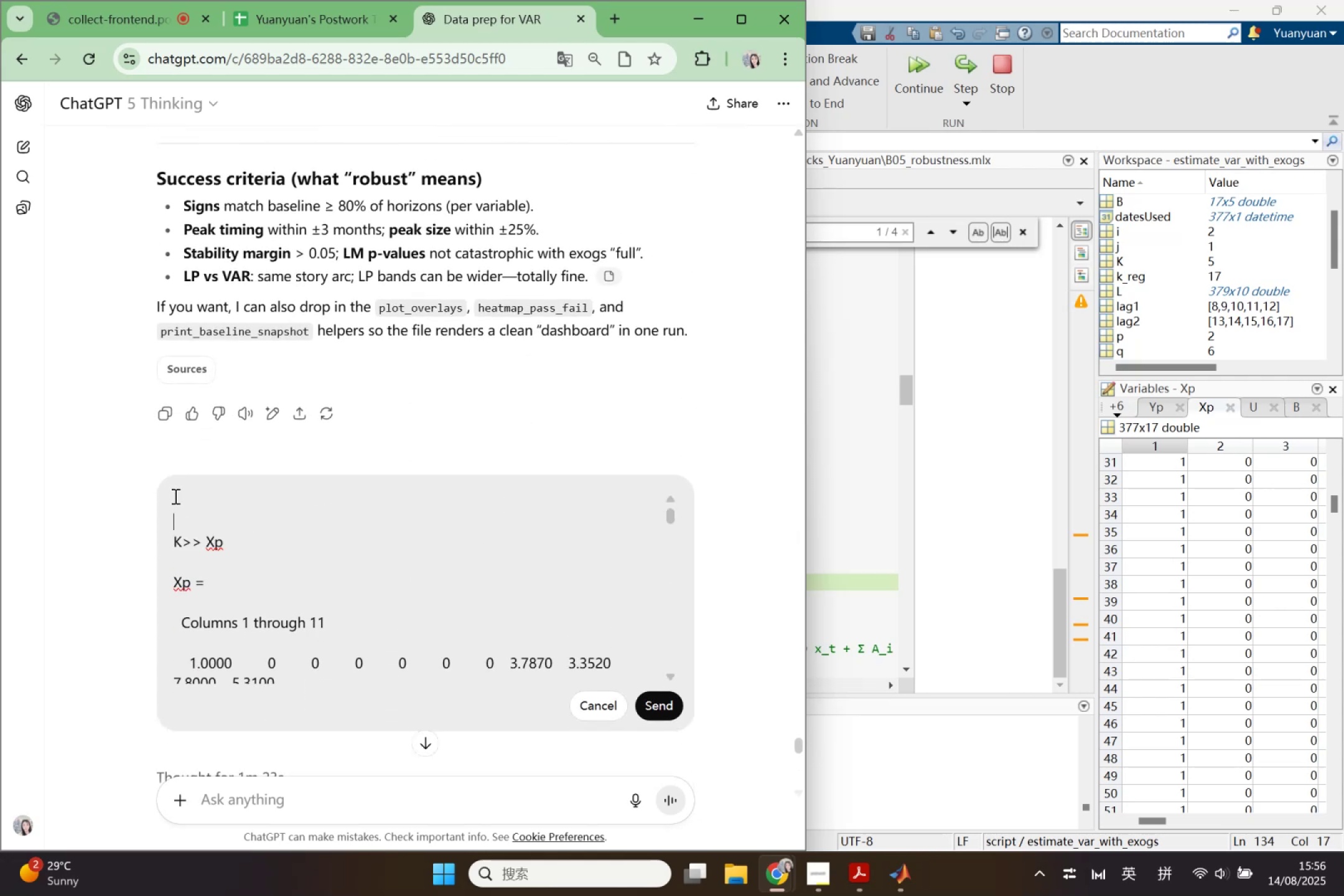 
key(ArrowUp)
 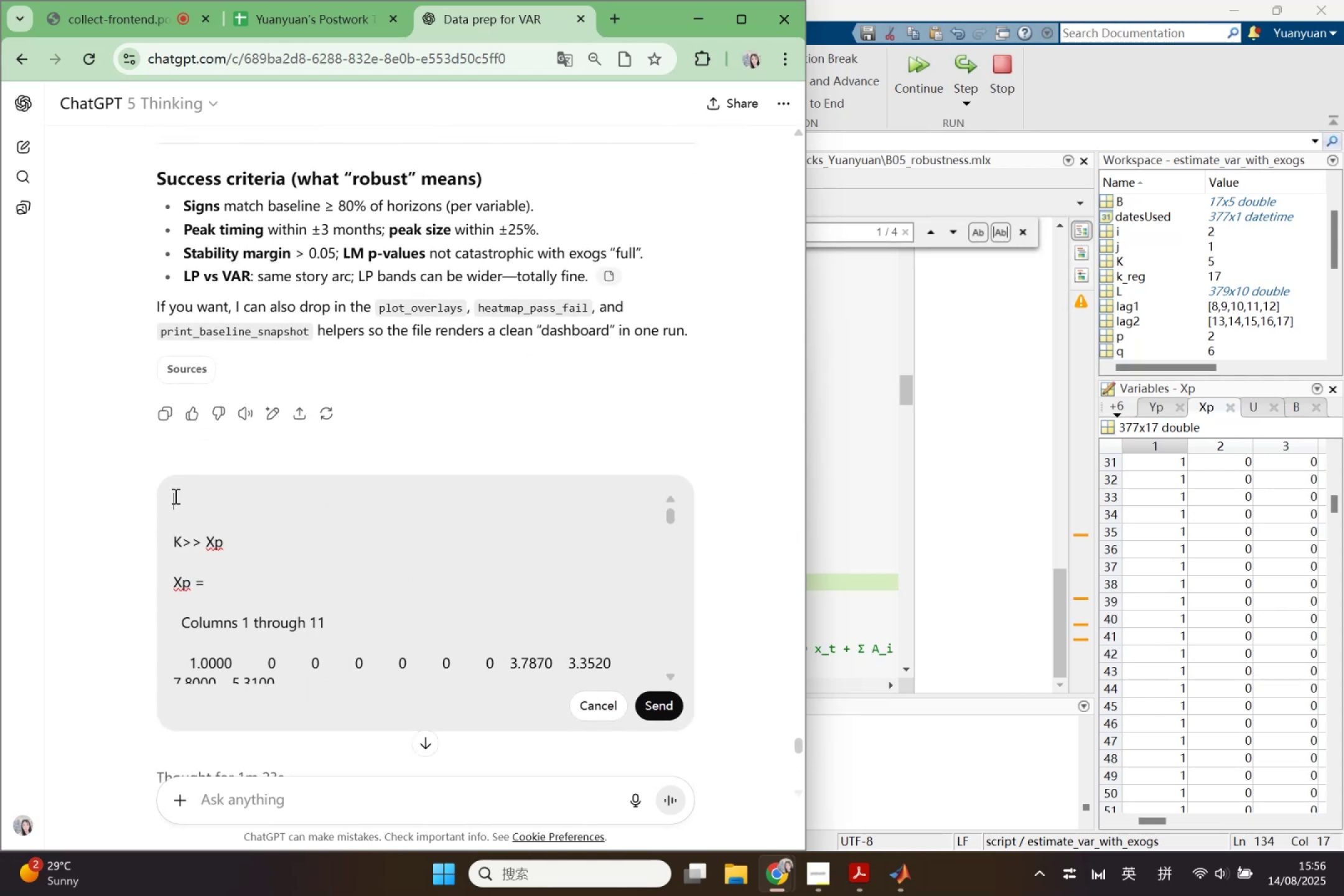 
key(ArrowUp)
 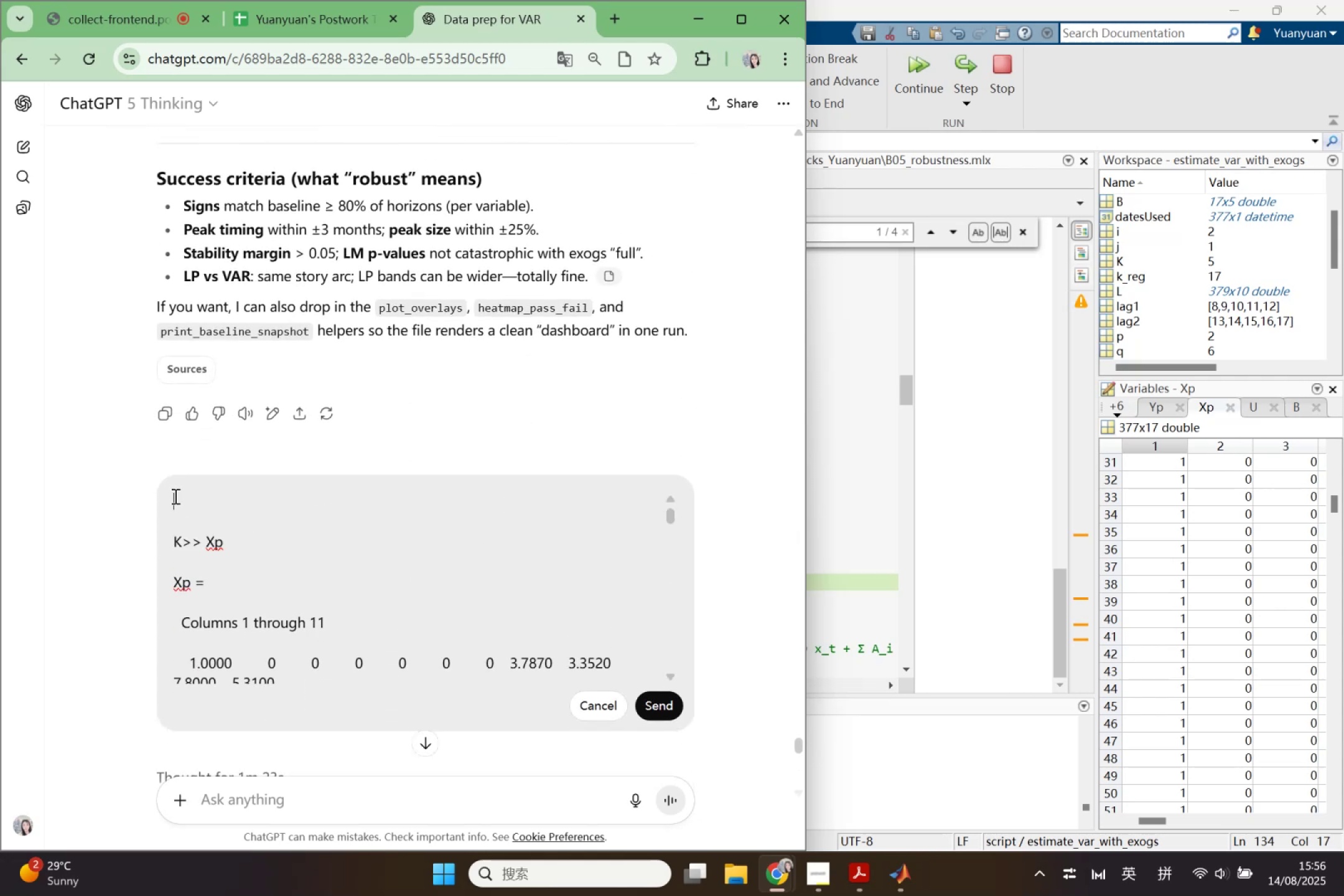 
key(Control+V)
 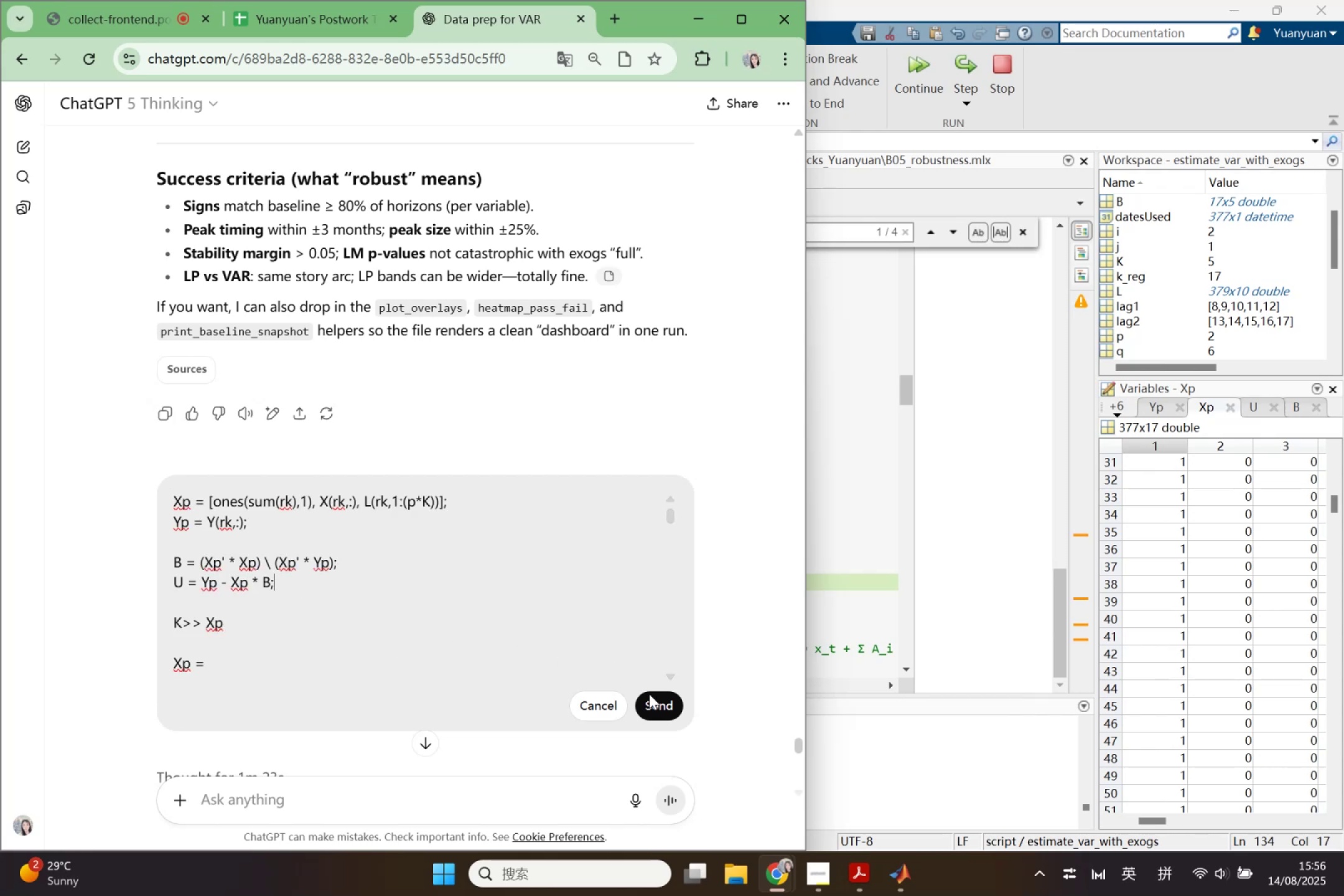 
left_click([666, 706])
 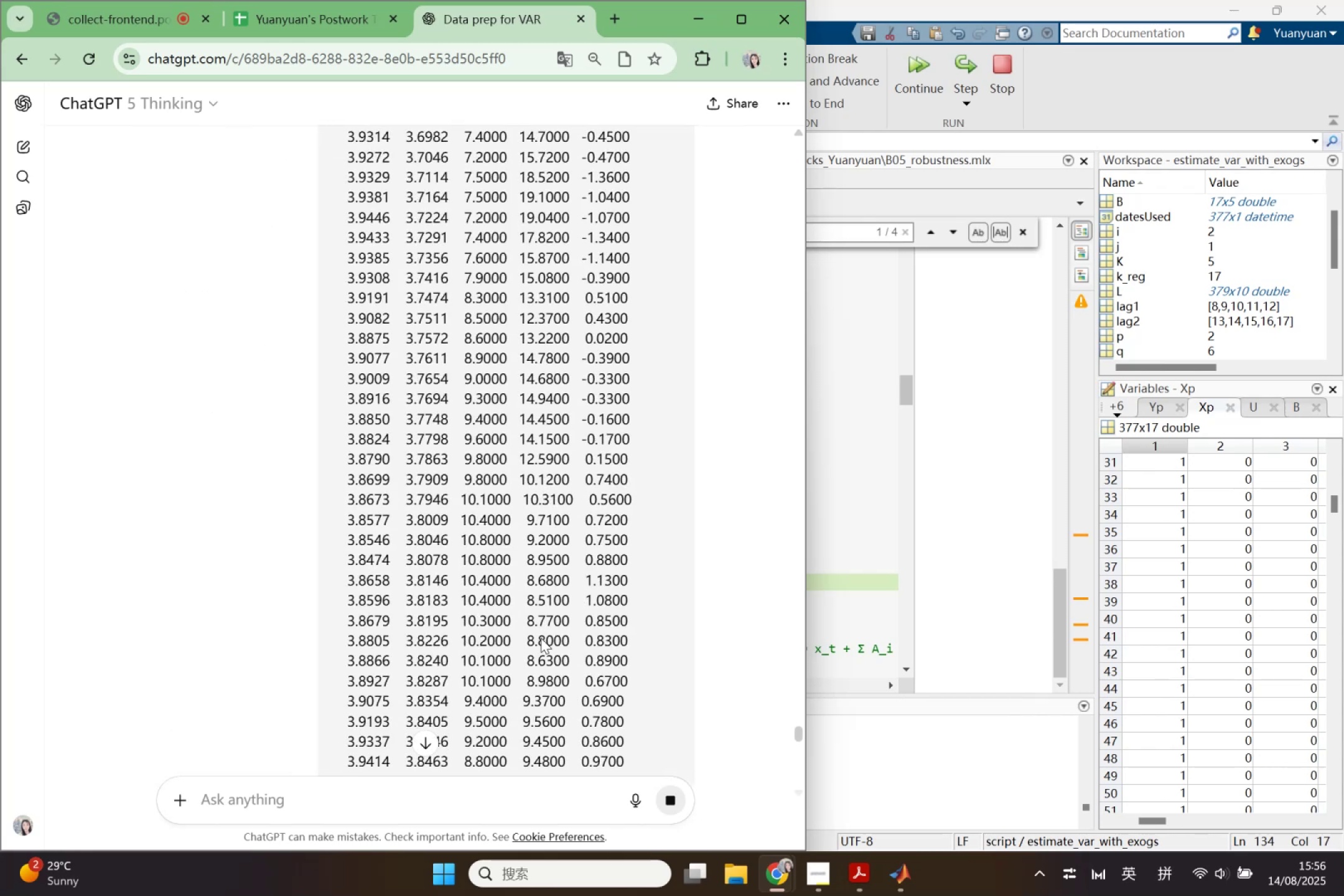 
scroll: coordinate [542, 633], scroll_direction: down, amount: 1.0
 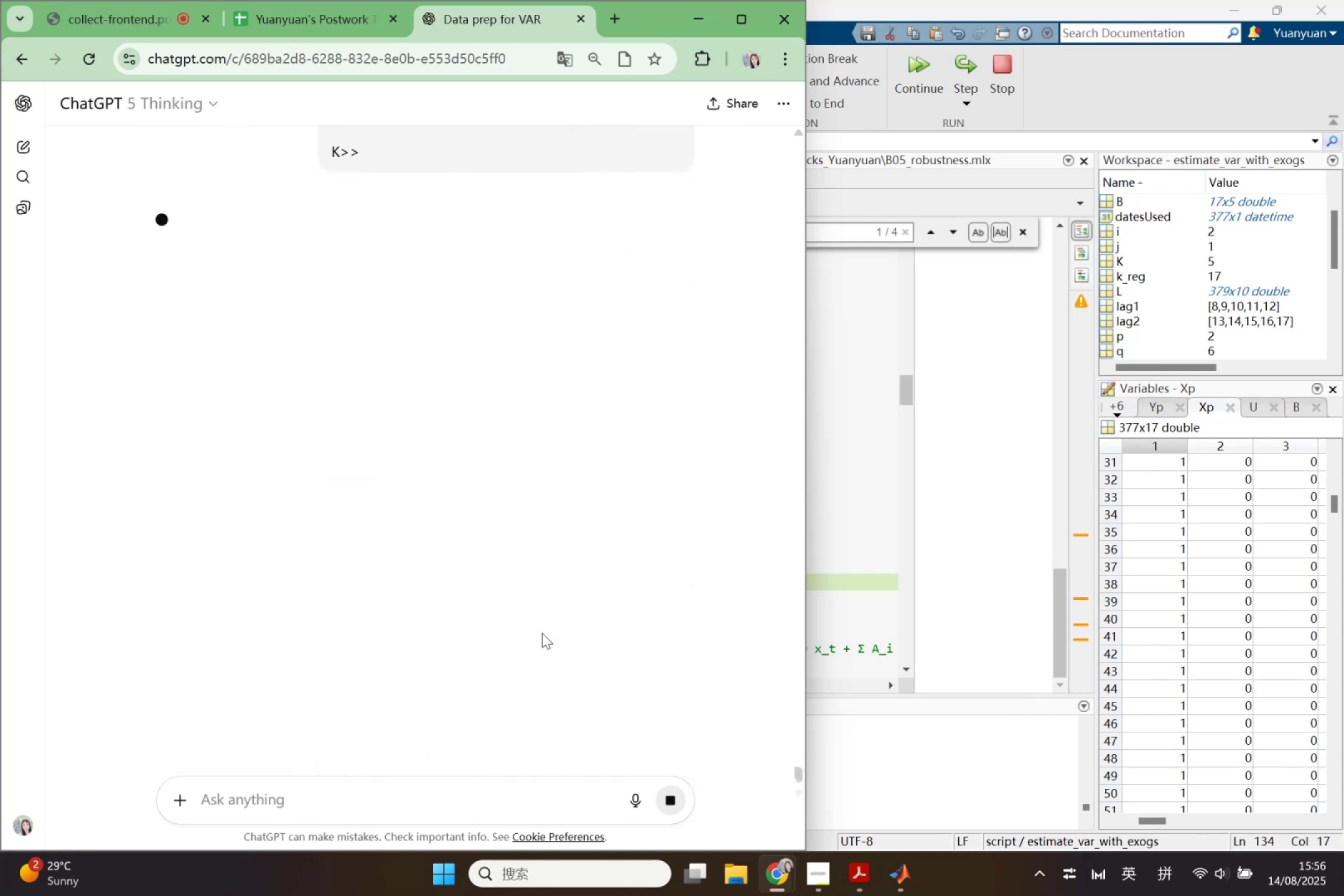 
scroll: coordinate [542, 633], scroll_direction: up, amount: 1.0
 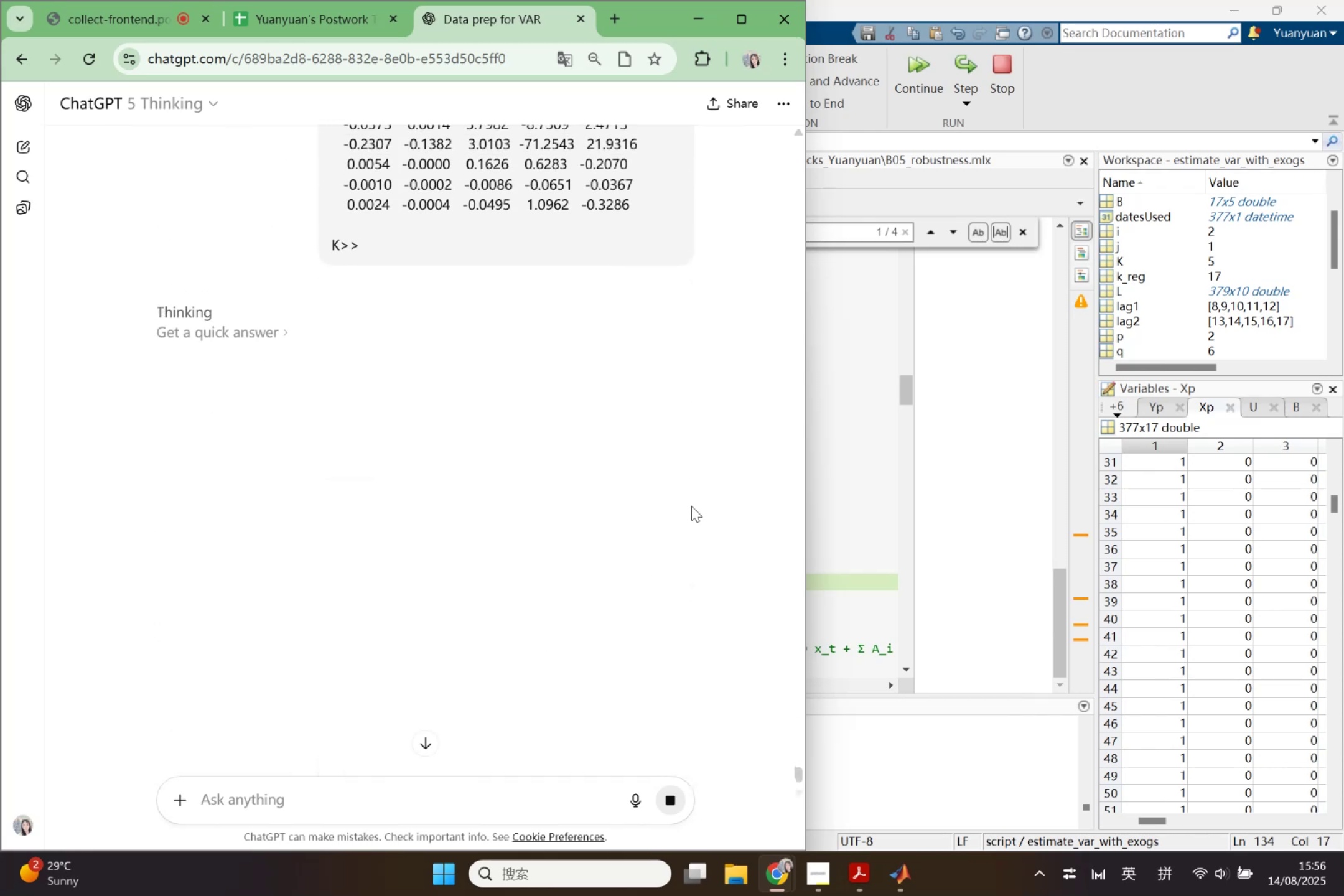 
left_click([793, 485])
 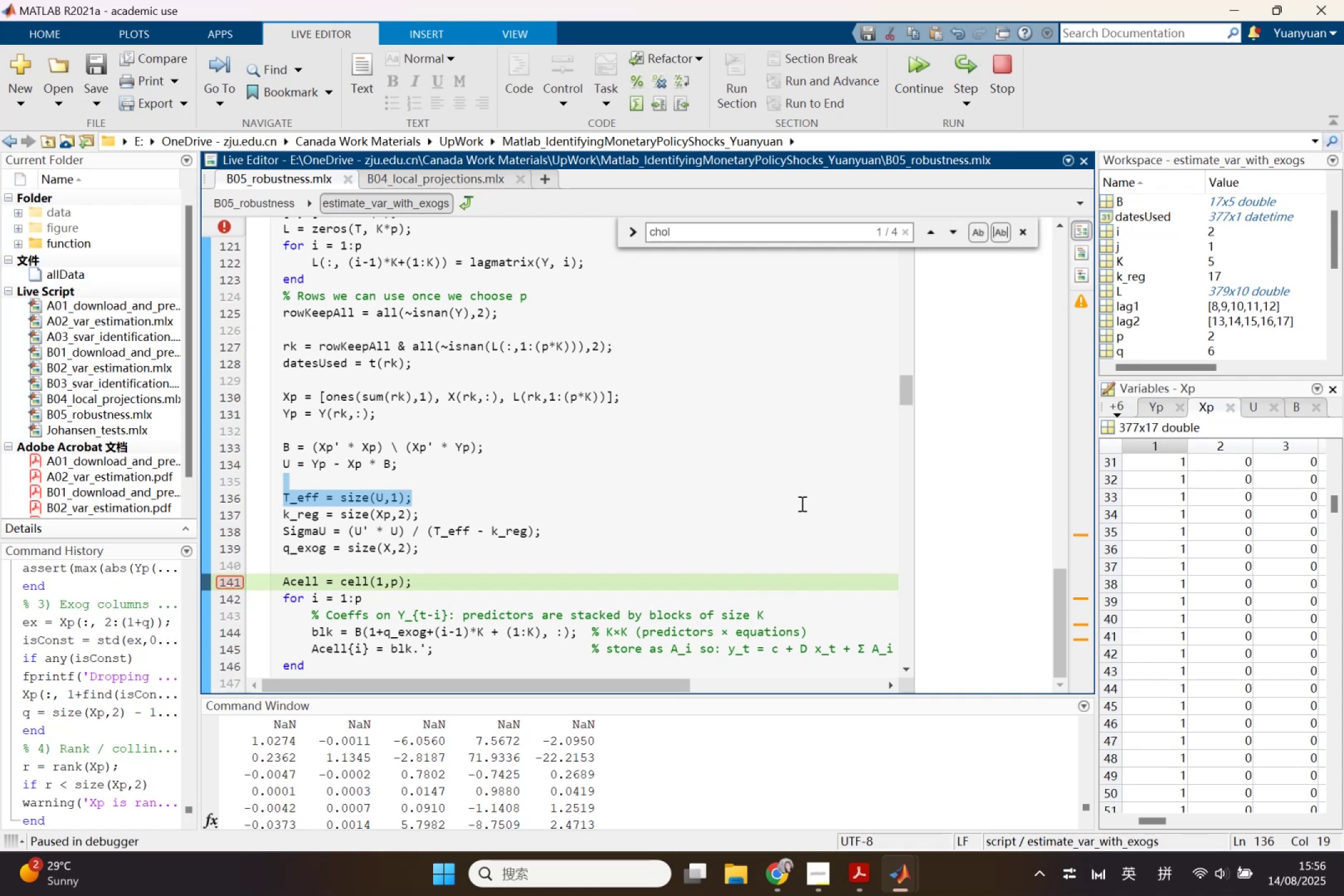 
wait(13.83)
 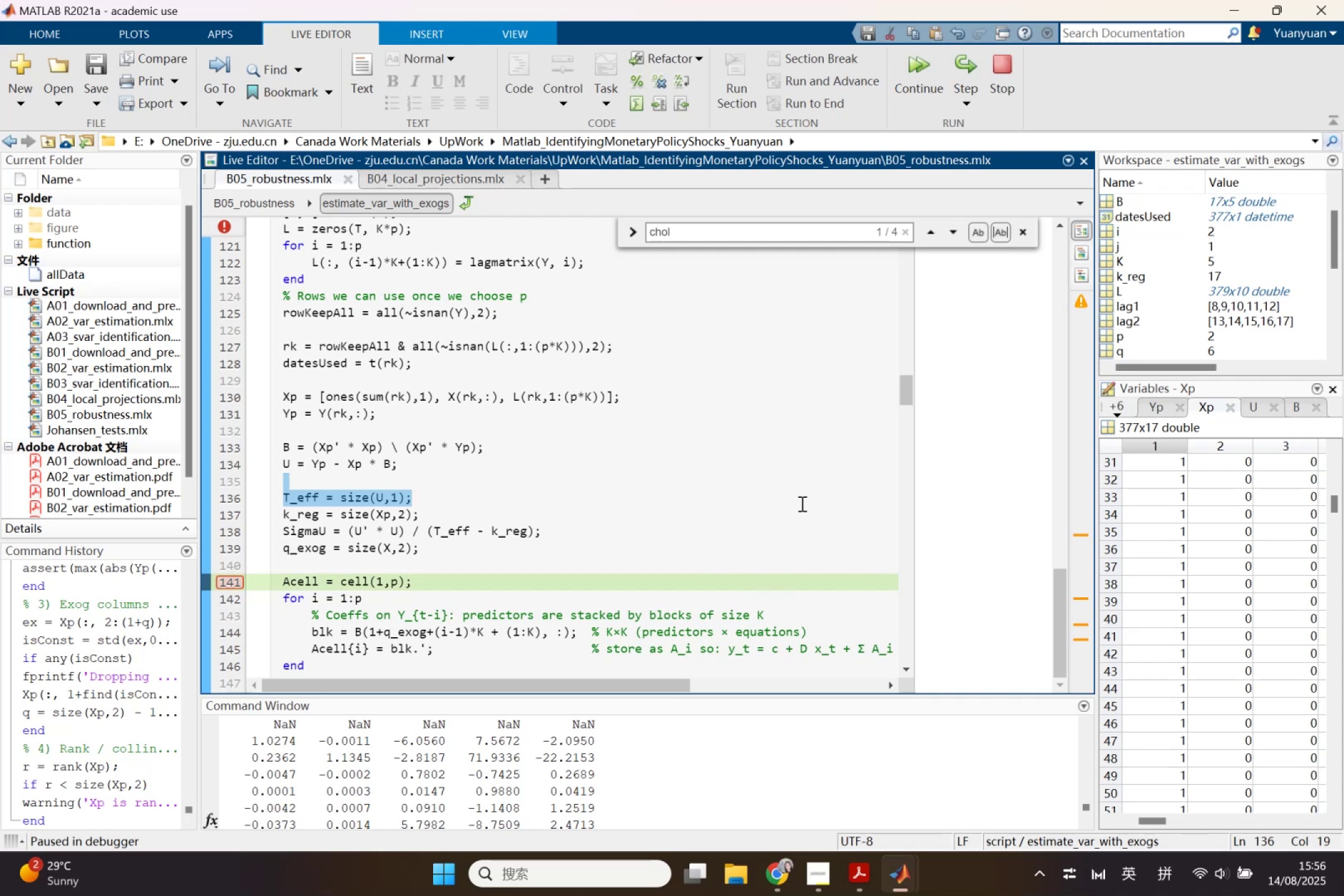 
scroll: coordinate [803, 493], scroll_direction: up, amount: 1.0
 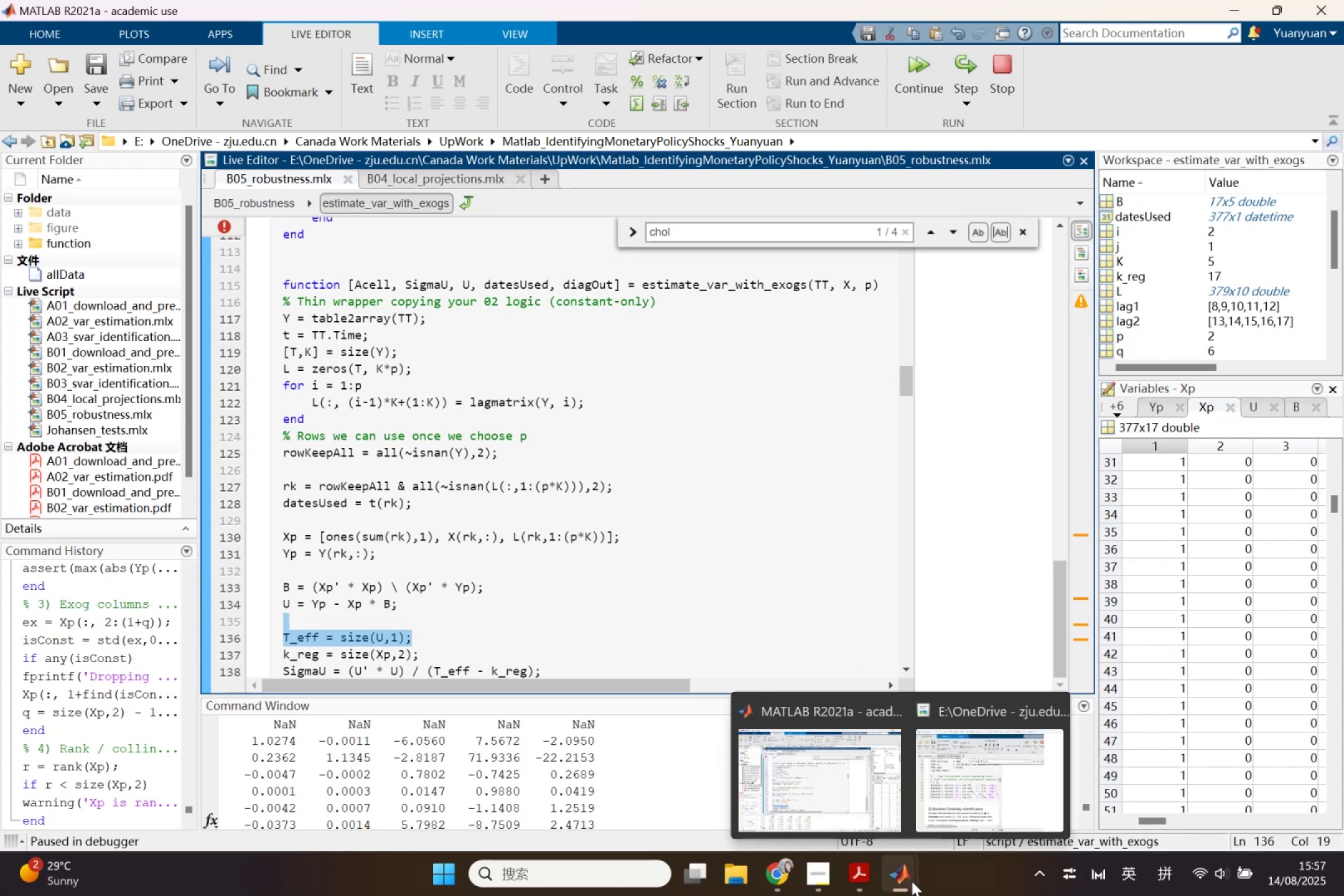 
wait(17.45)
 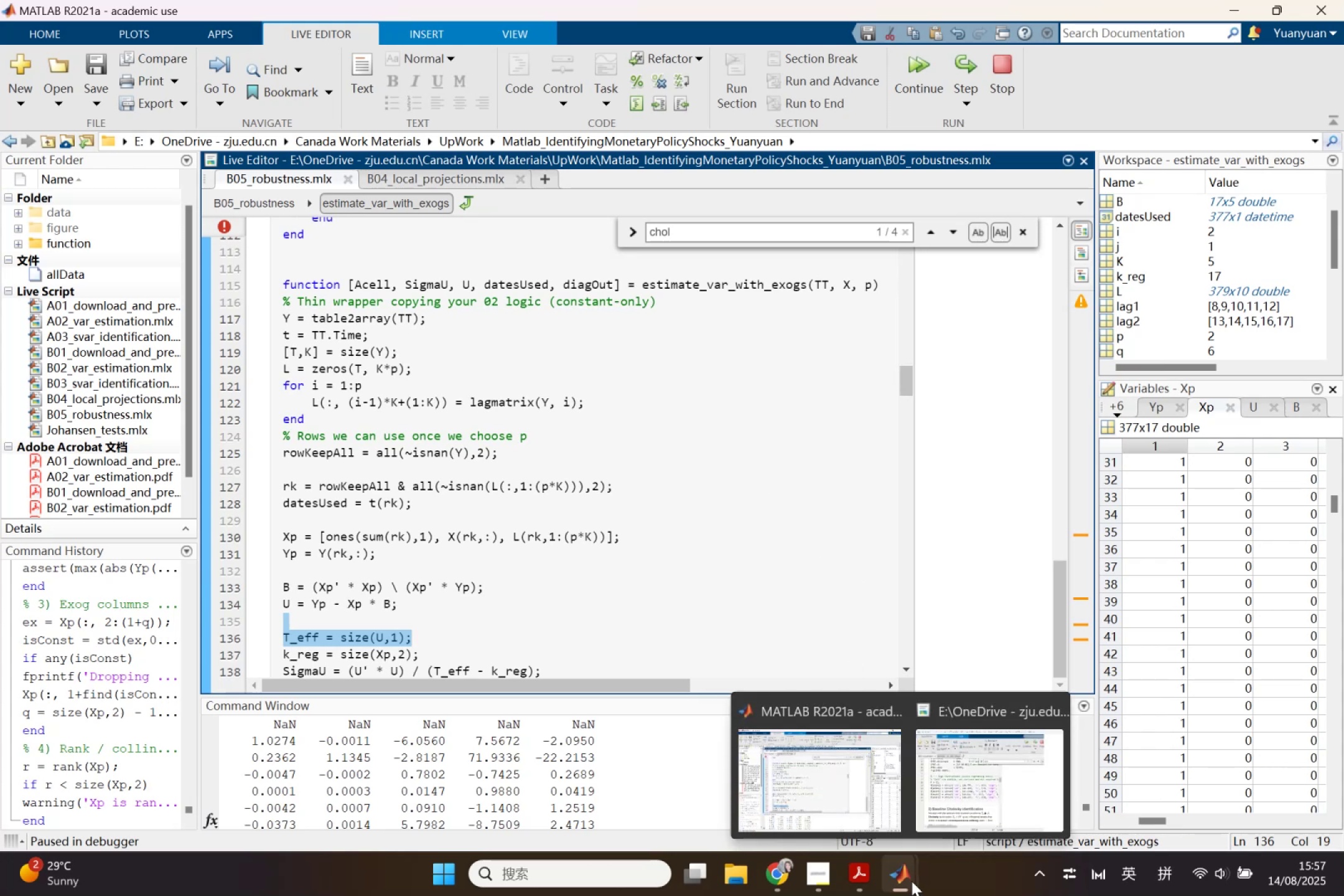 
left_click([866, 786])
 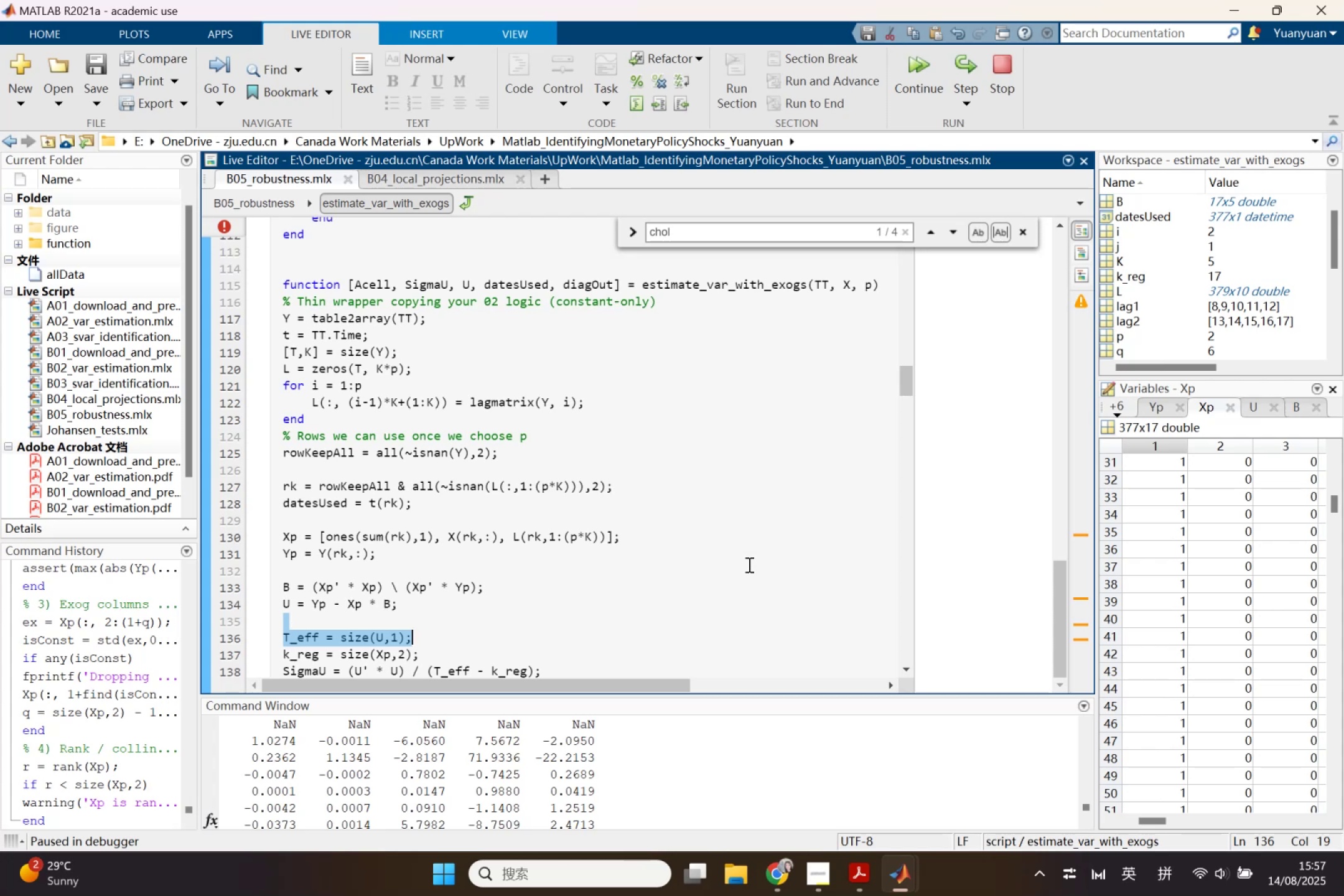 
wait(33.38)
 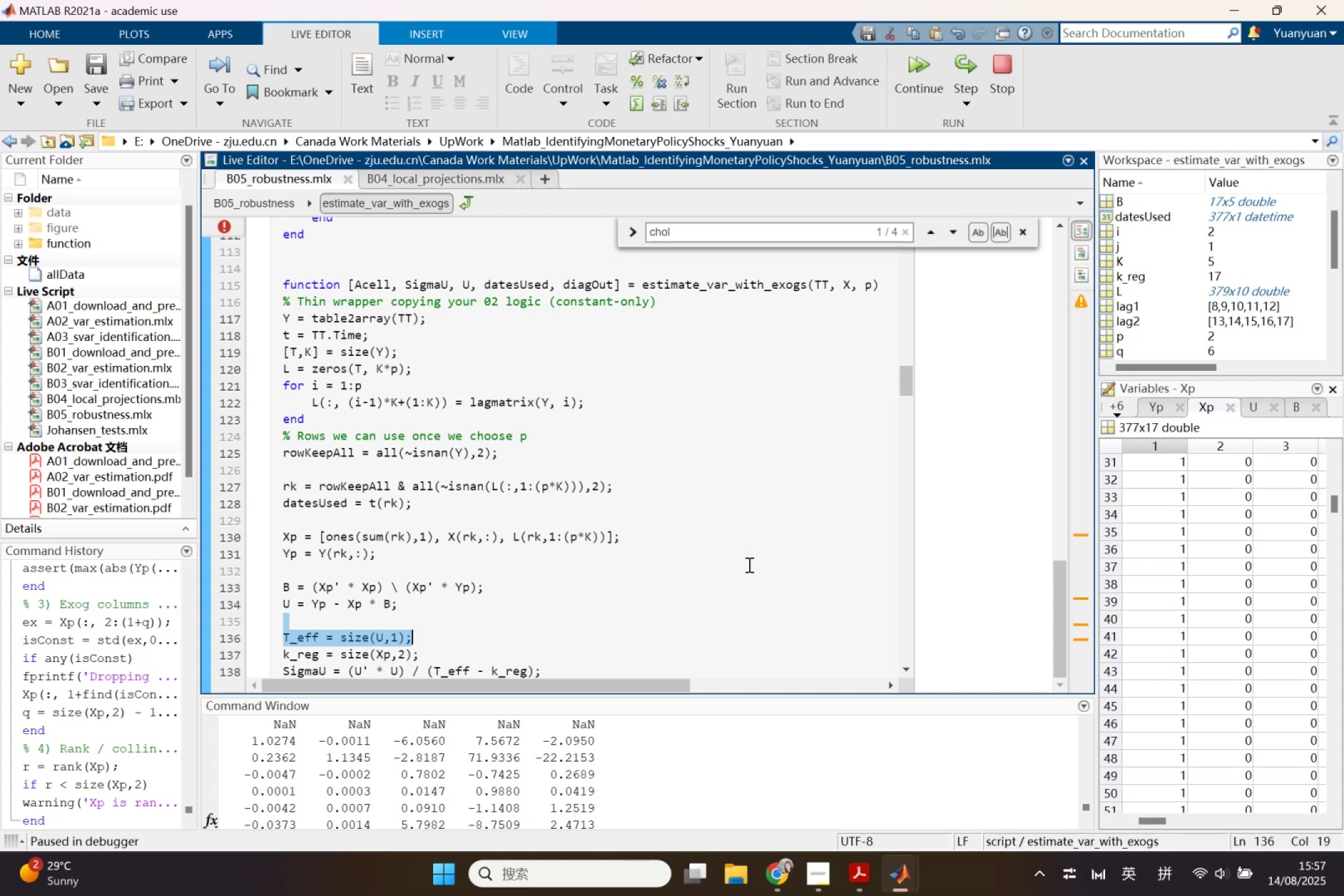 
double_click([775, 877])
 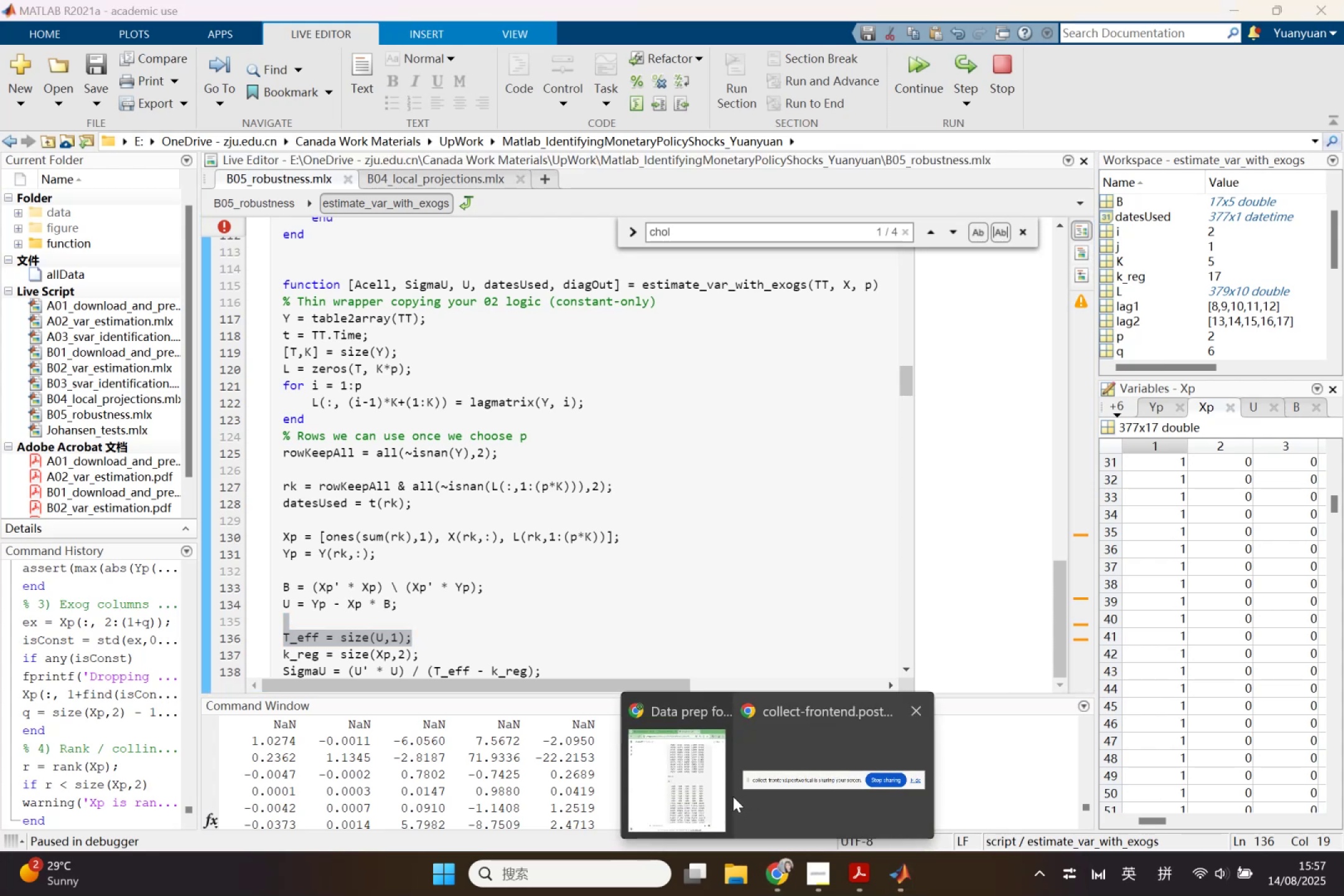 
left_click([727, 795])
 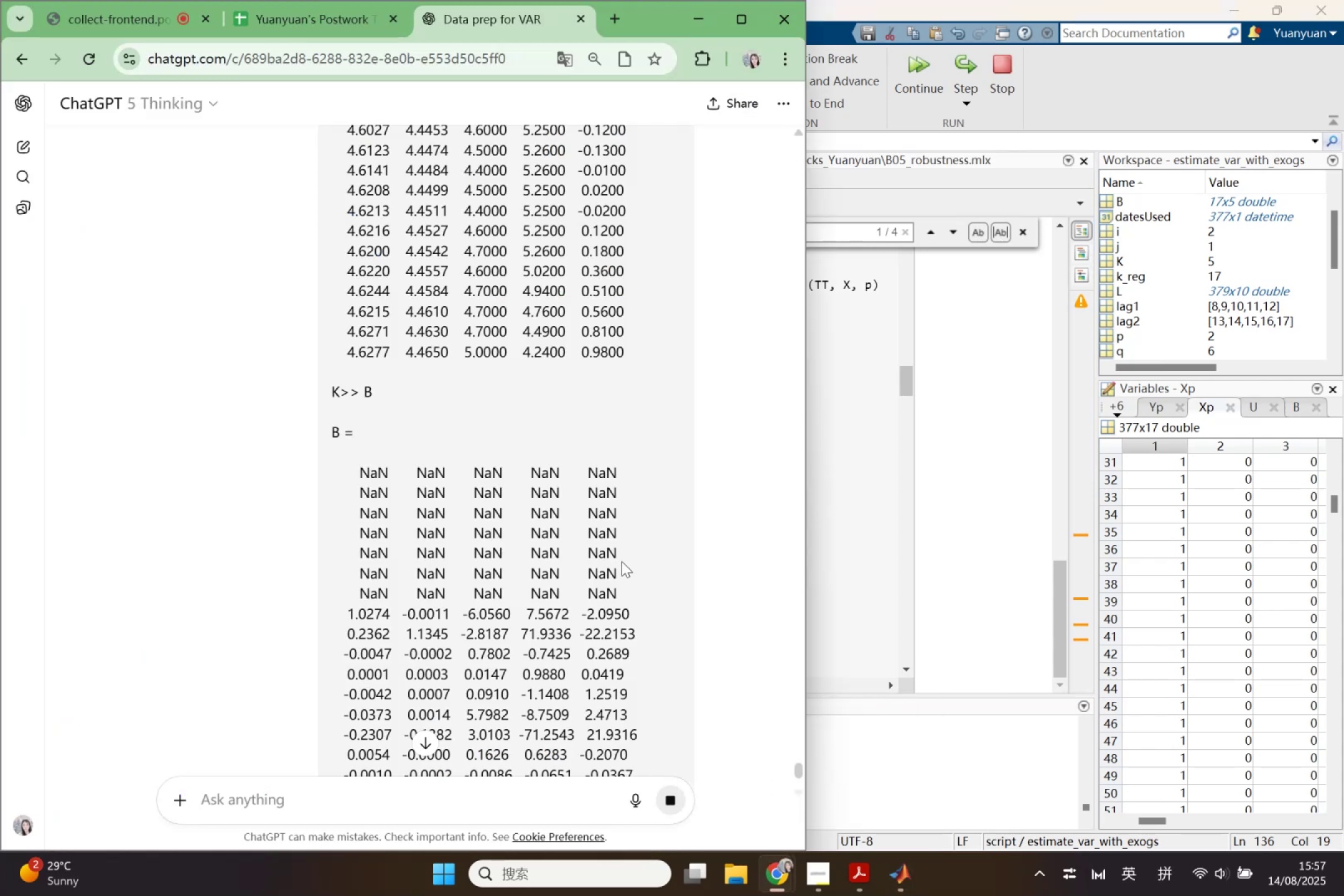 
scroll: coordinate [645, 632], scroll_direction: down, amount: 7.0
 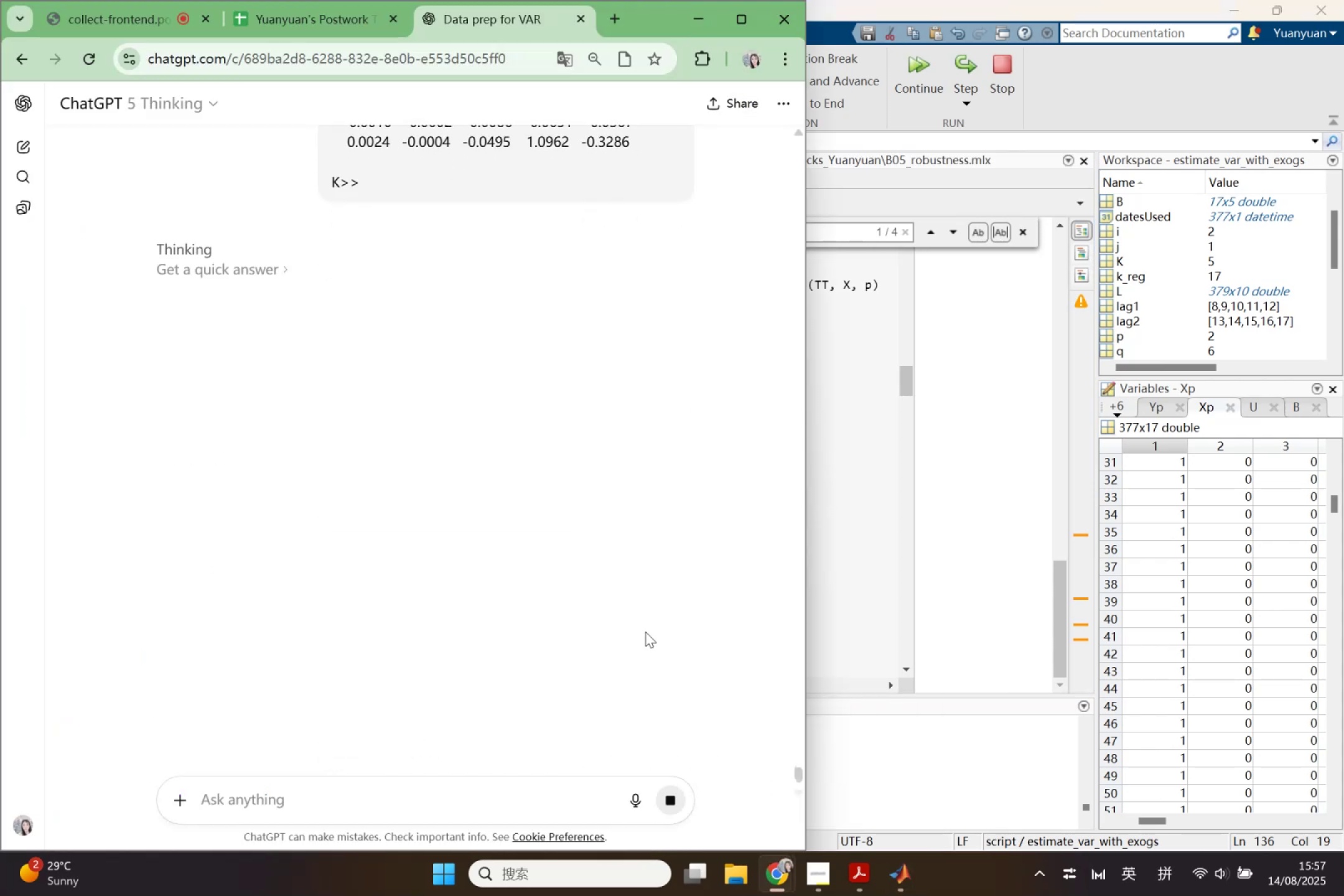 
scroll: coordinate [645, 632], scroll_direction: up, amount: 4.0
 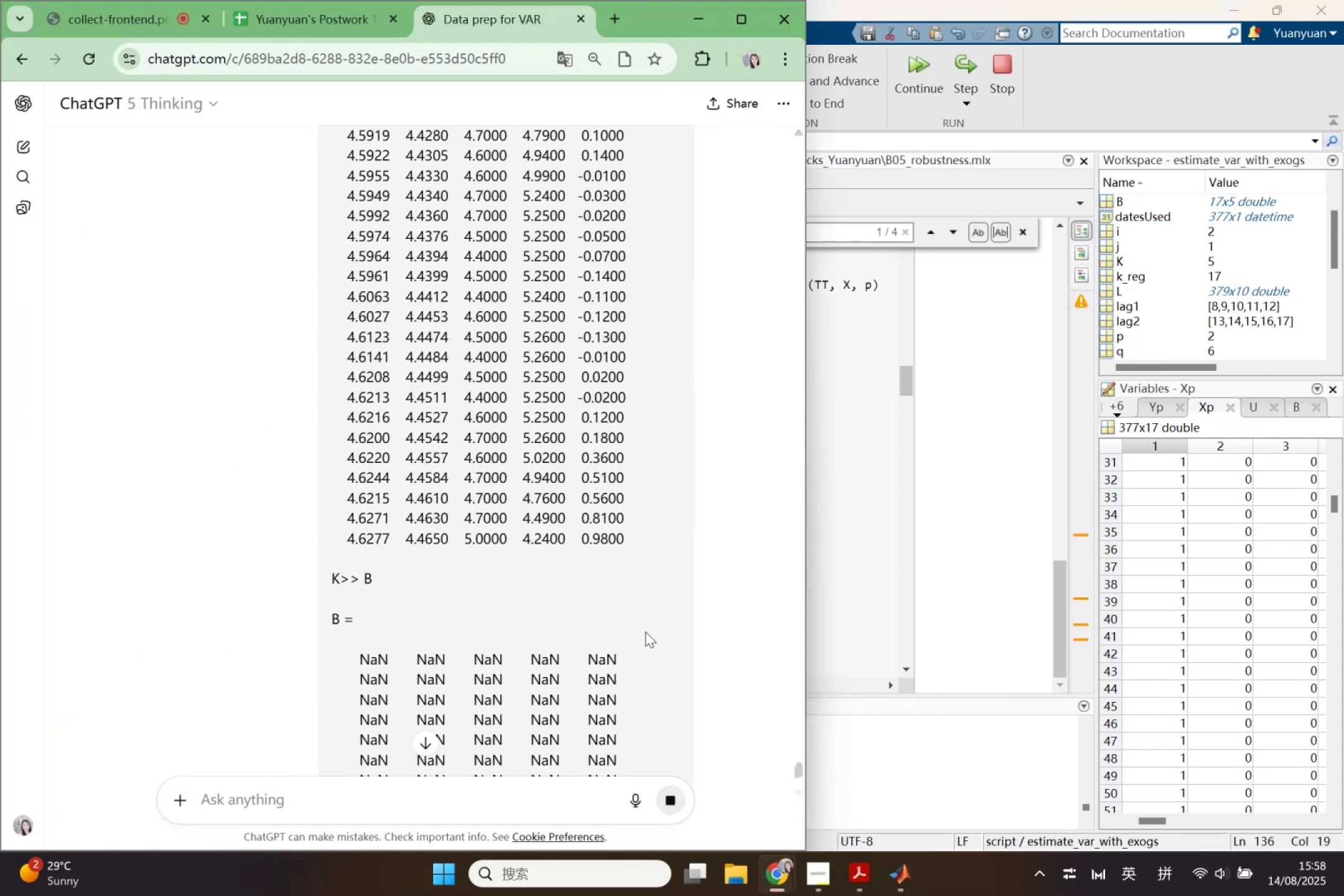 
scroll: coordinate [645, 632], scroll_direction: down, amount: 7.0
 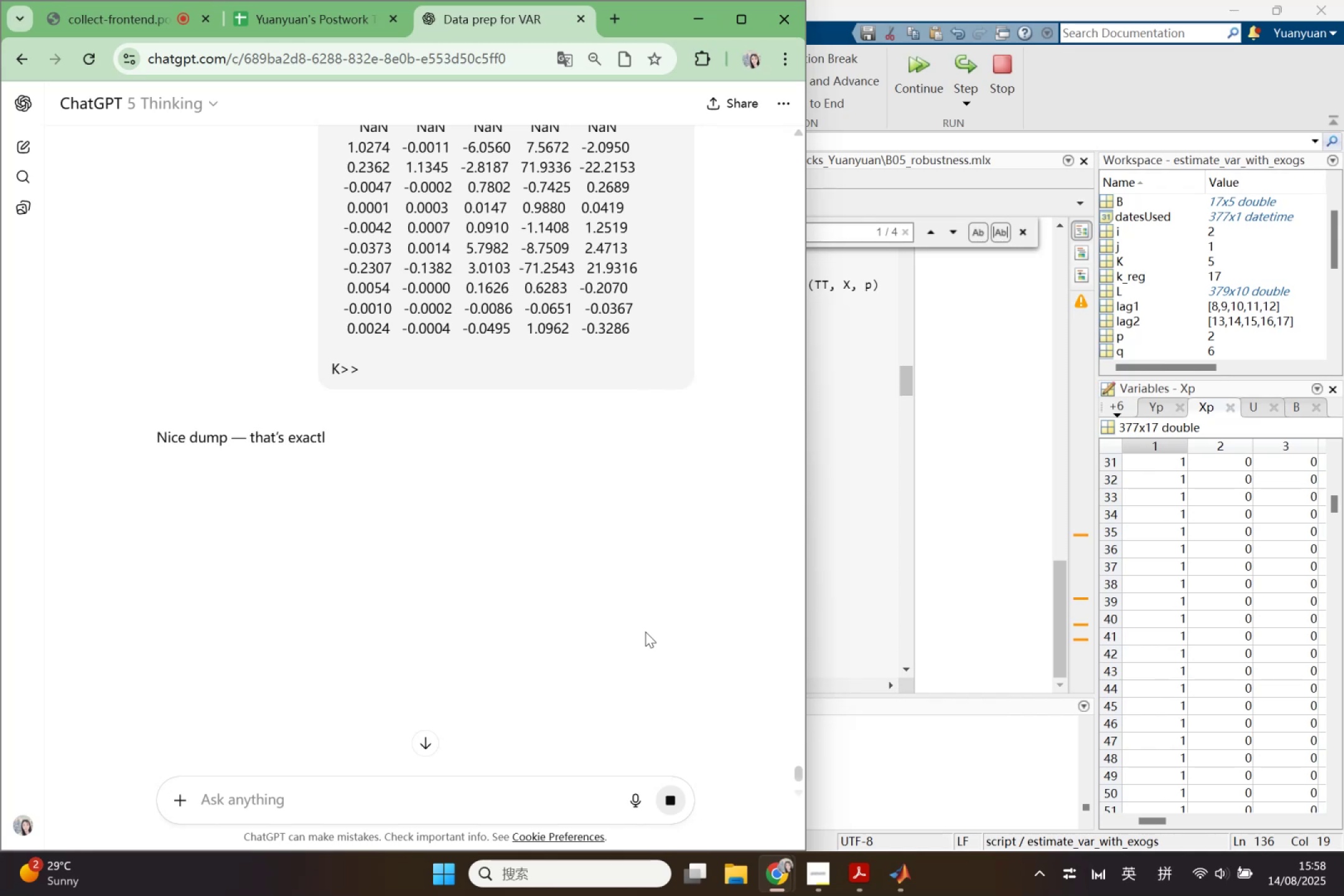 
wait(8.72)
 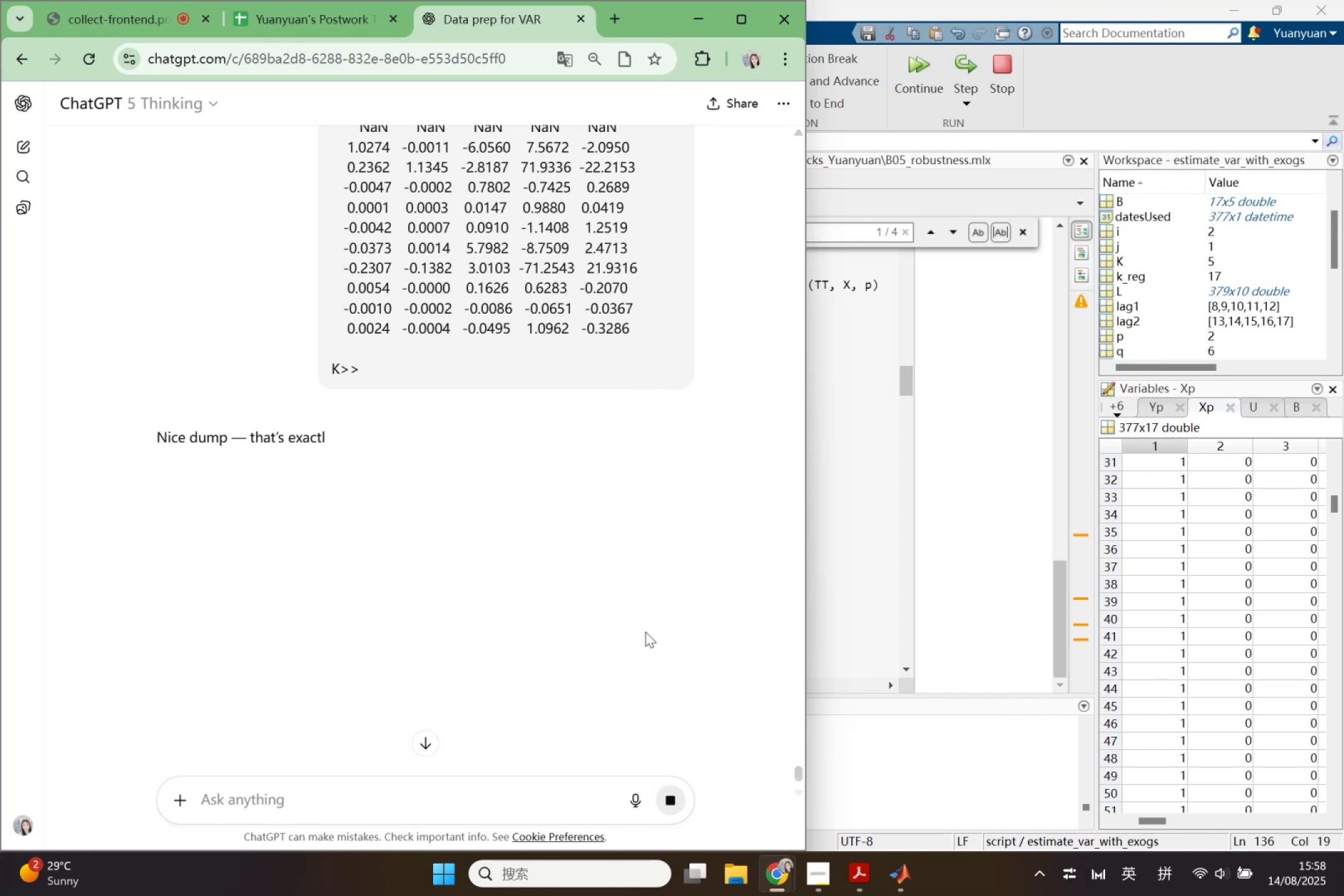 
scroll: coordinate [521, 491], scroll_direction: down, amount: 7.0
 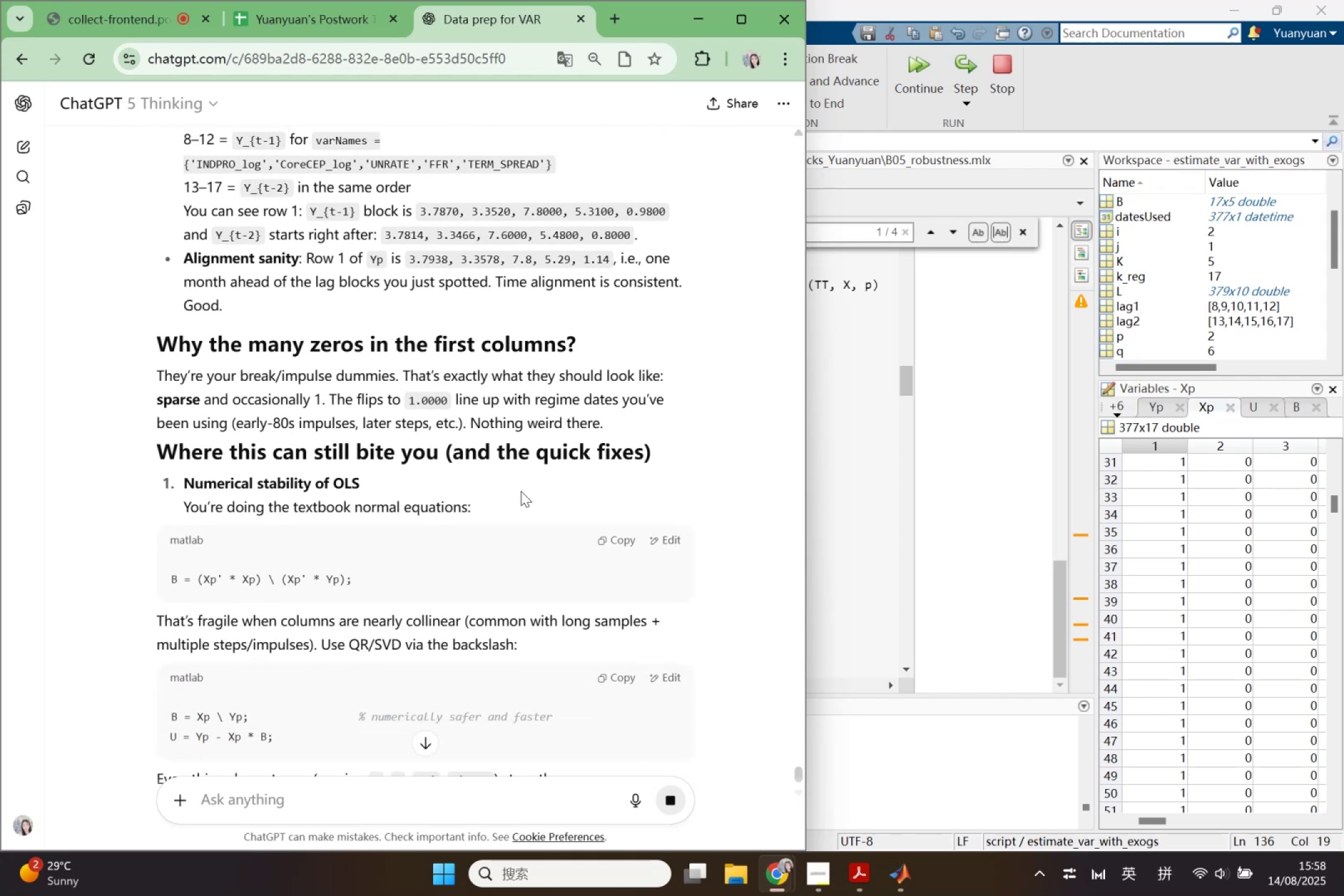 
scroll: coordinate [521, 491], scroll_direction: down, amount: 1.0
 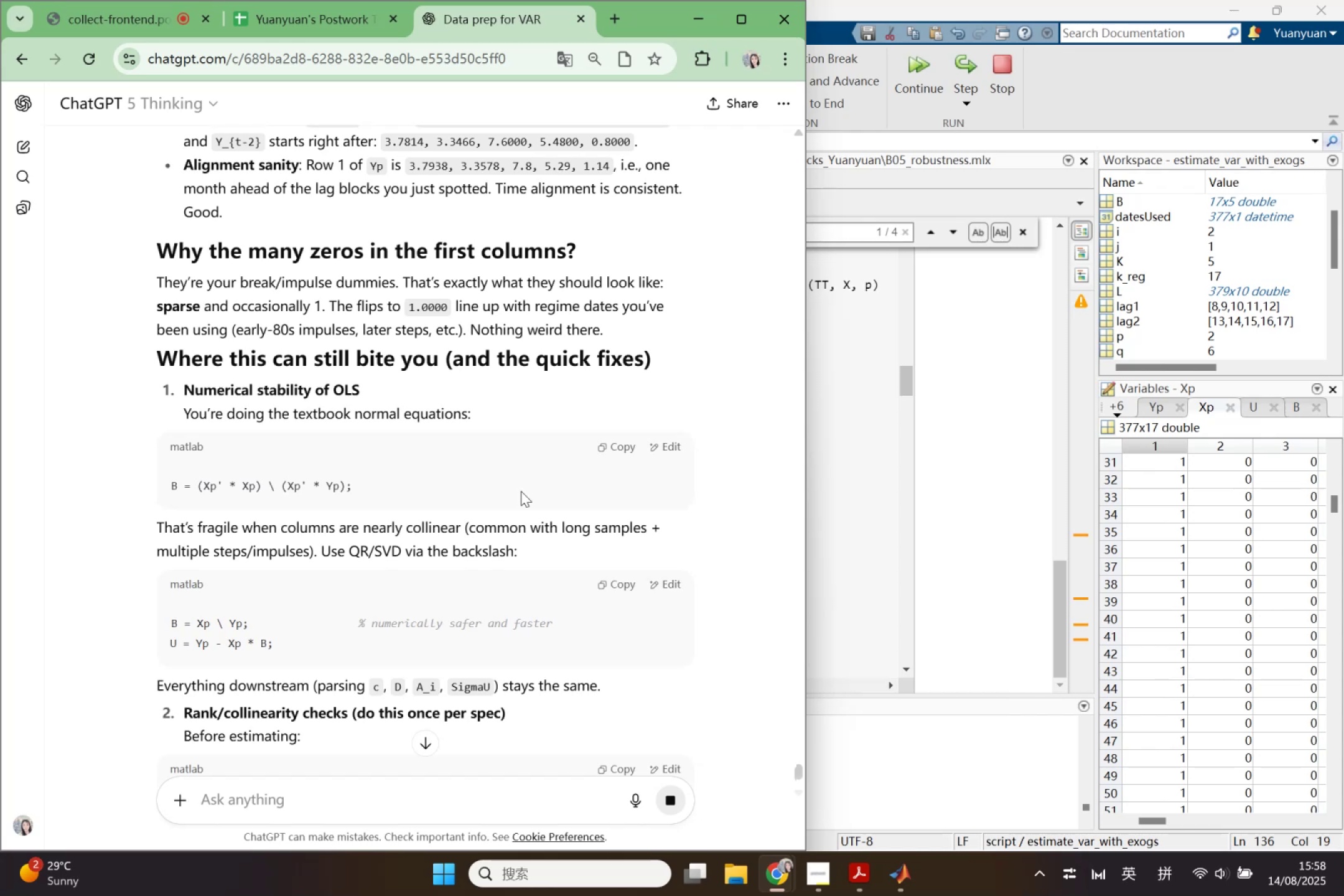 
wait(8.83)
 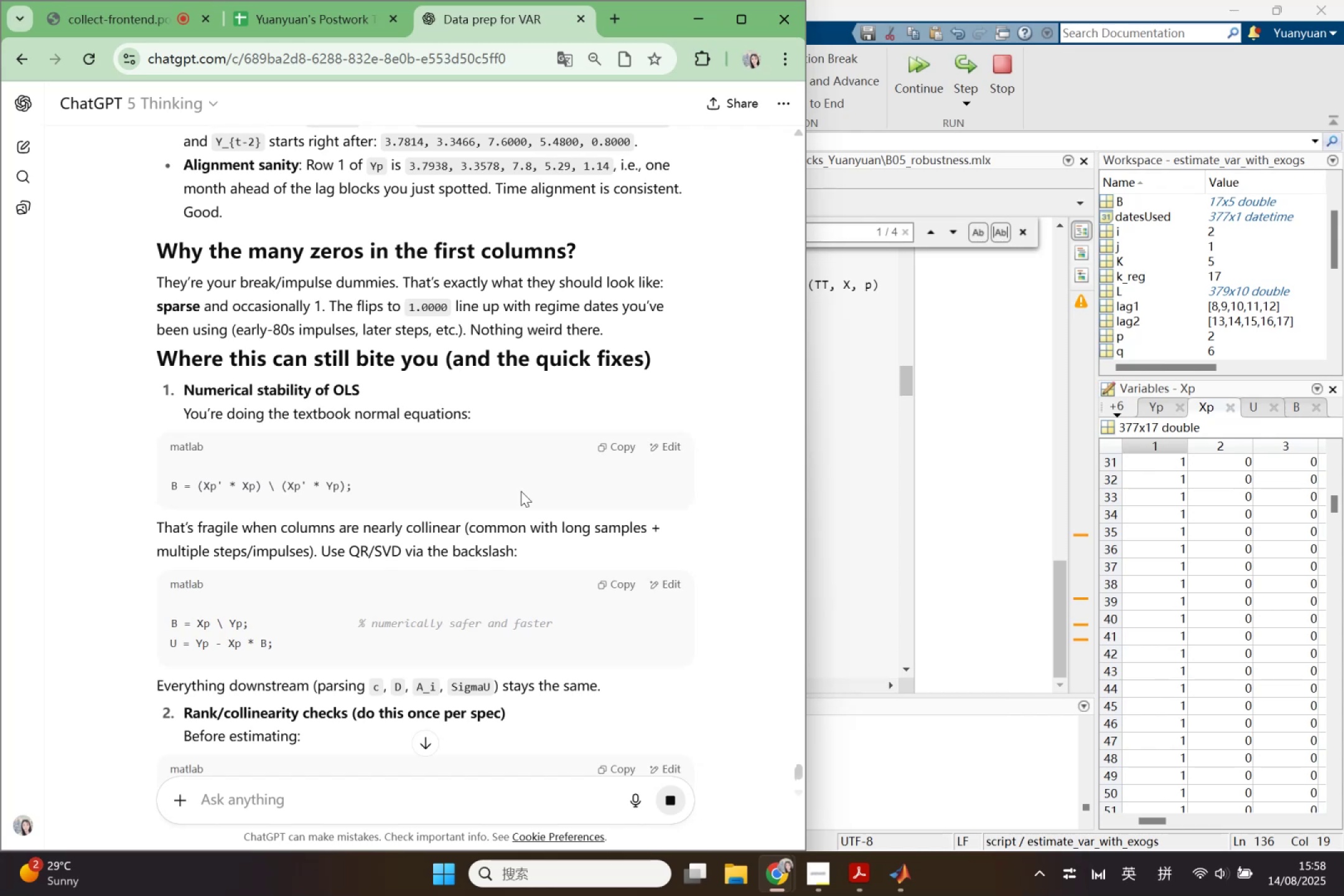 
left_click_drag(start_coordinate=[279, 642], to_coordinate=[159, 614])
 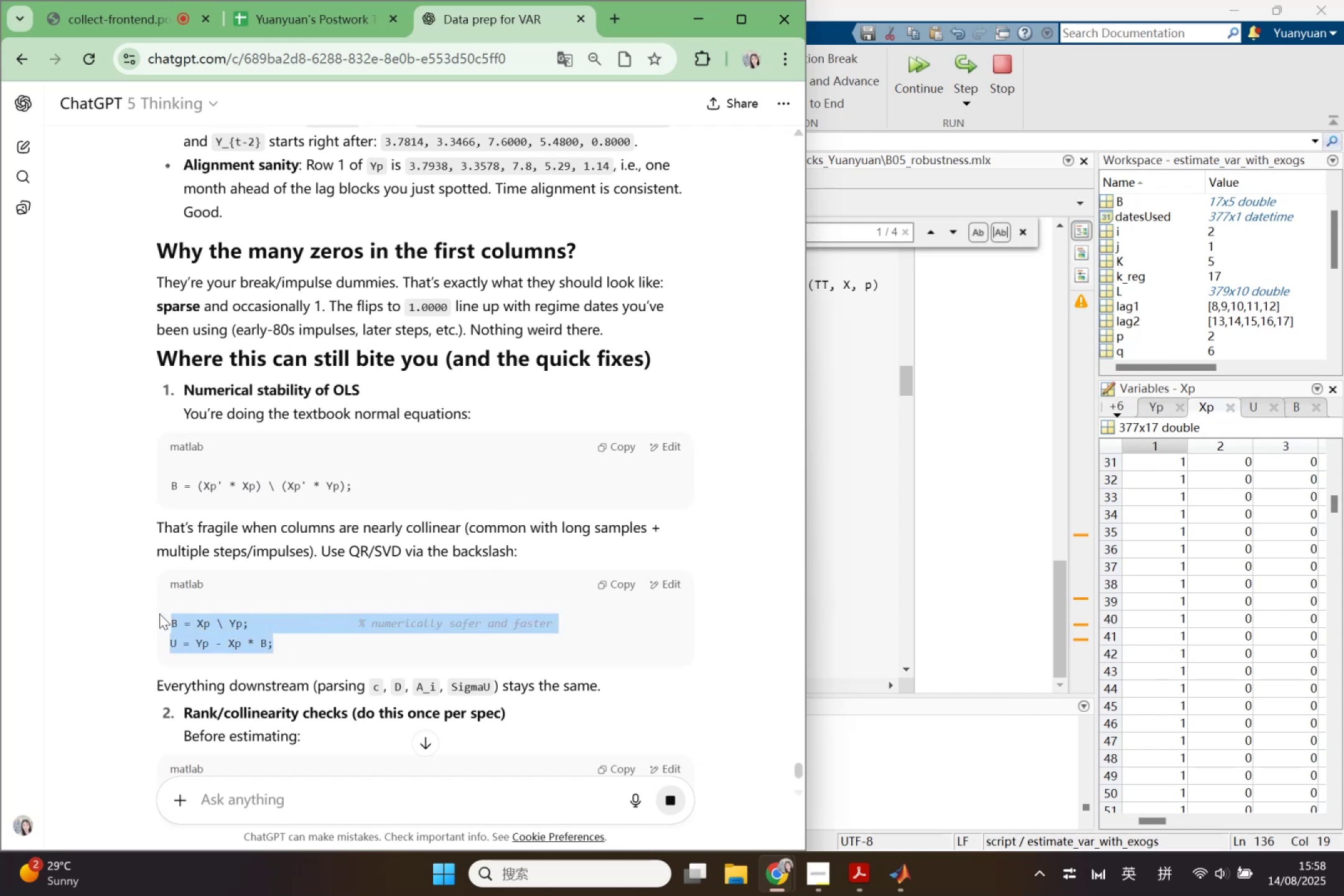 
key(Control+C)
 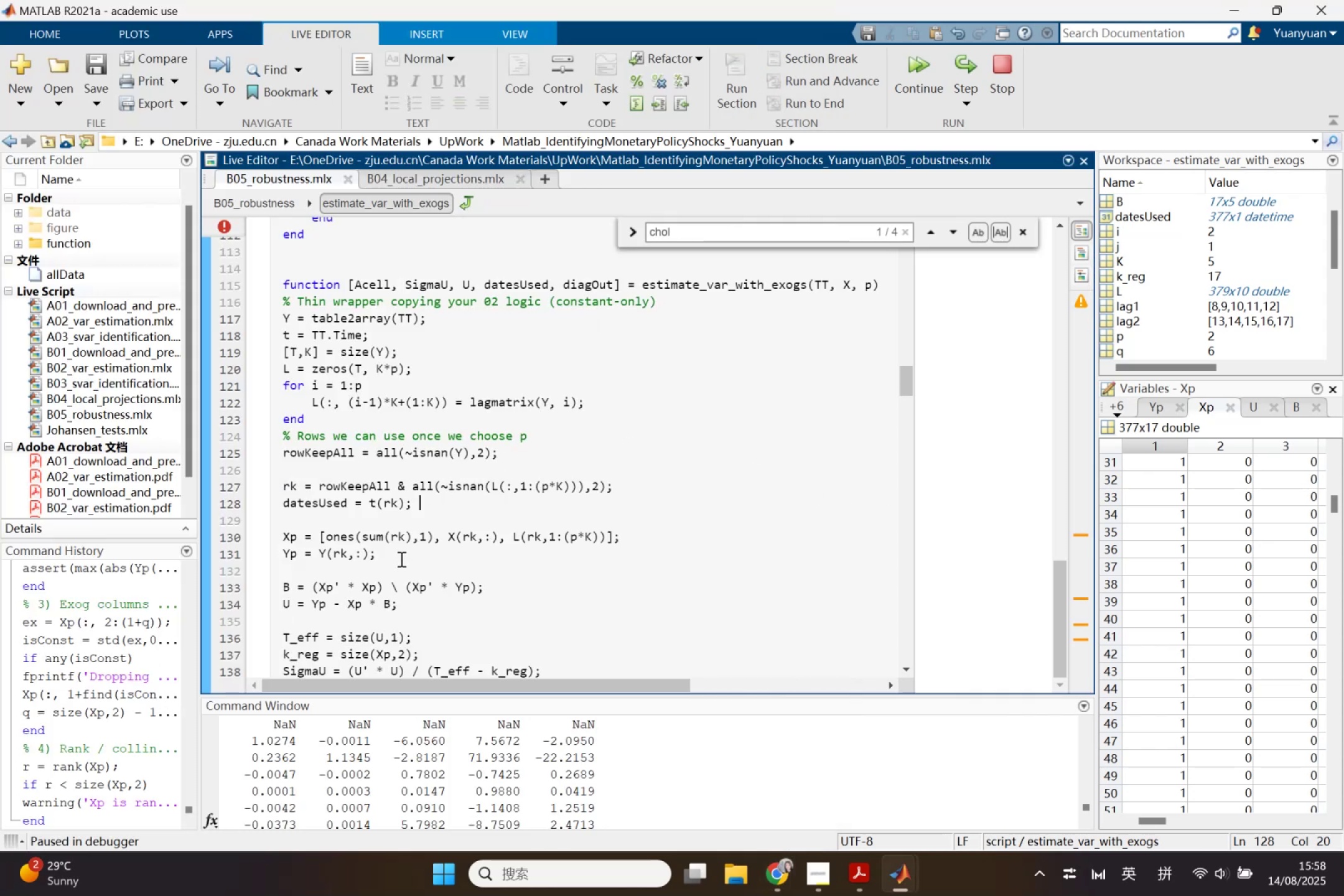 
left_click_drag(start_coordinate=[422, 610], to_coordinate=[277, 587])
 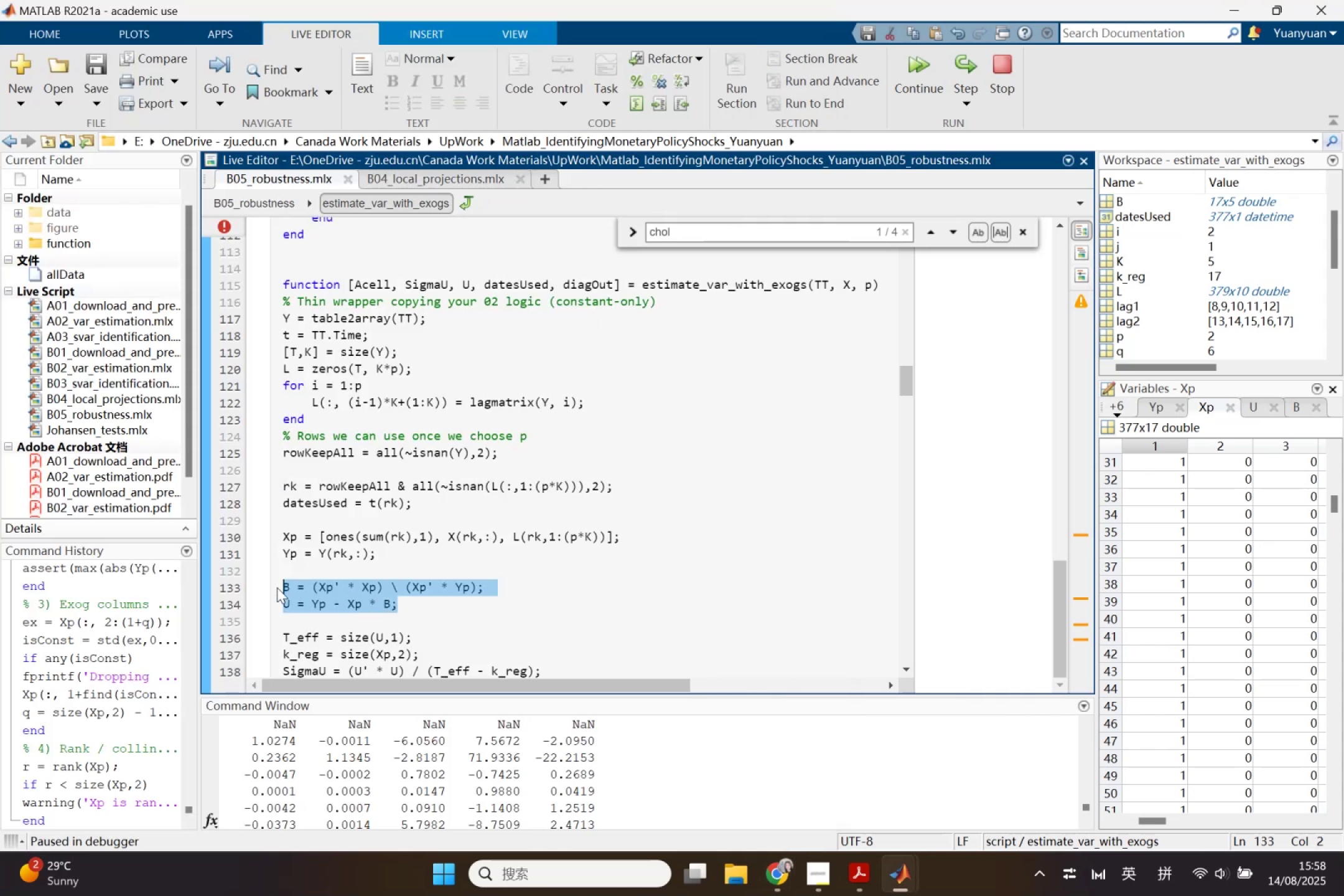 
key(Control+V)
 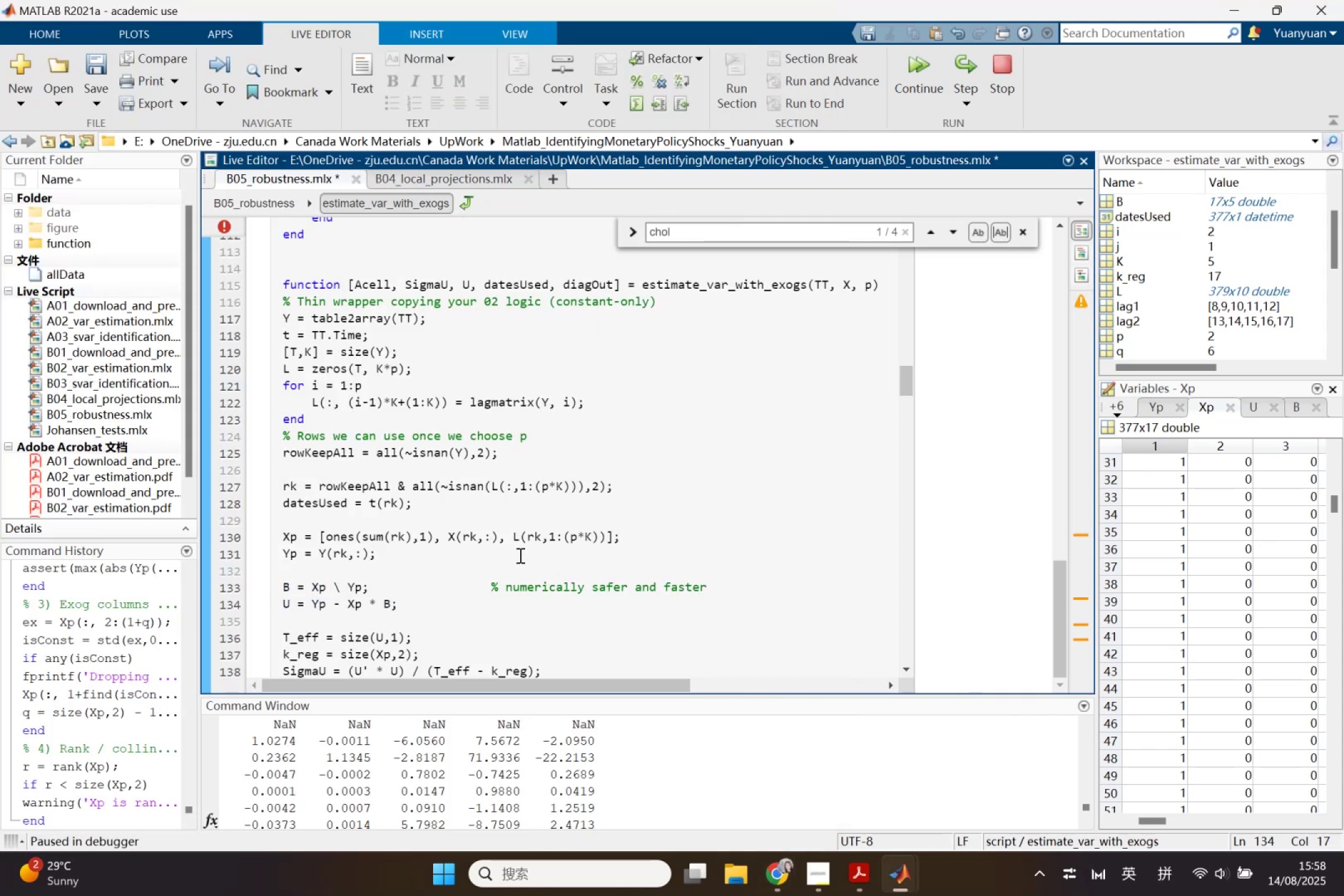 
wait(8.46)
 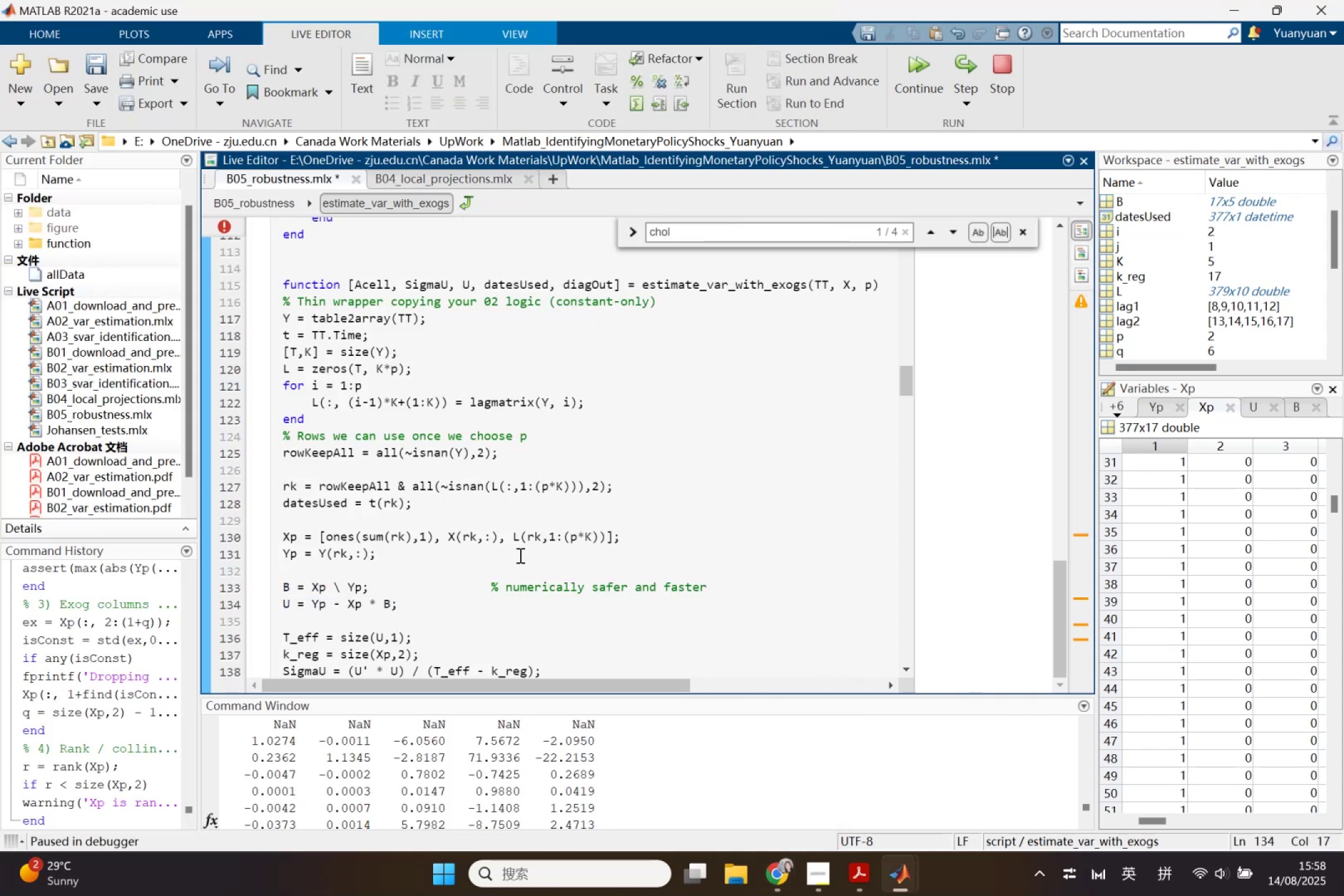 
left_click([229, 640])
 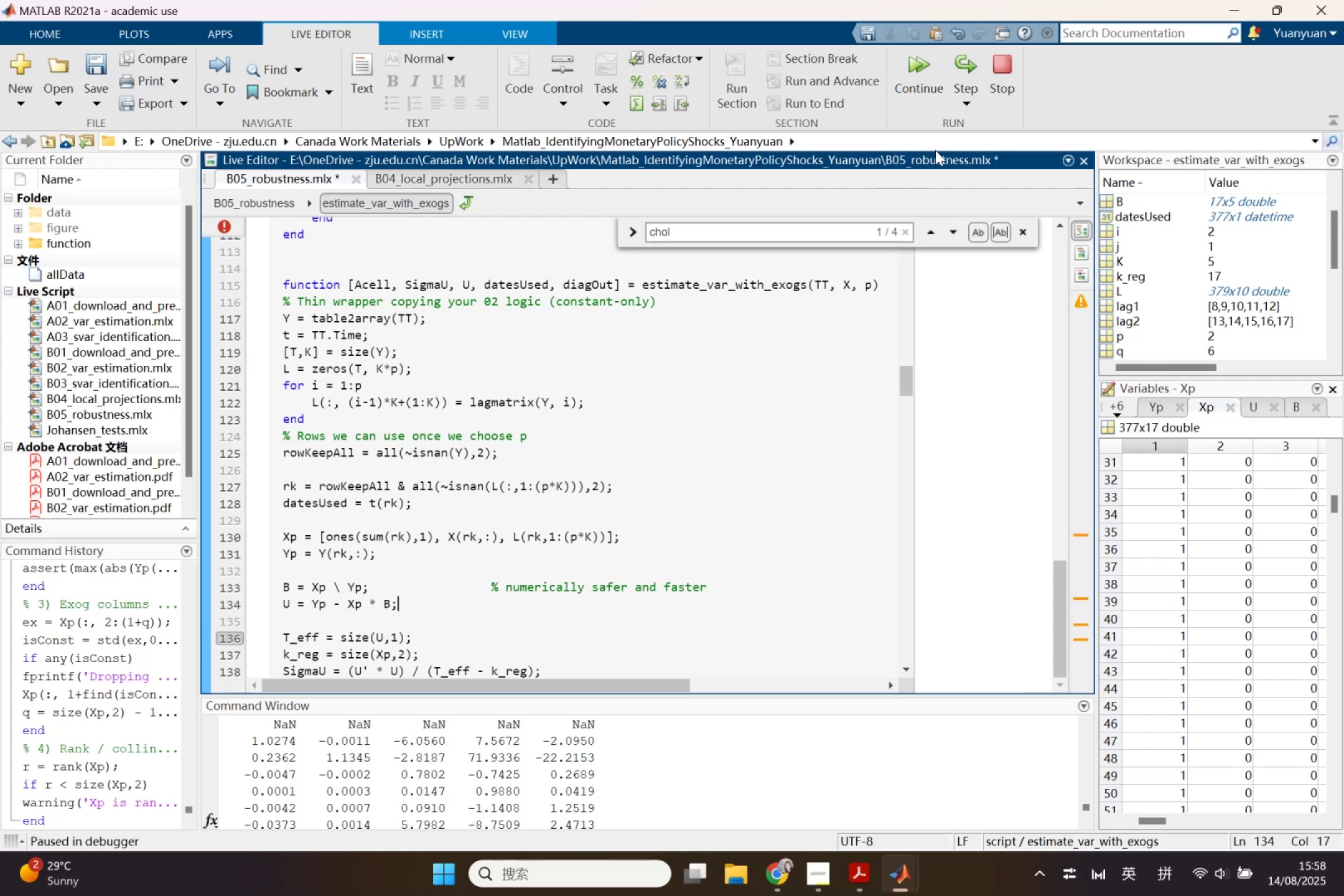 
left_click([997, 80])
 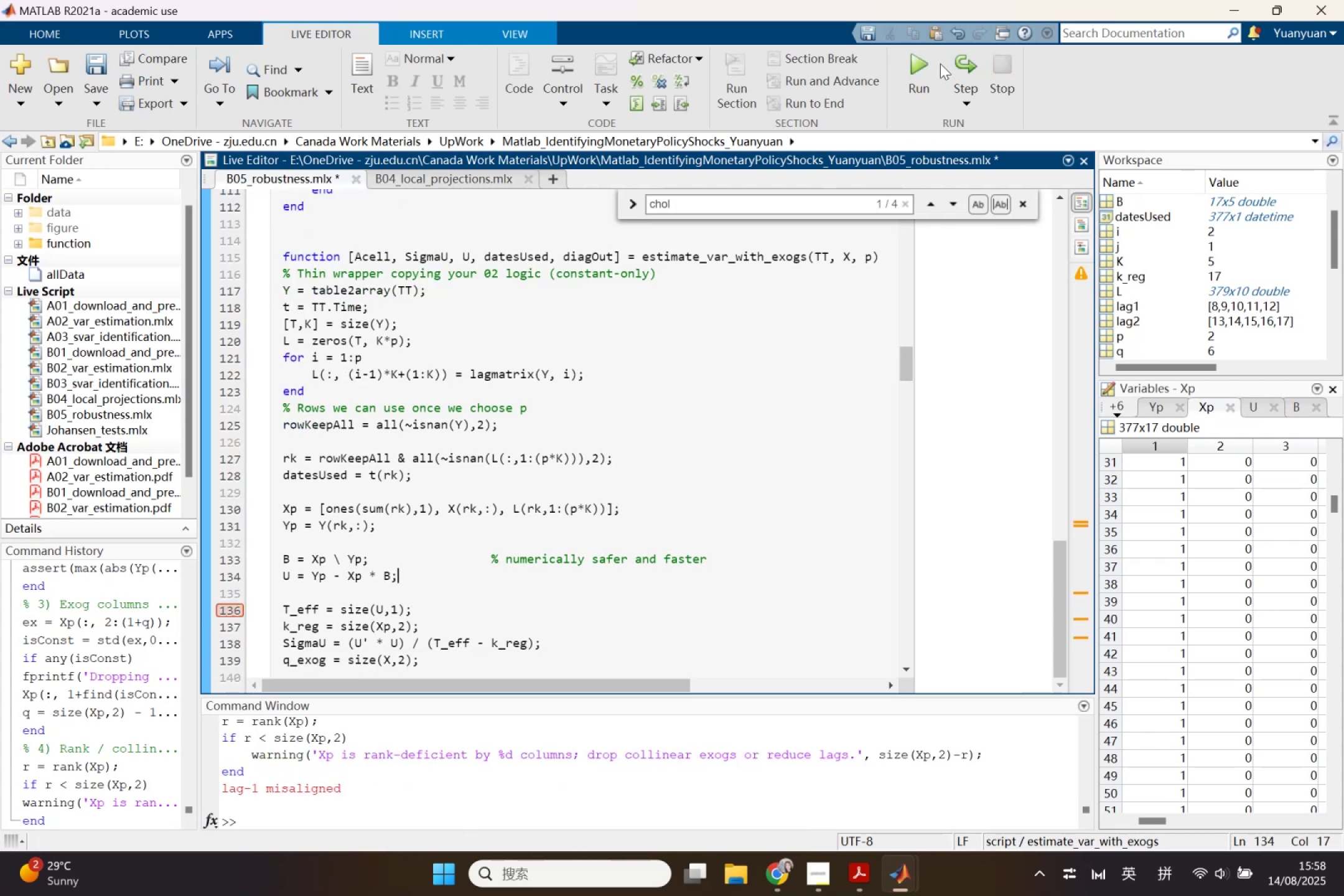 
left_click([930, 65])
 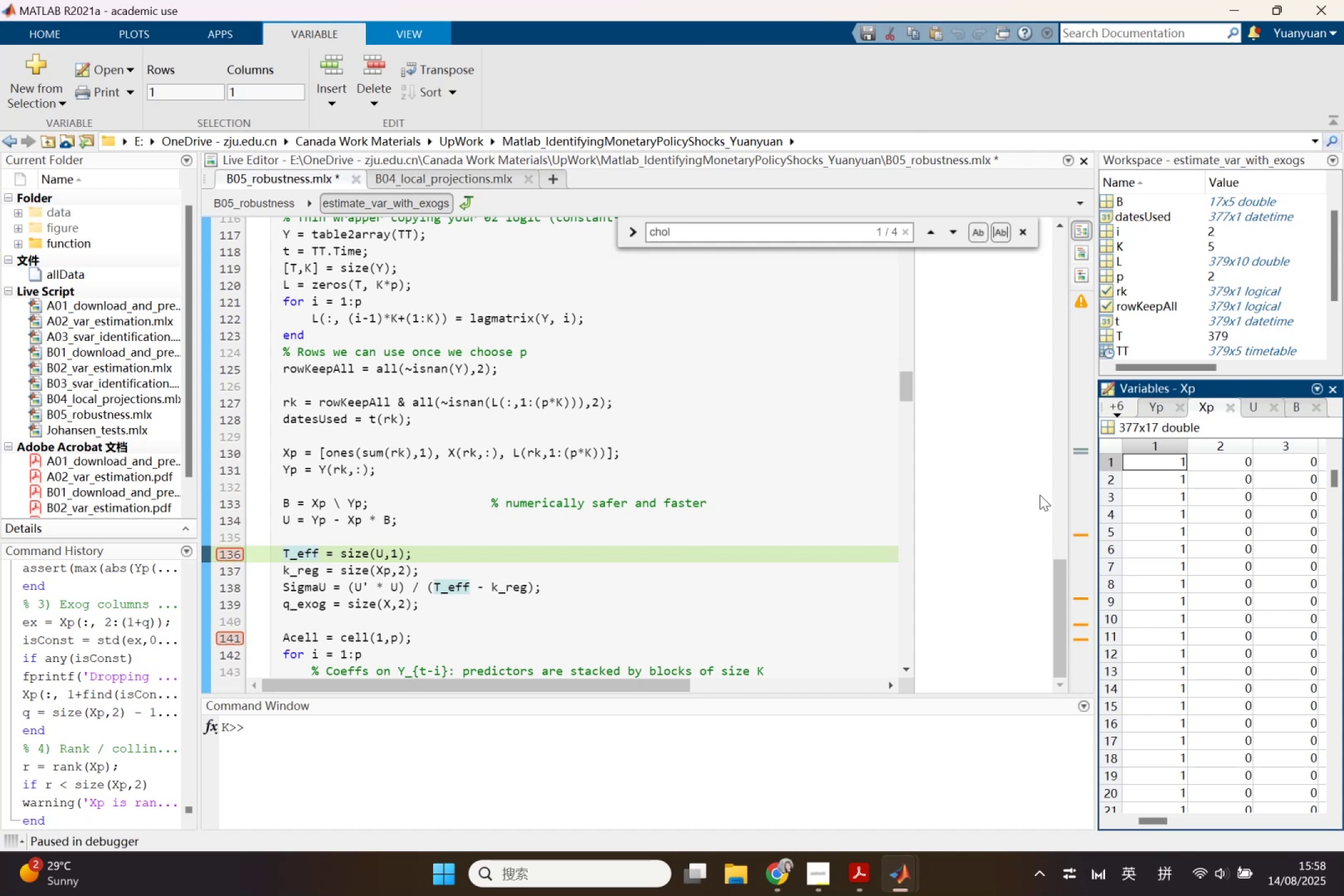 
wait(5.66)
 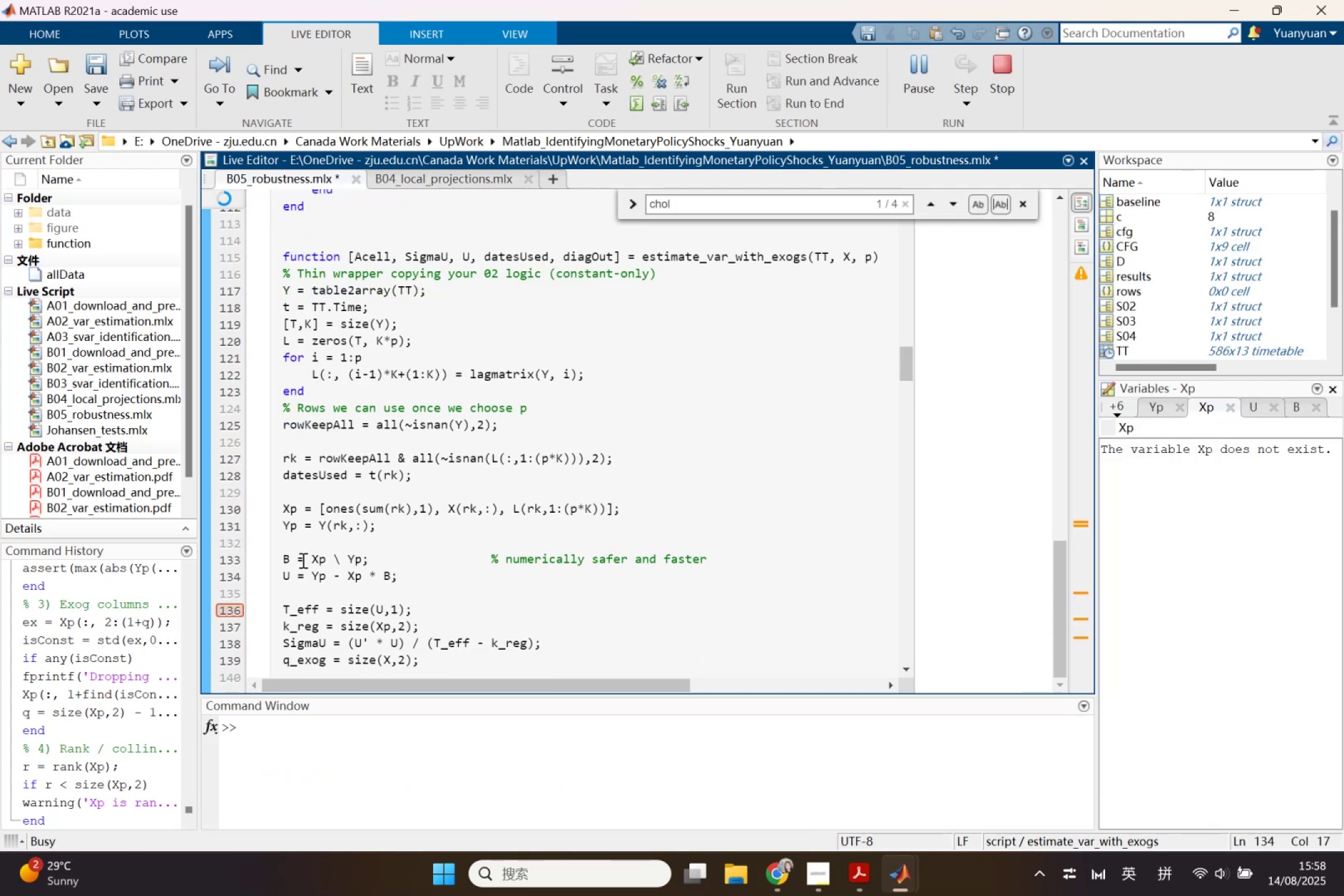 
left_click([1300, 411])
 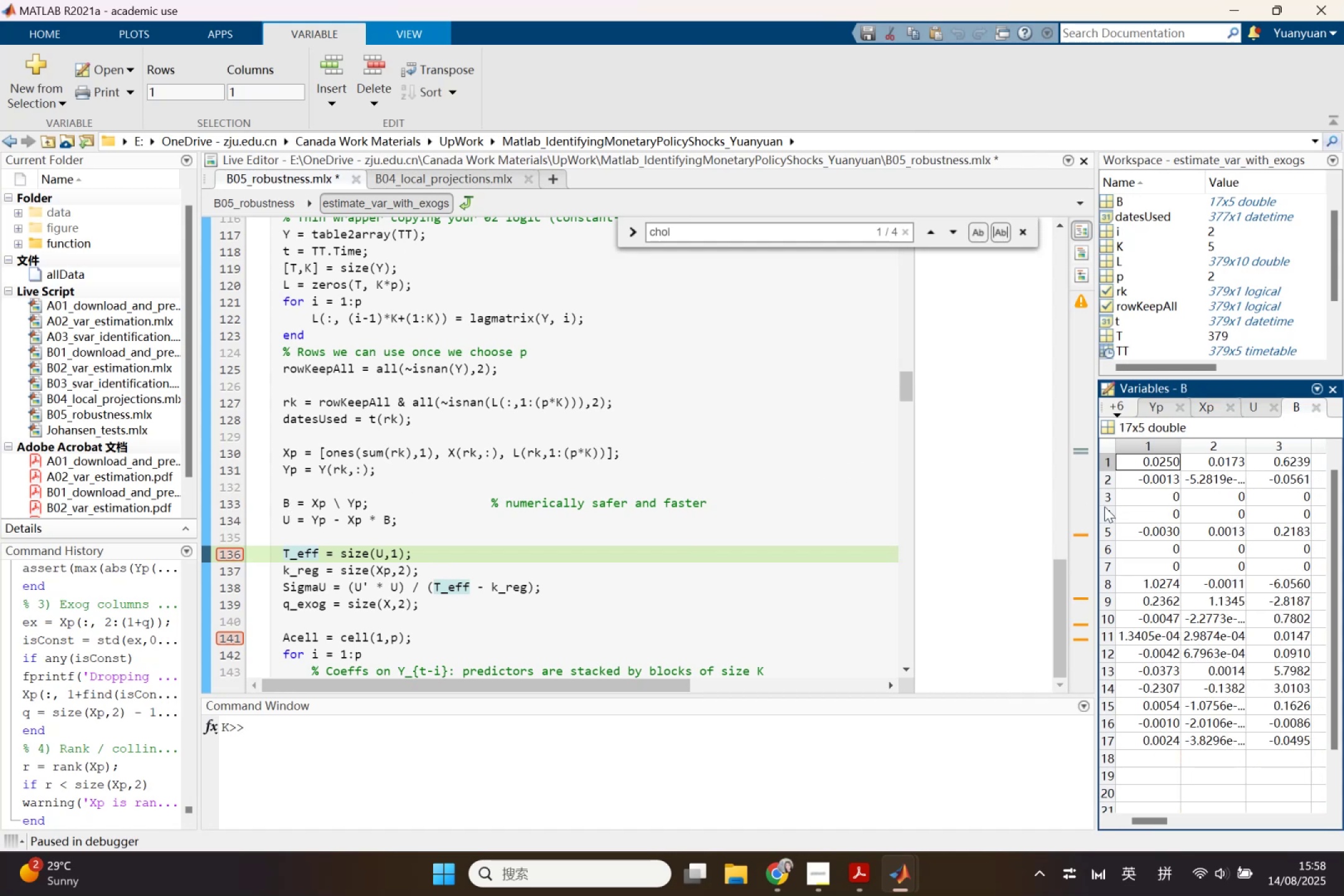 
left_click_drag(start_coordinate=[1097, 506], to_coordinate=[971, 496])
 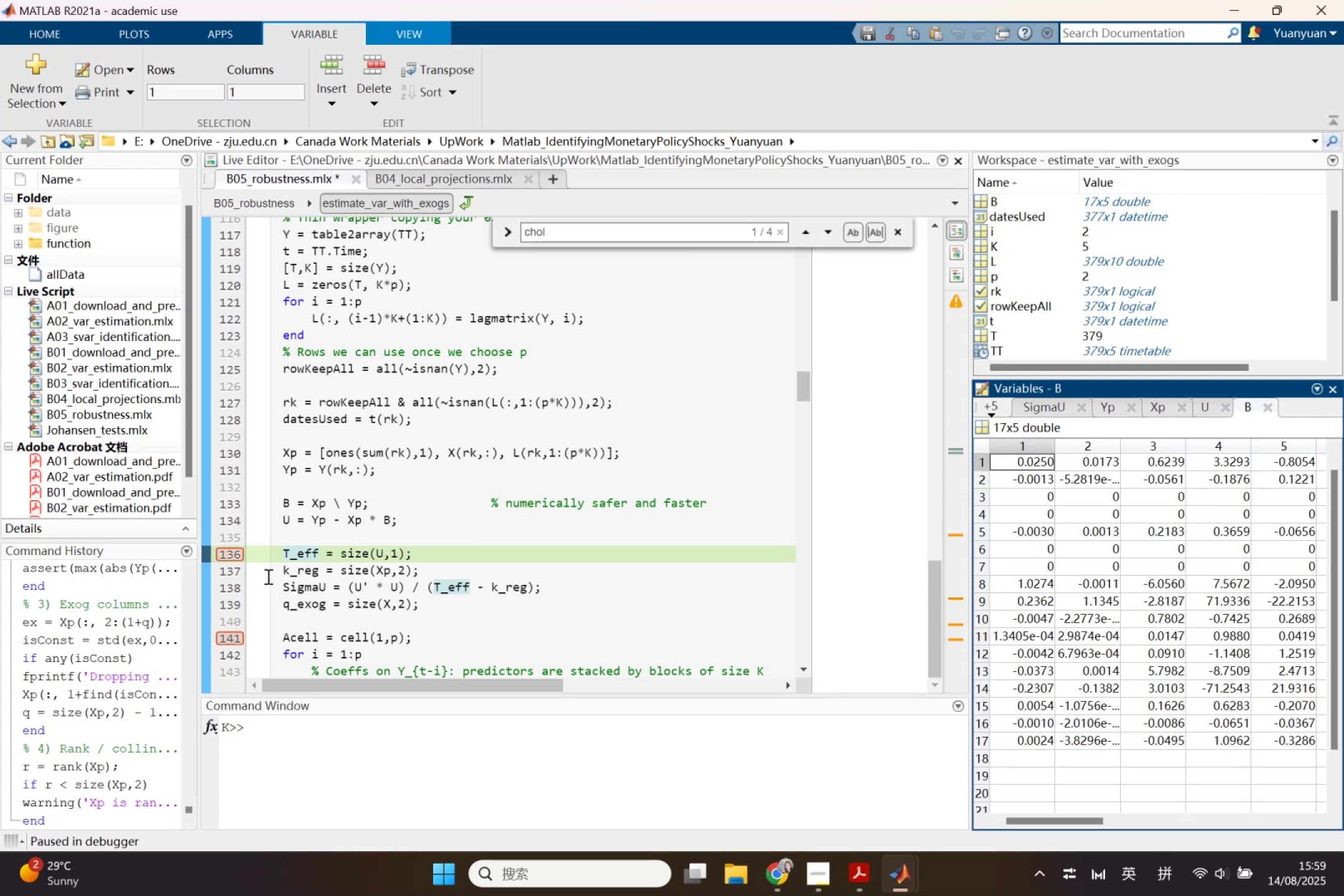 
left_click([226, 553])
 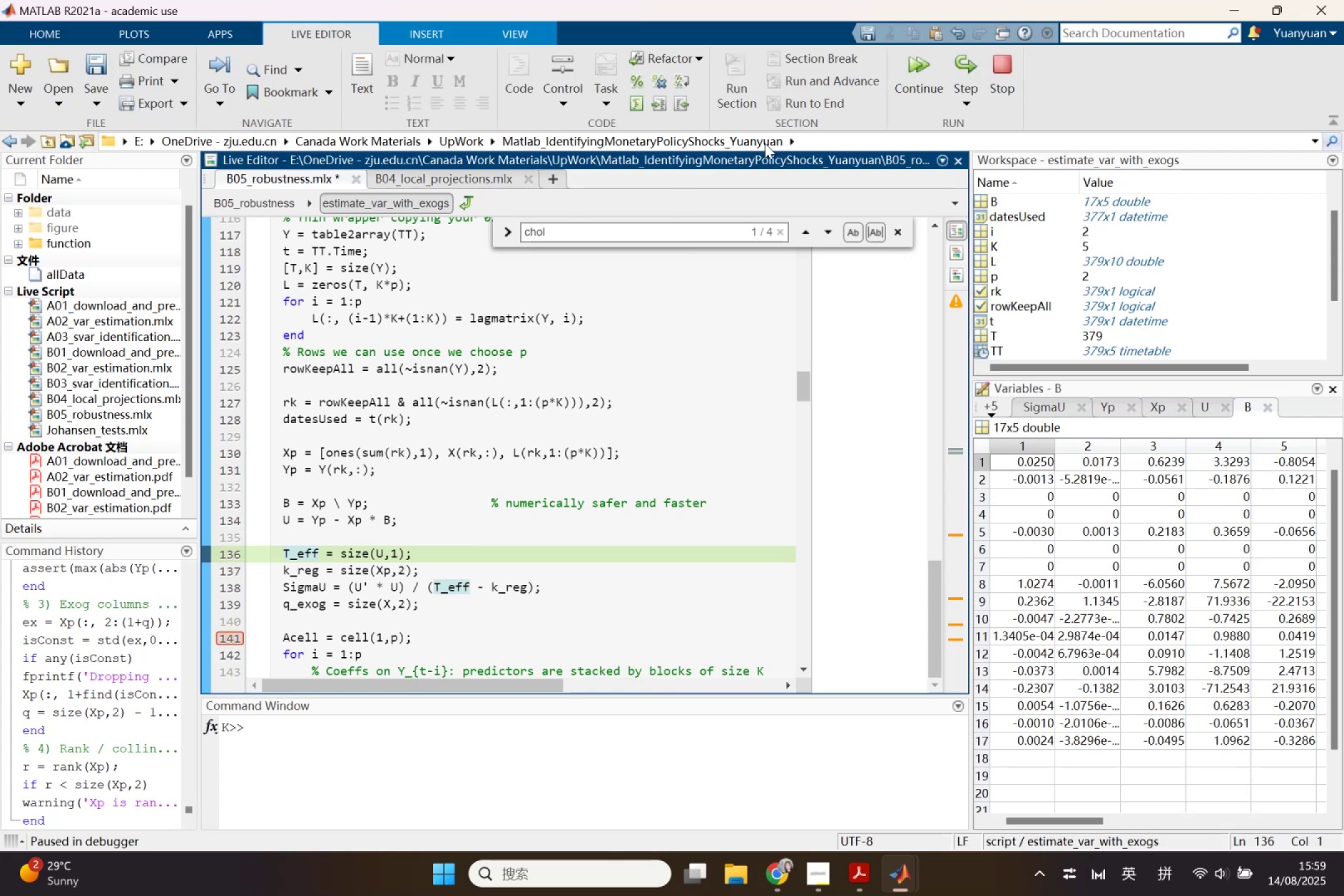 
left_click([914, 74])
 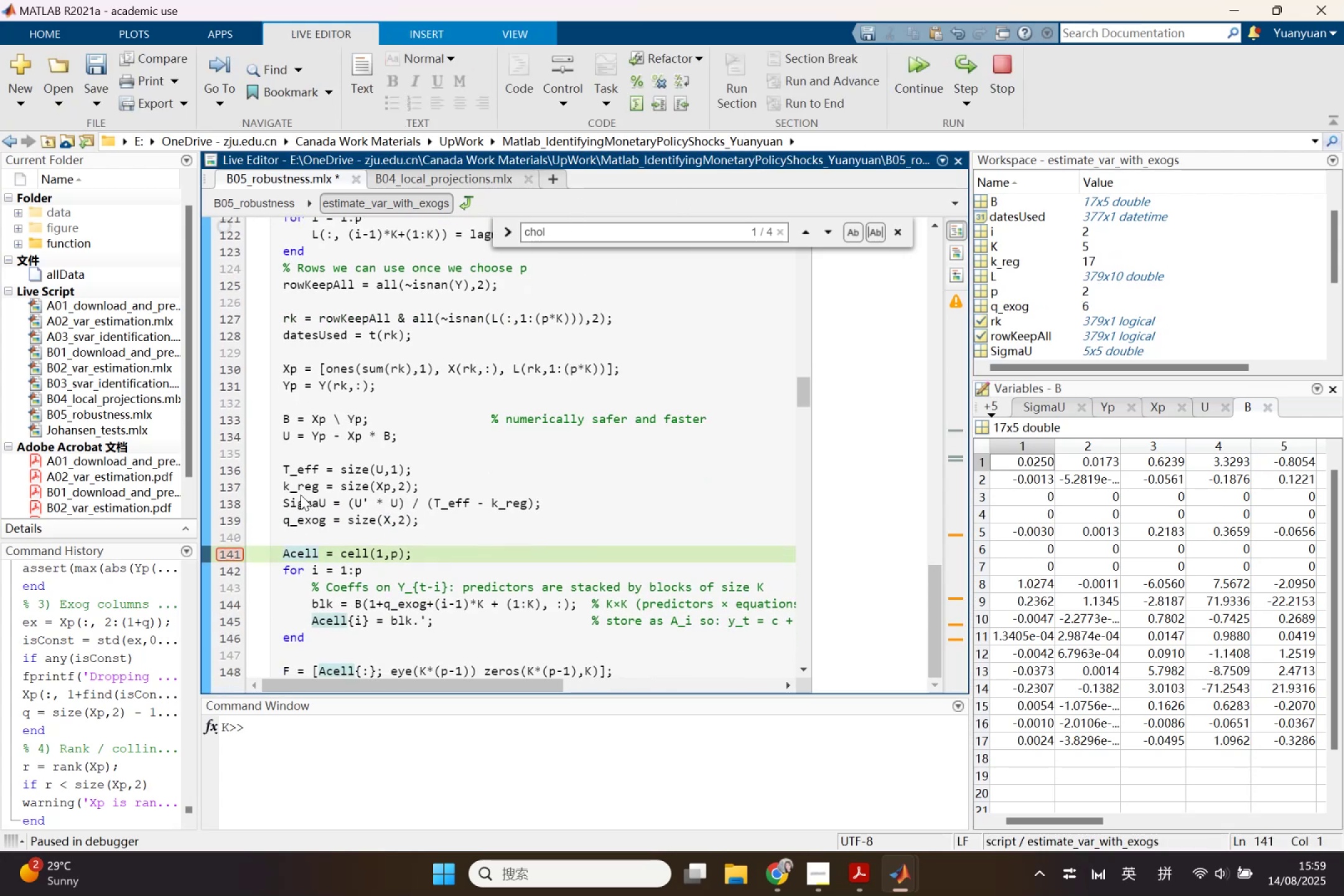 
left_click([301, 499])
 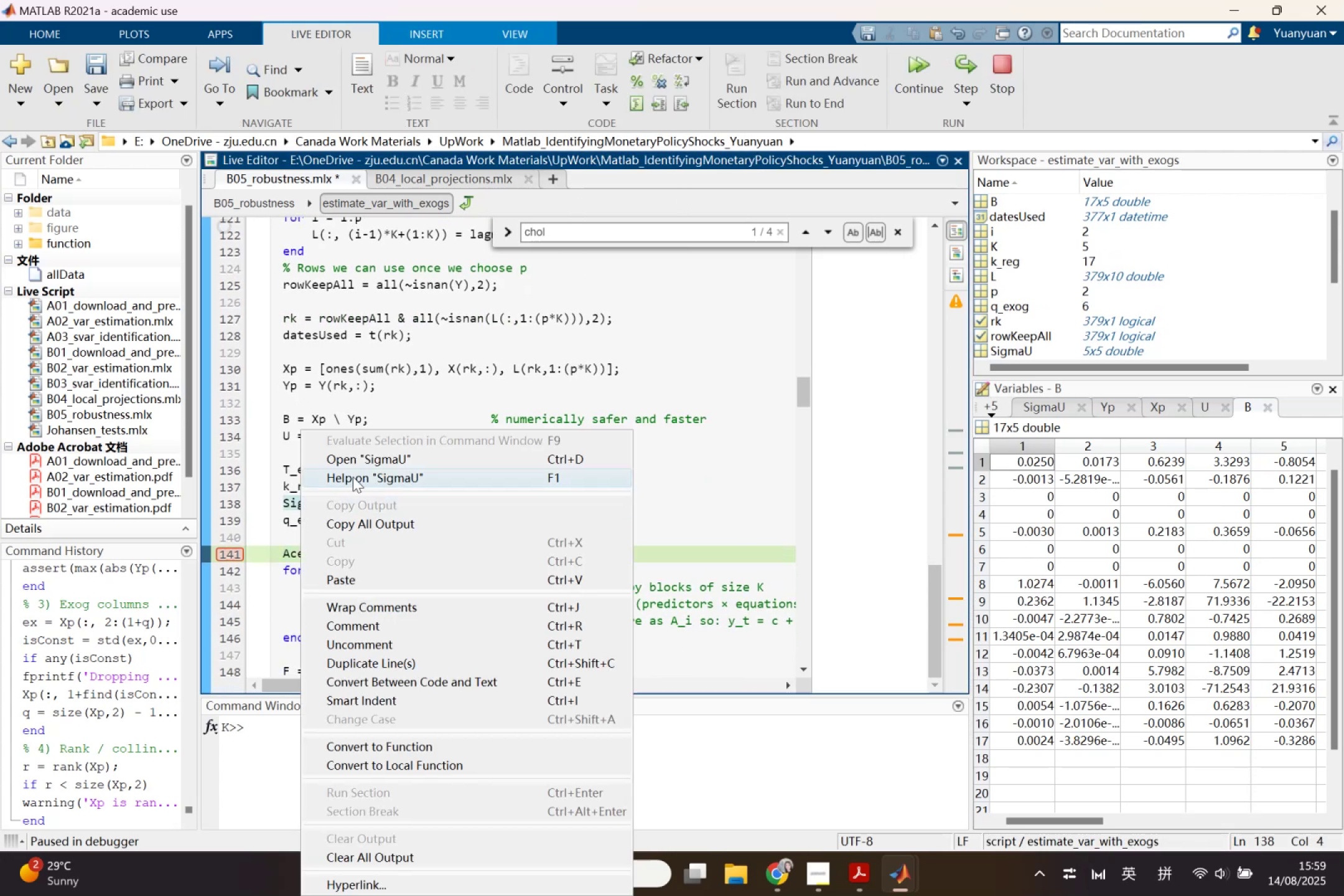 
left_click([354, 460])
 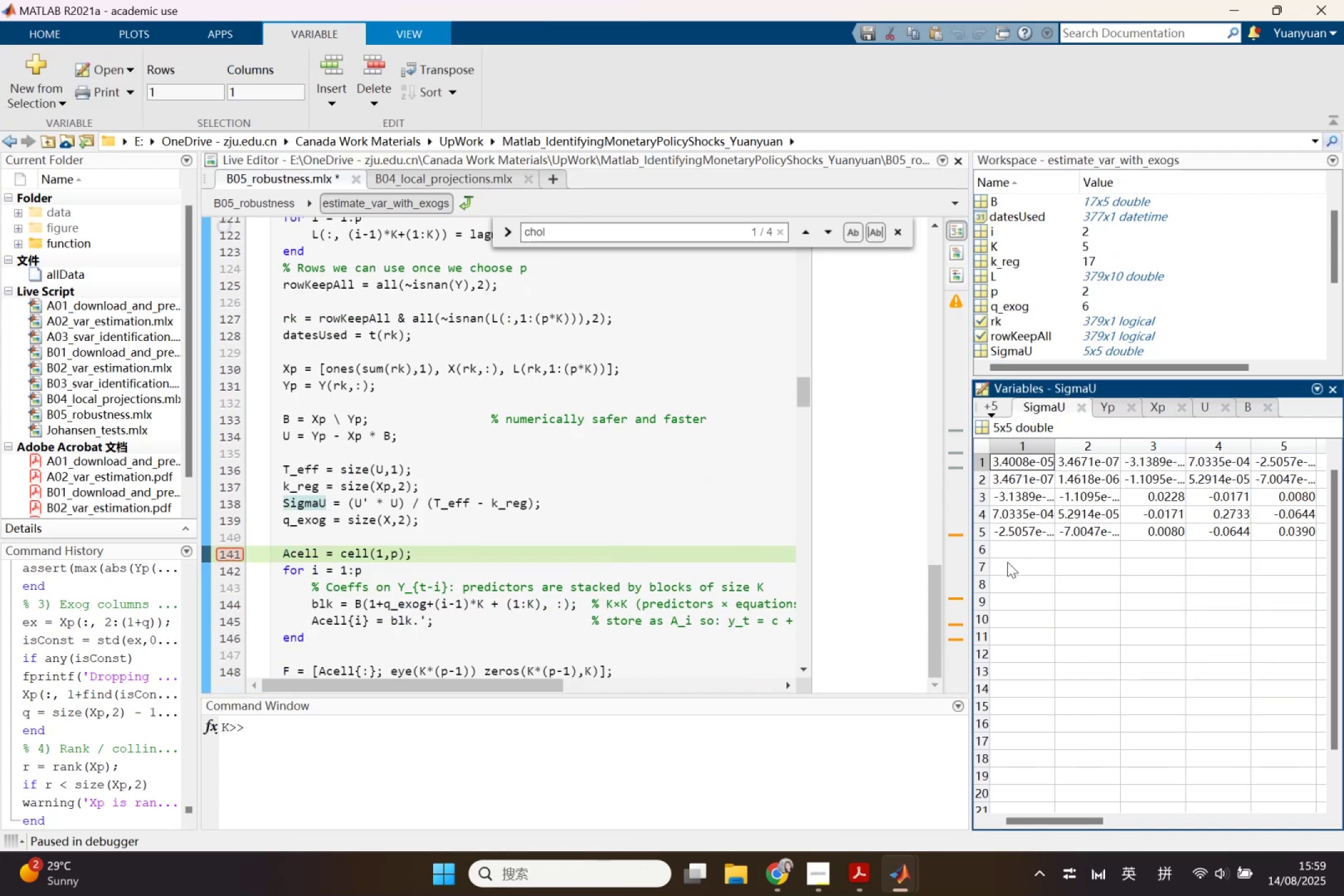 
left_click([1029, 601])
 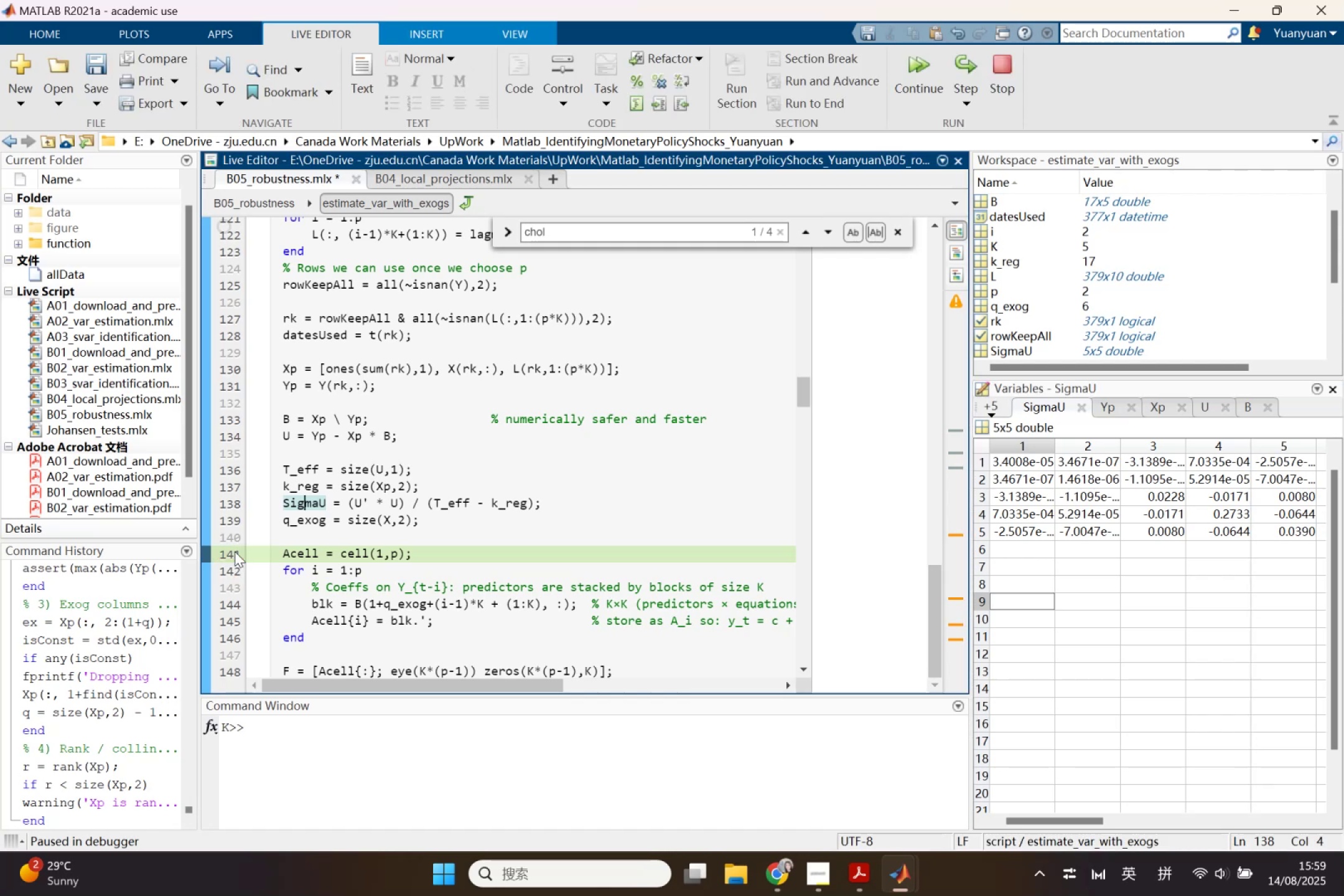 
scroll: coordinate [556, 478], scroll_direction: down, amount: 3.0
 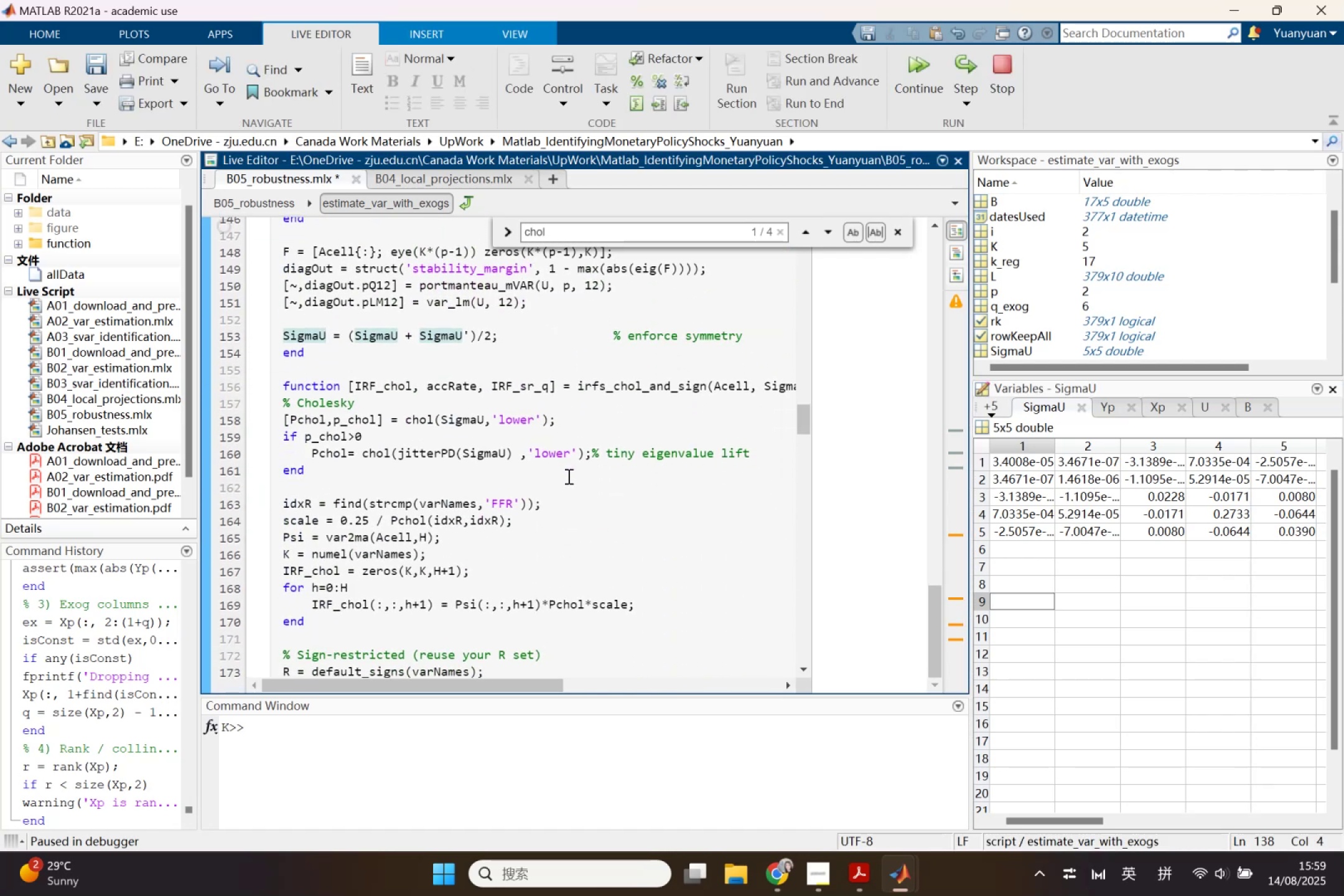 
wait(9.76)
 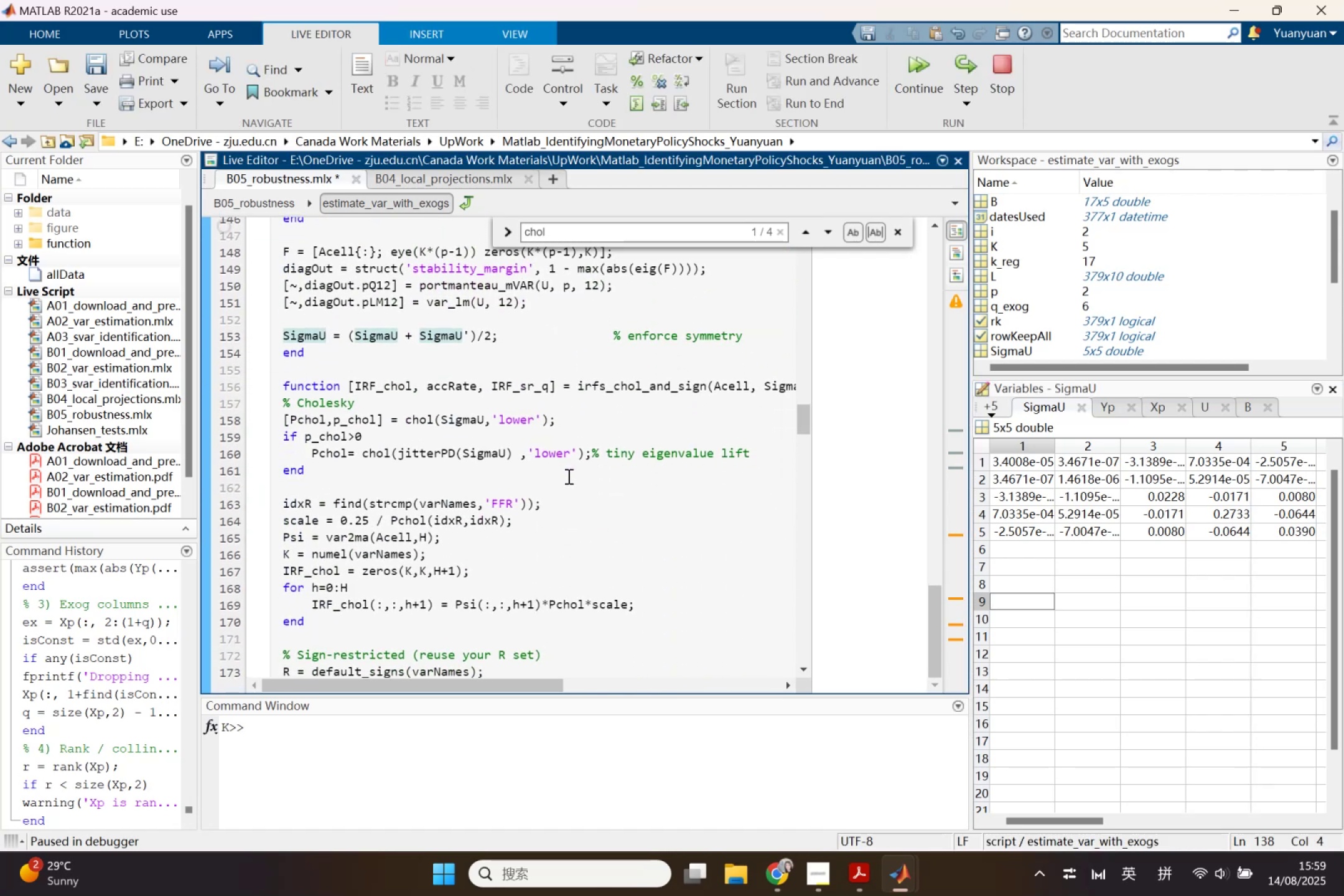 
left_click([907, 873])
 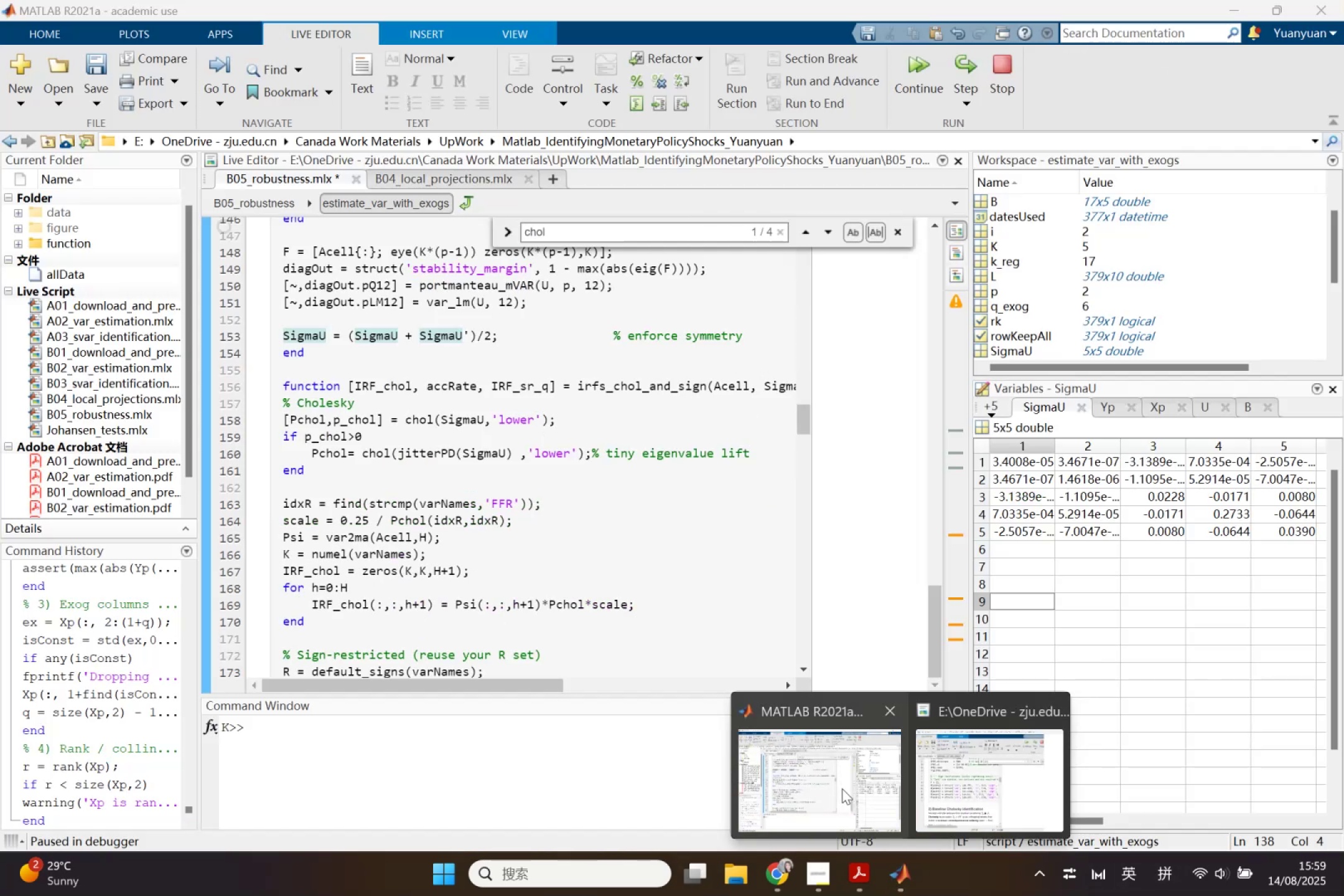 
left_click([961, 786])
 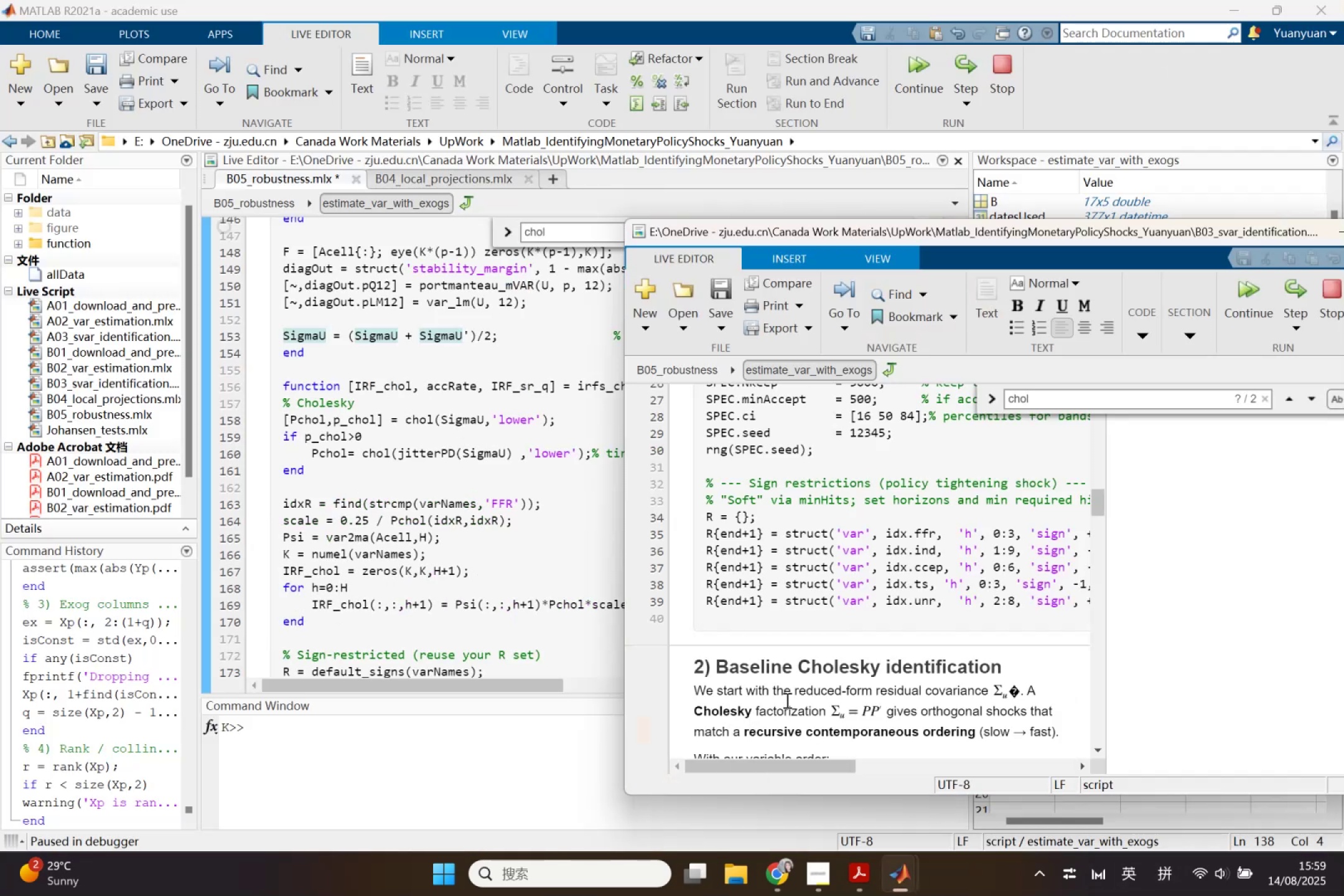 
scroll: coordinate [786, 700], scroll_direction: down, amount: 2.0
 